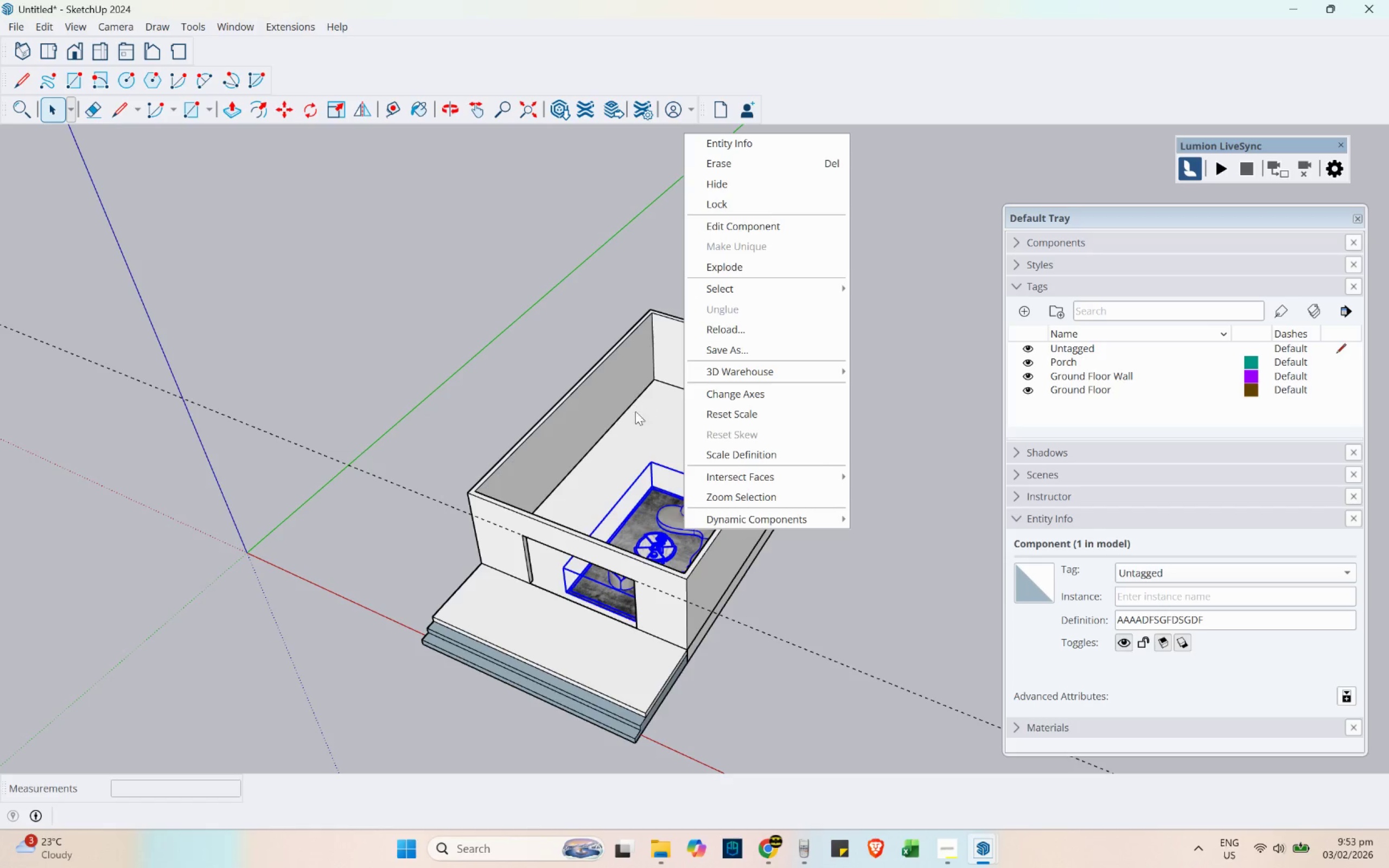 
left_click_drag(start_coordinate=[399, 350], to_coordinate=[401, 356])
 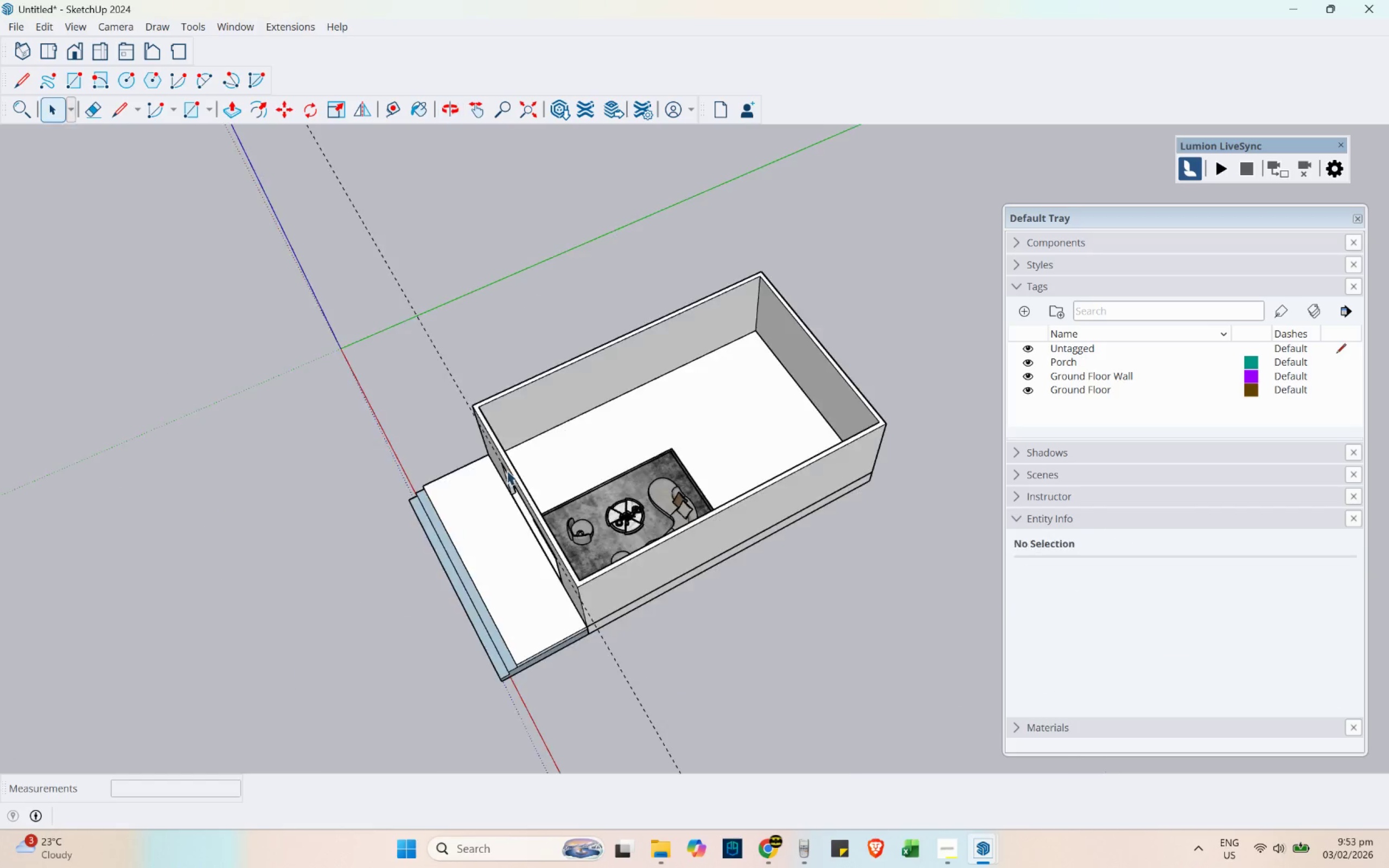 
key(Alt+Tab)
 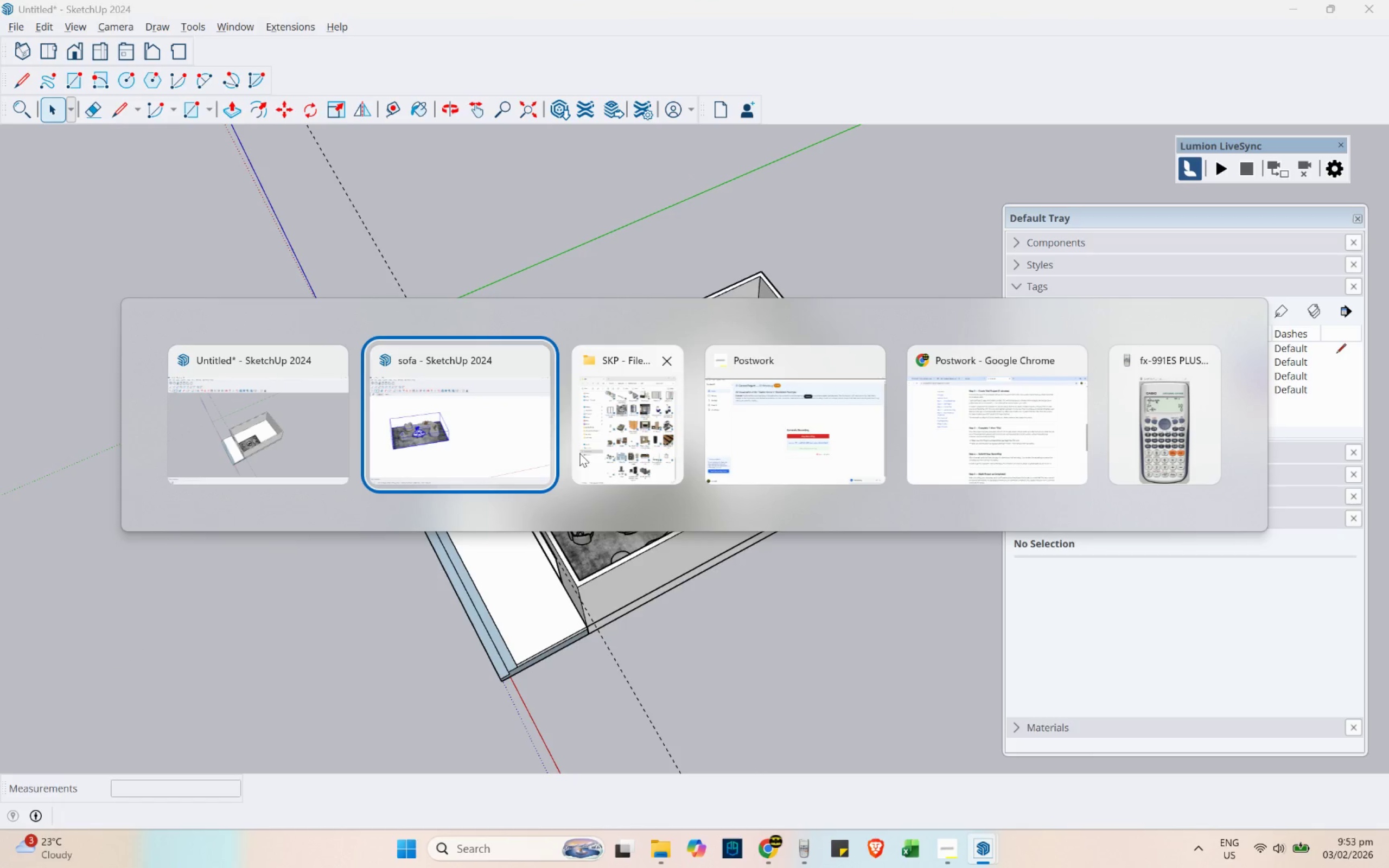 
left_click([630, 457])
 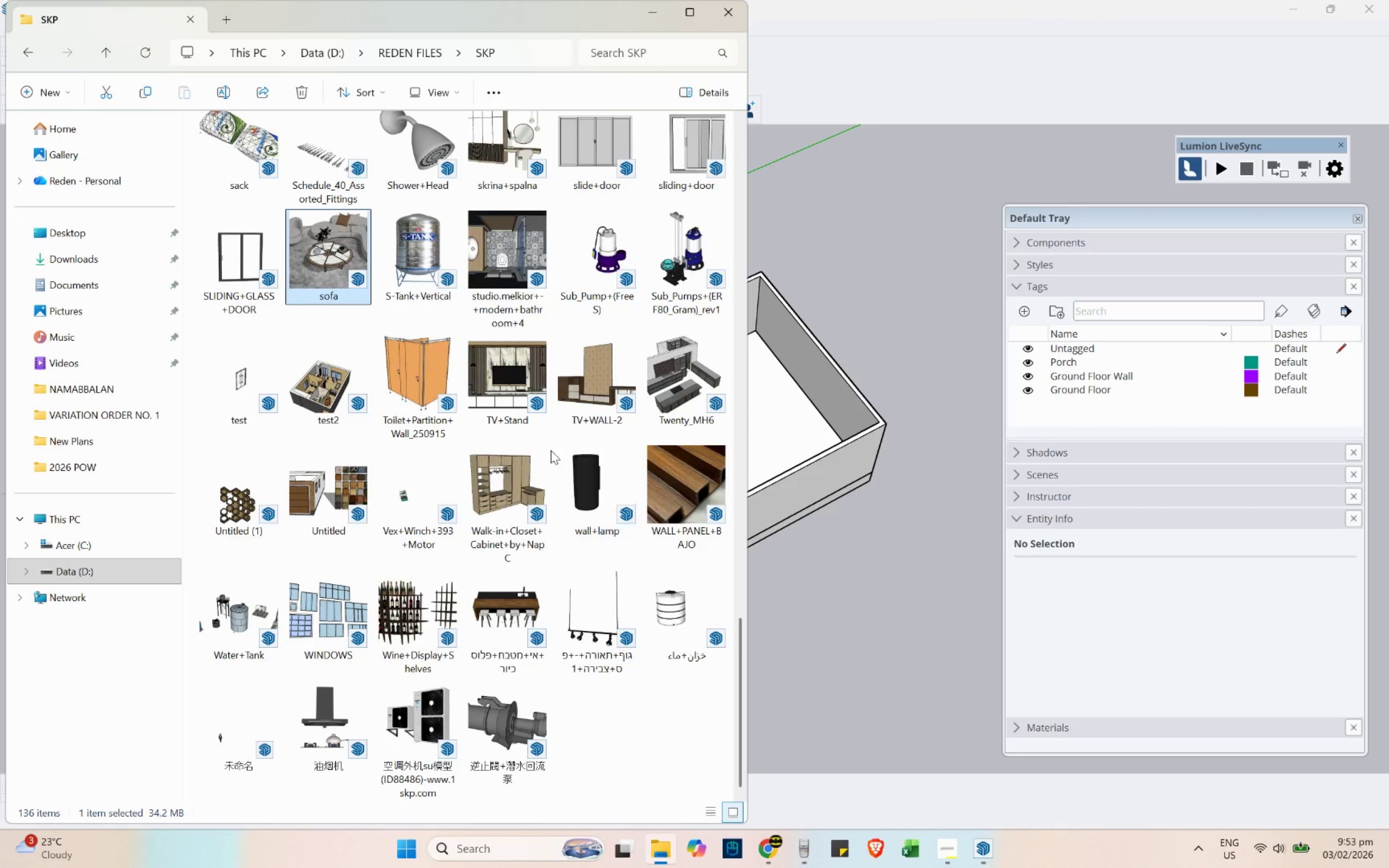 
key(Alt+Tab)
 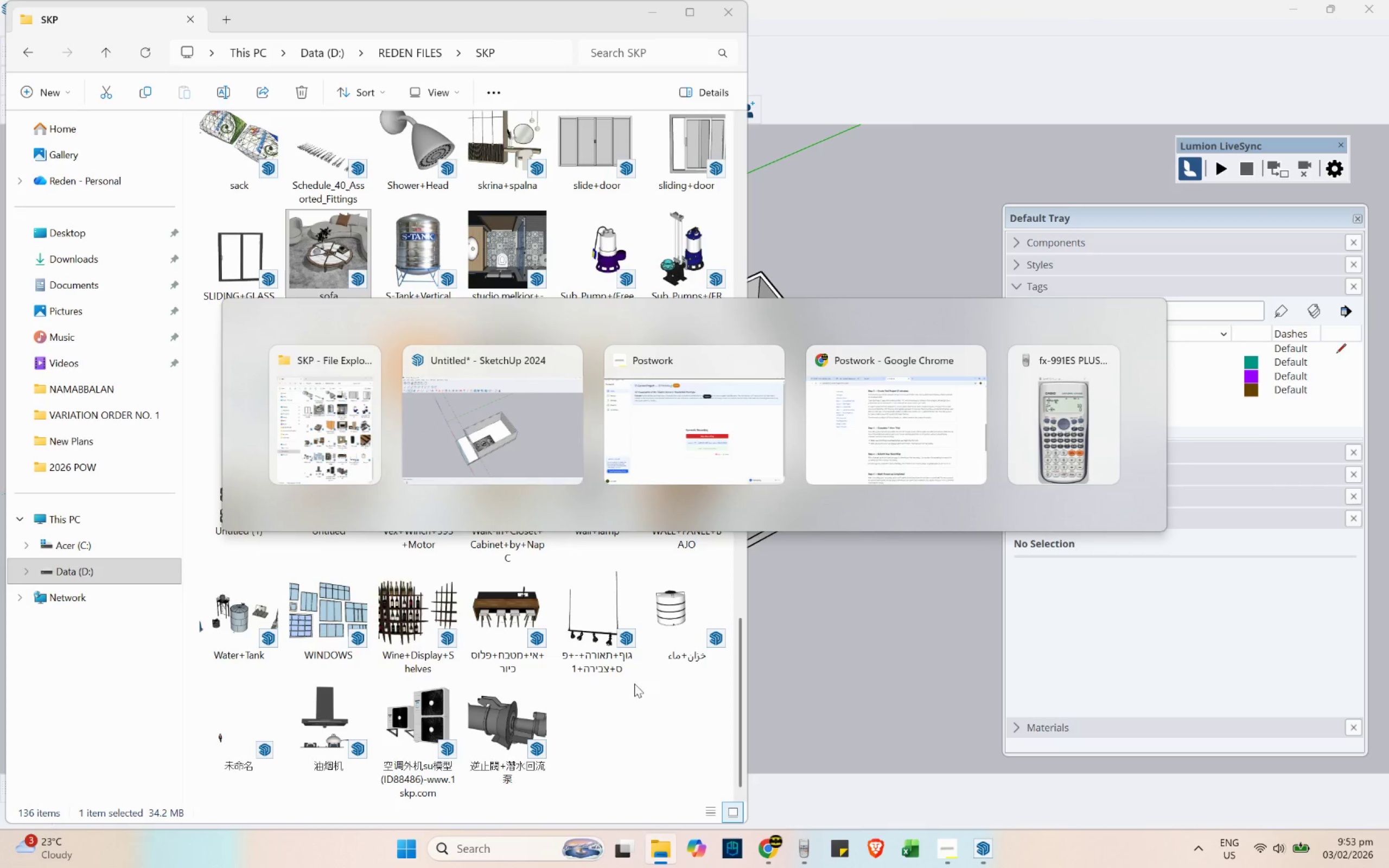 
left_click([501, 496])
 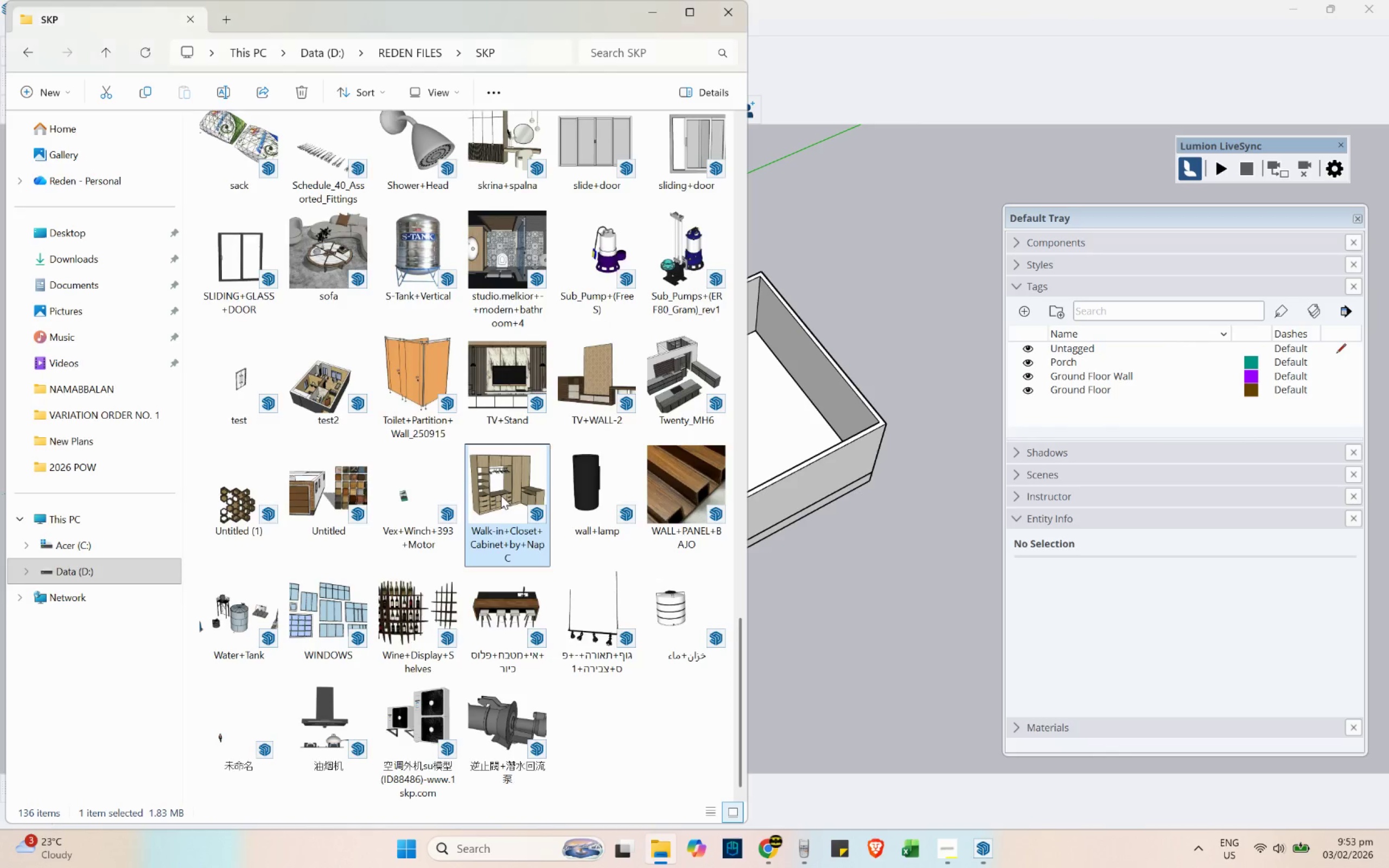 
key(D)
 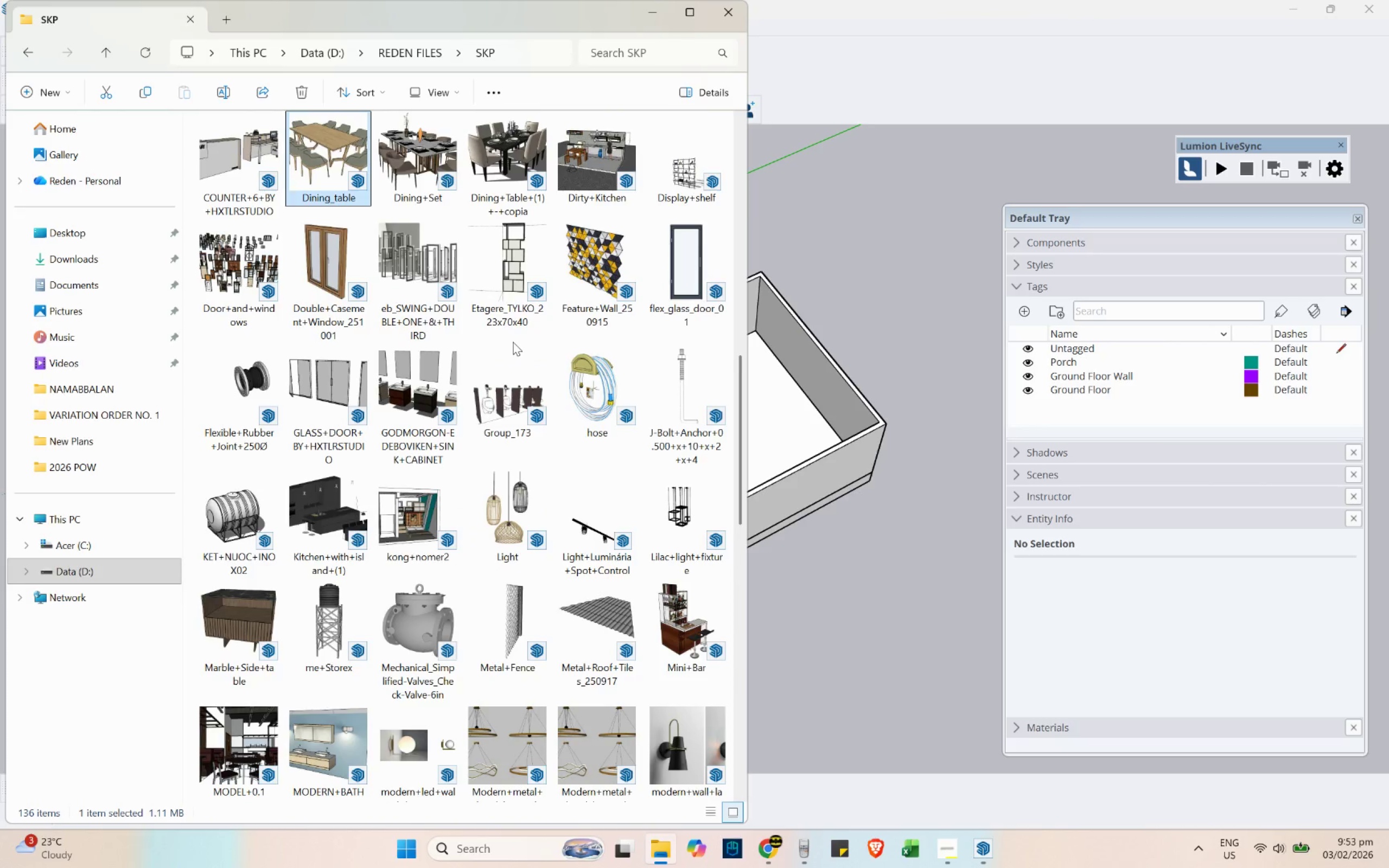 
scroll: coordinate [468, 384], scroll_direction: up, amount: 3.0
 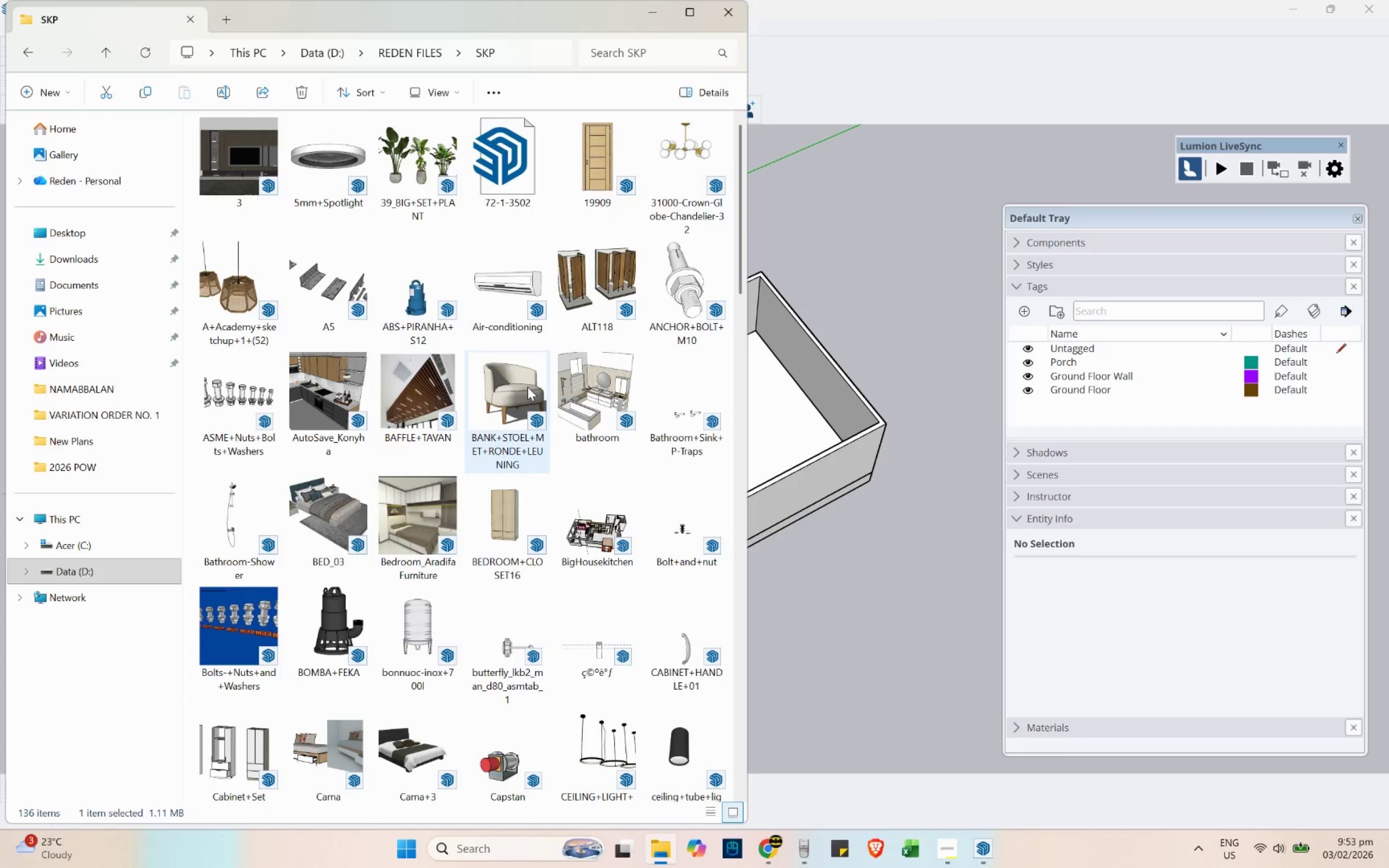 
scroll: coordinate [328, 614], scroll_direction: down, amount: 10.0
 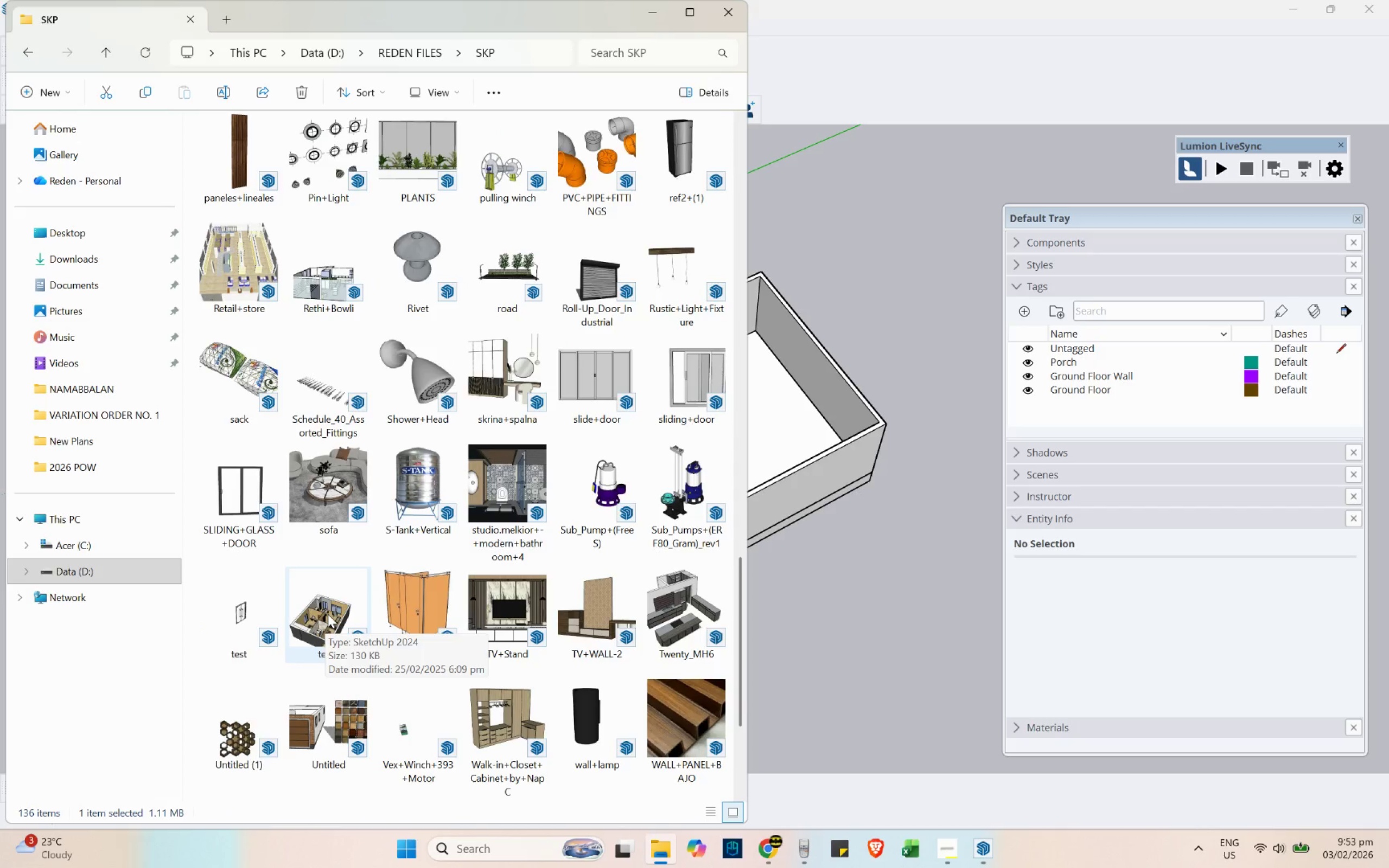 
scroll: coordinate [328, 614], scroll_direction: up, amount: 2.0
 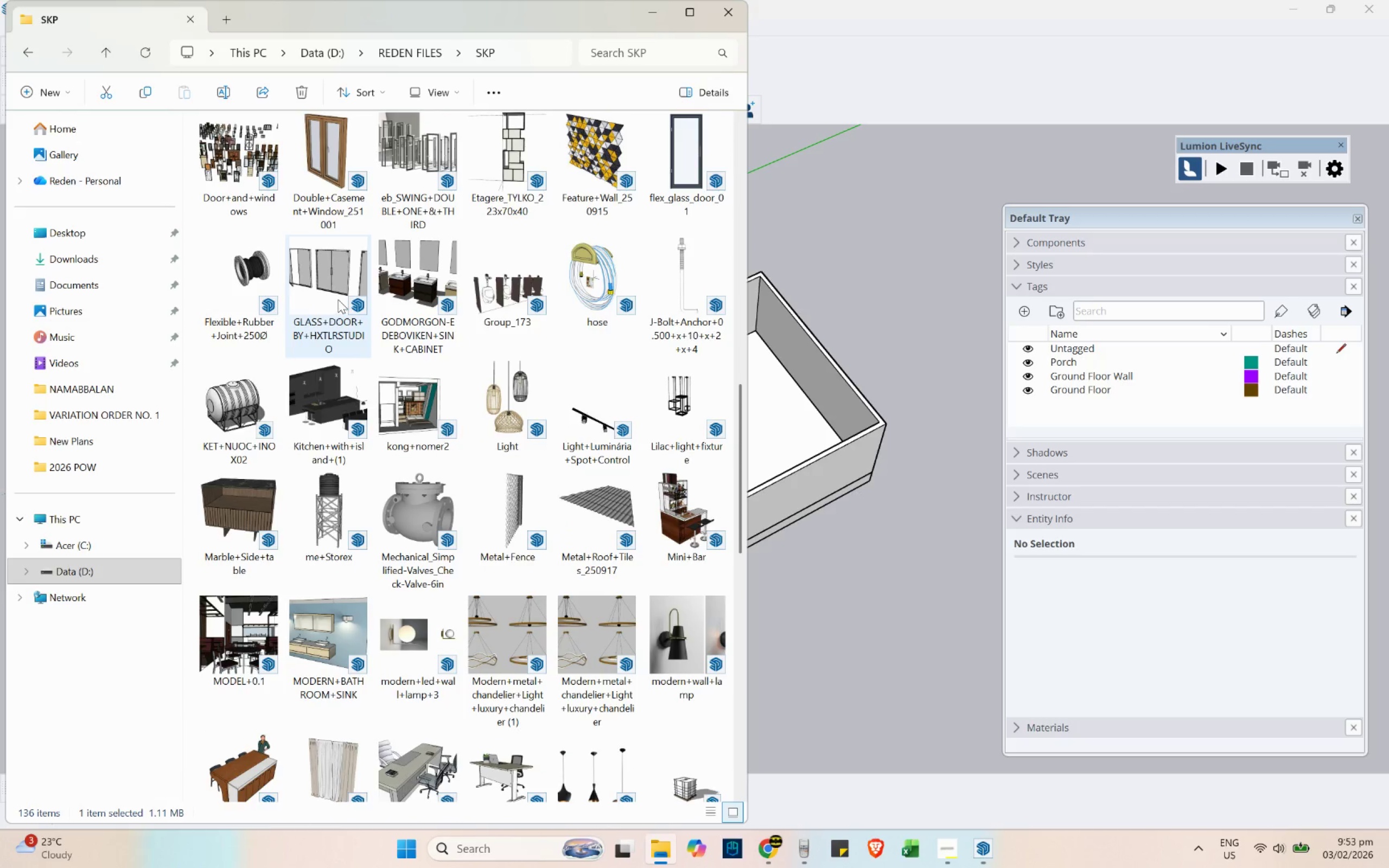 
double_click([329, 288])
 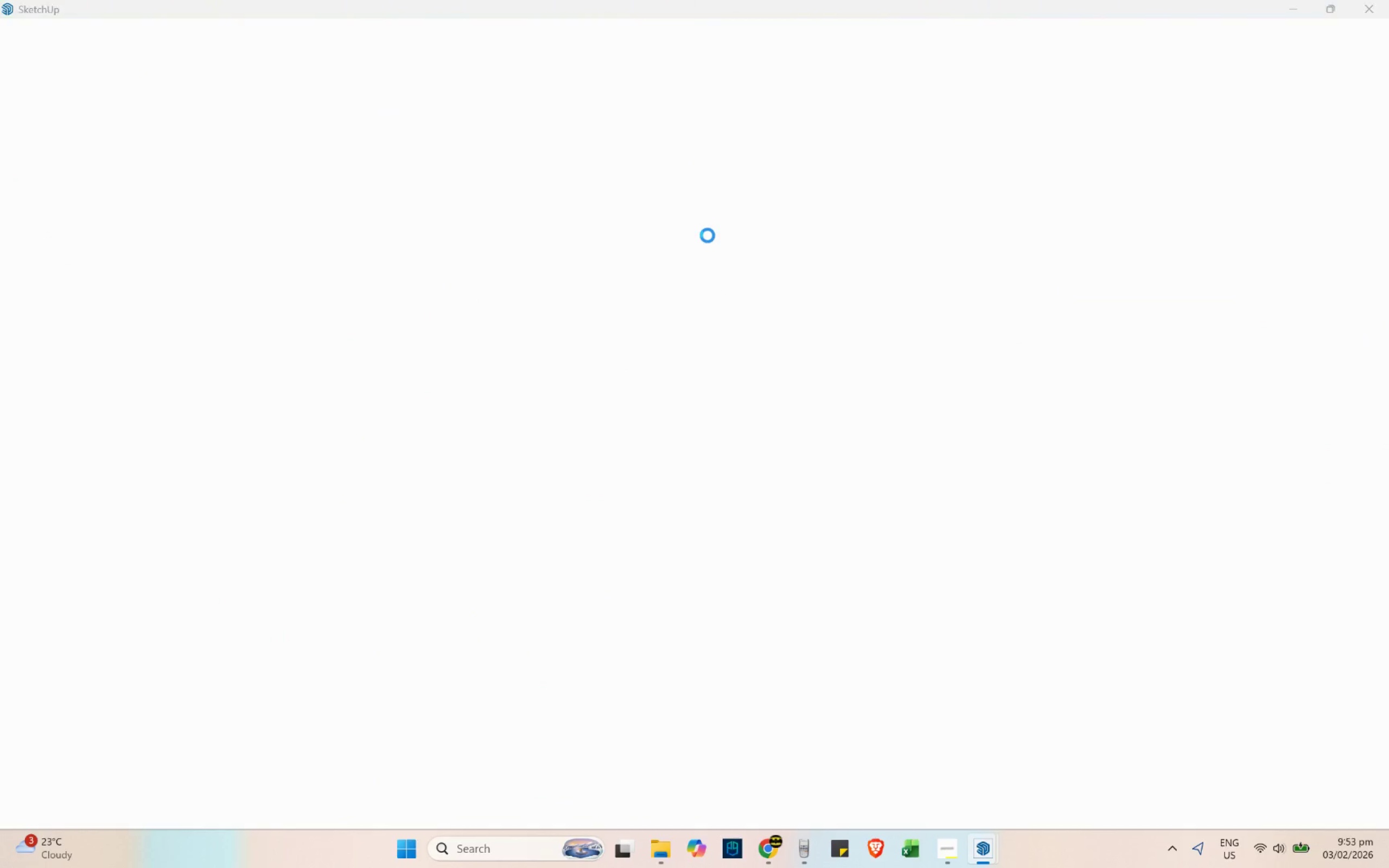 
scroll: coordinate [400, 347], scroll_direction: down, amount: 4.0
 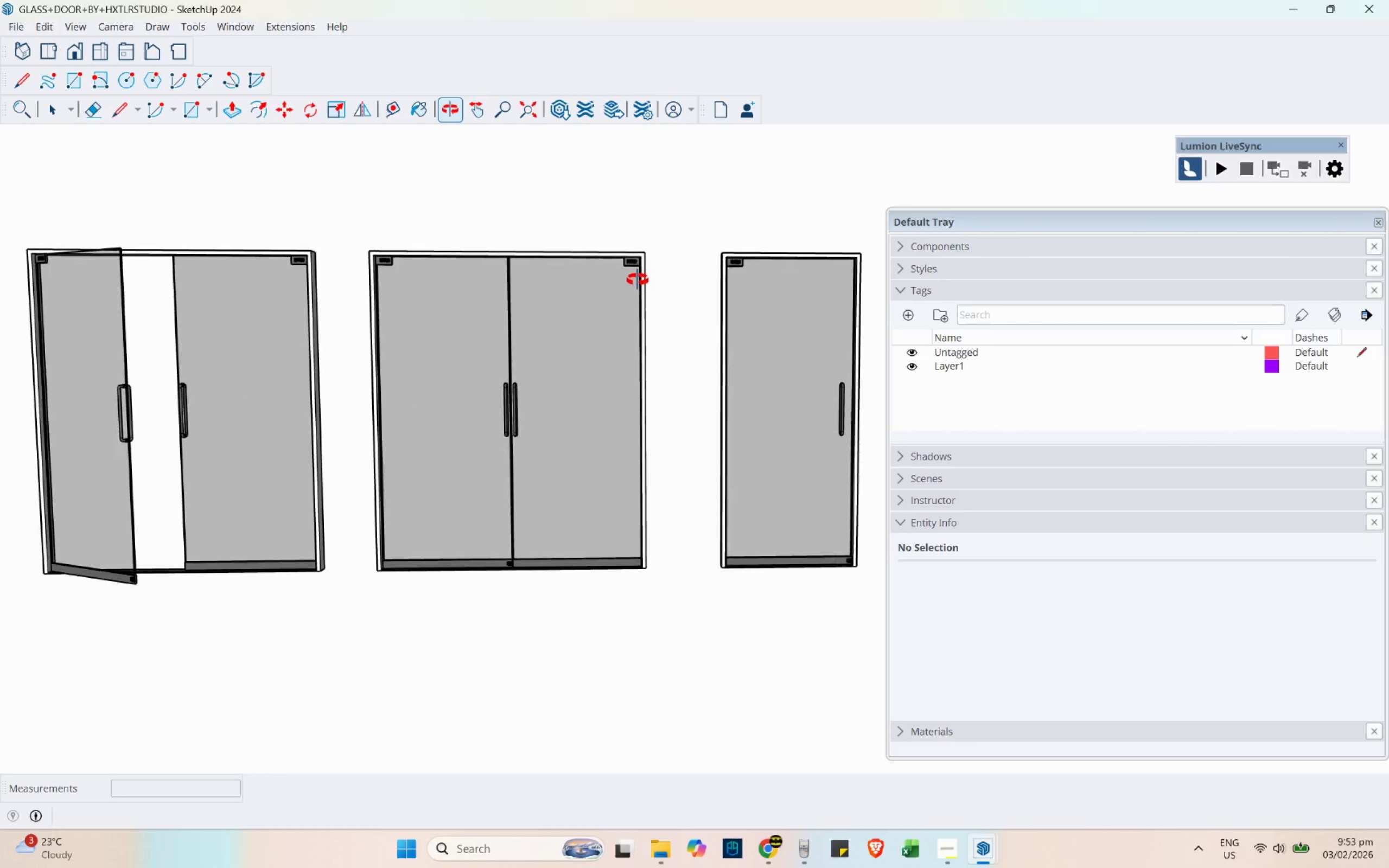 
left_click([621, 295])
 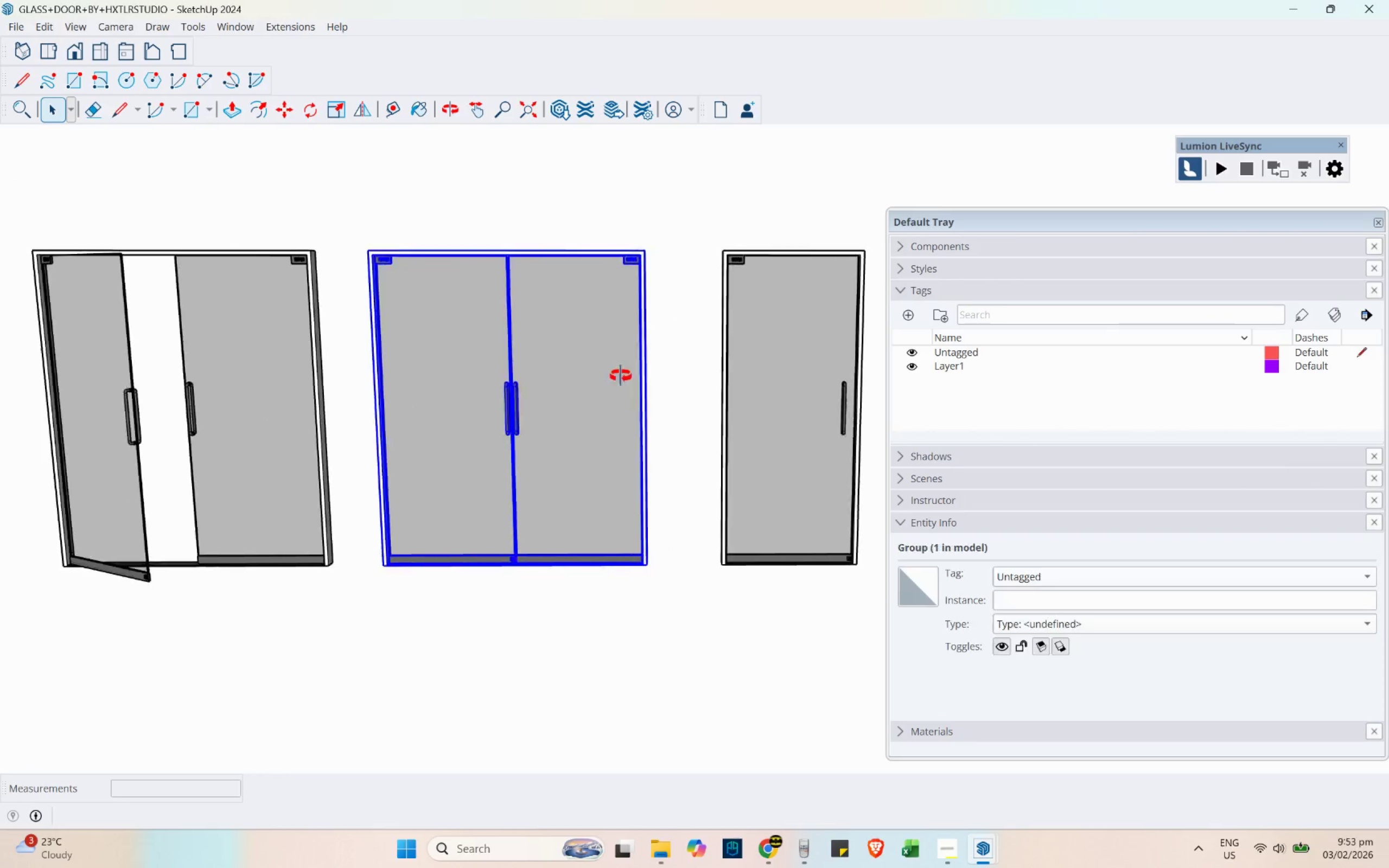 
key(Control+C)
 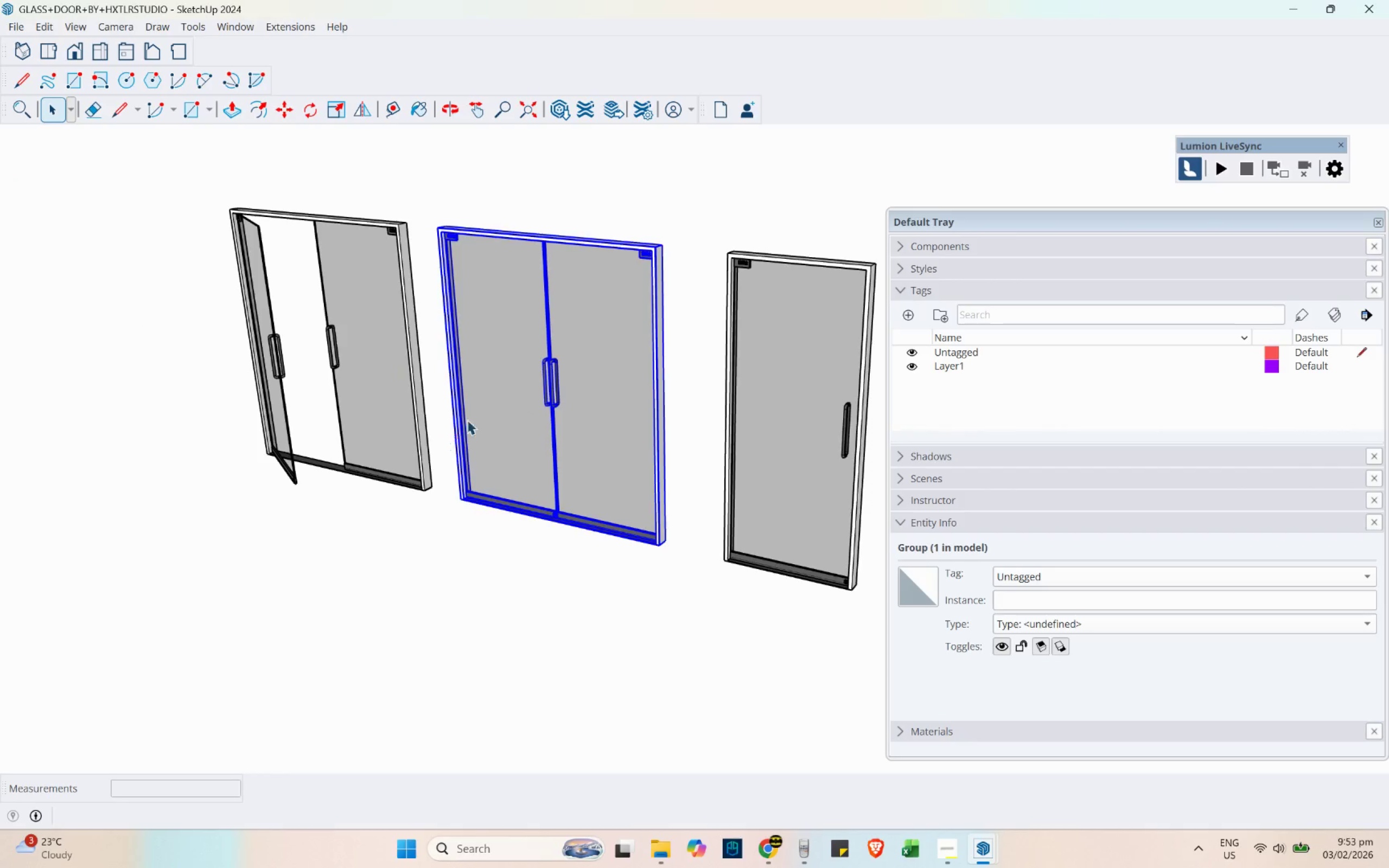 
key(Alt+AltLeft)
 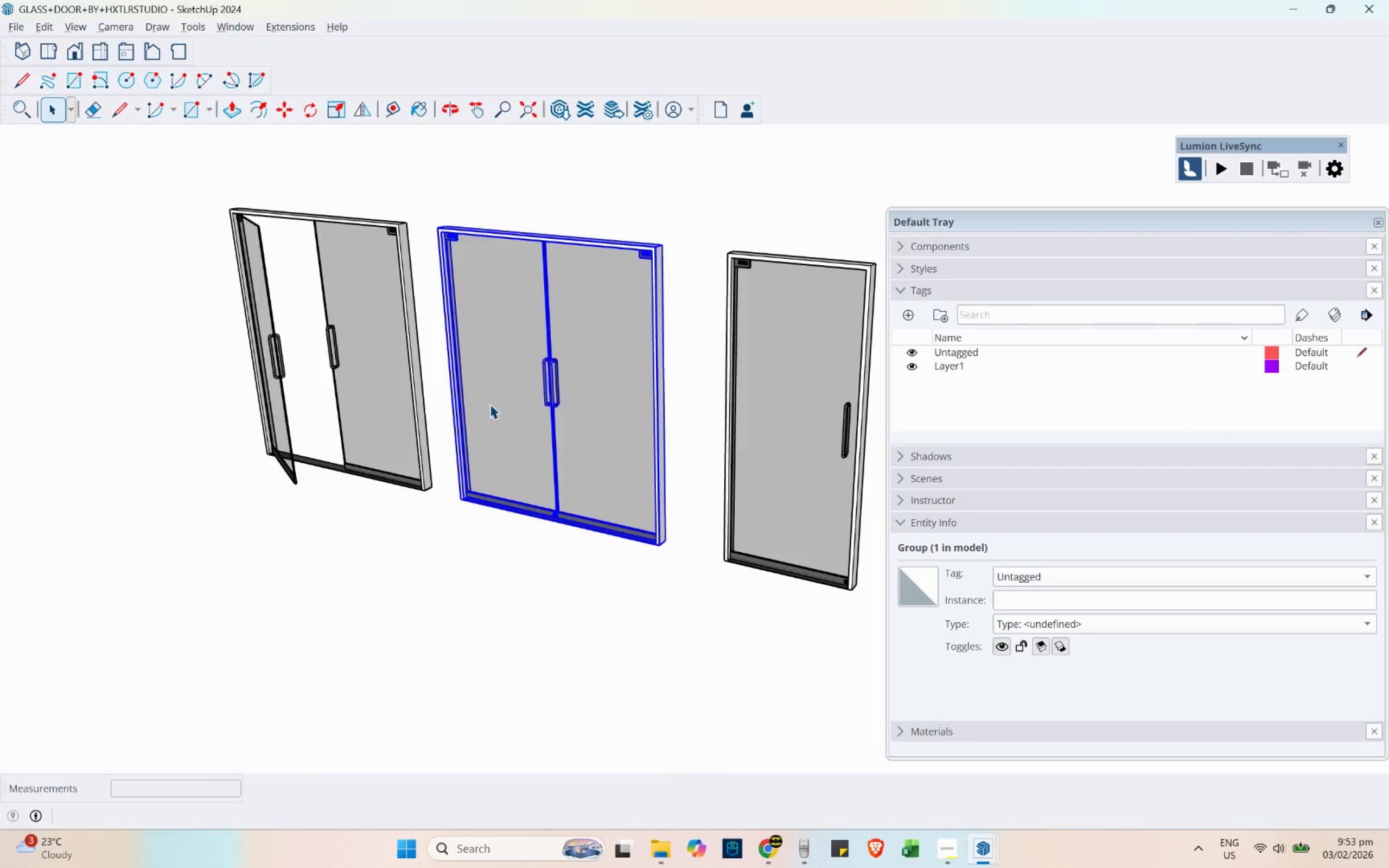 
key(Alt+Tab)
 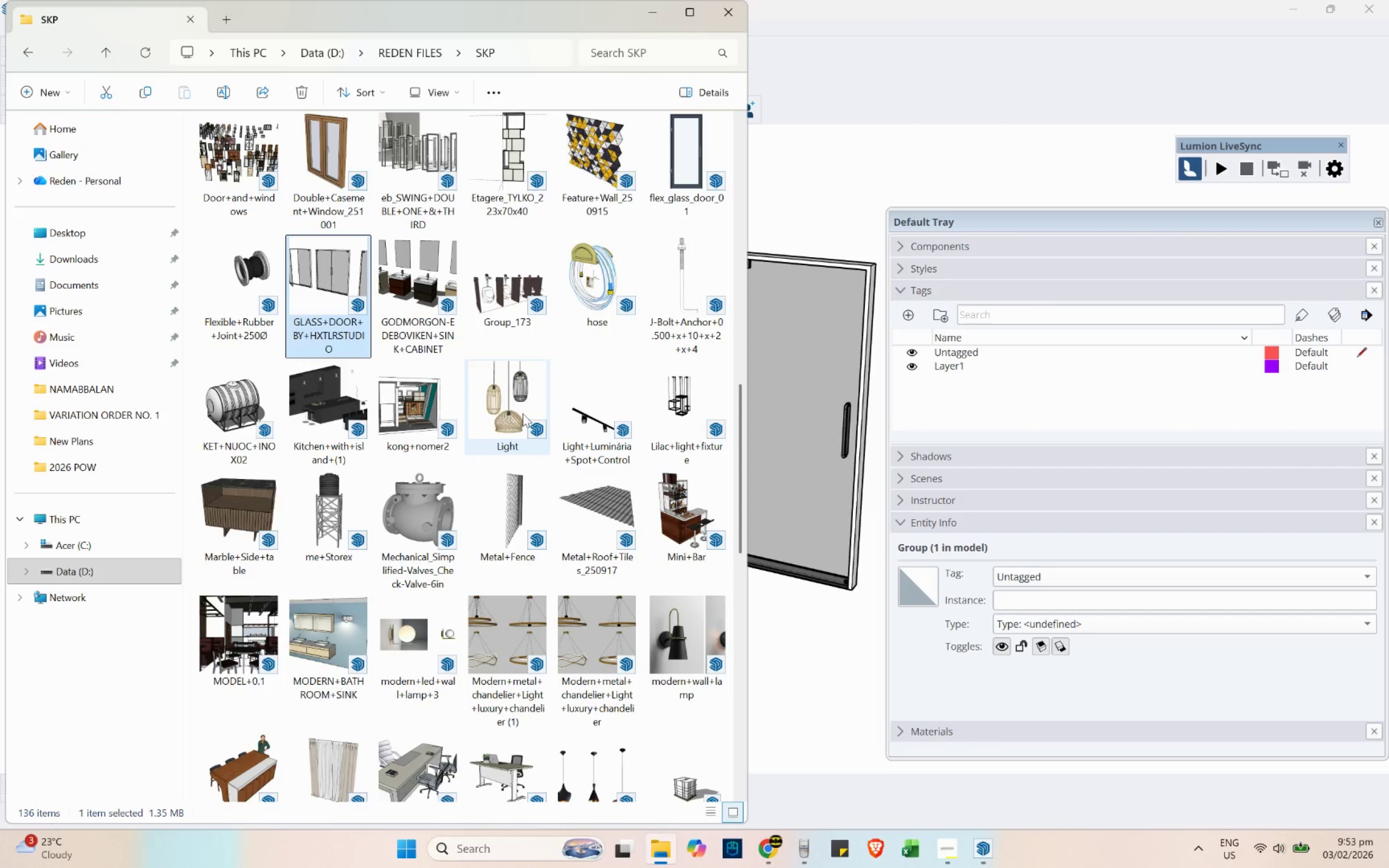 
key(Alt+AltLeft)
 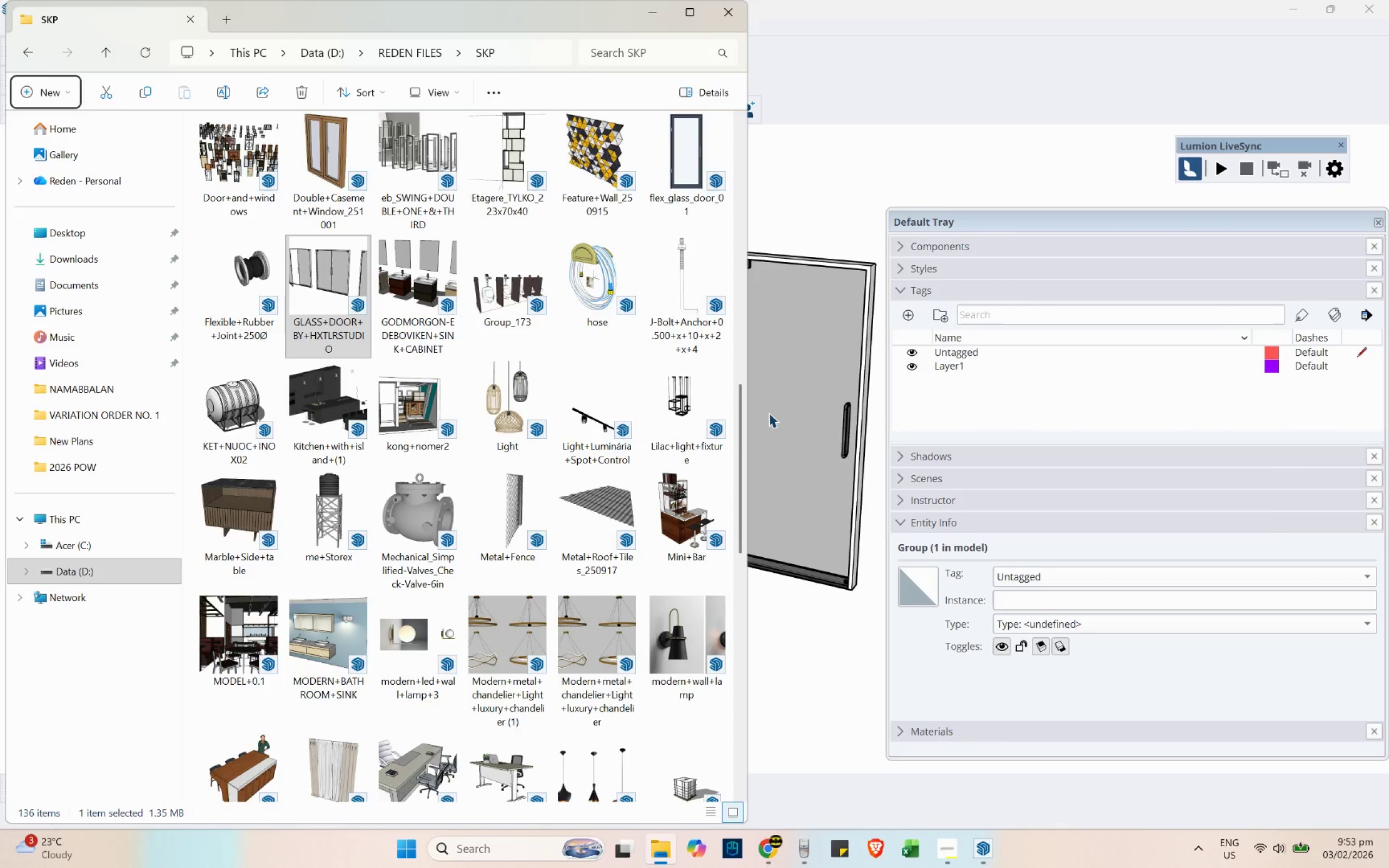 
key(Alt+Tab)
 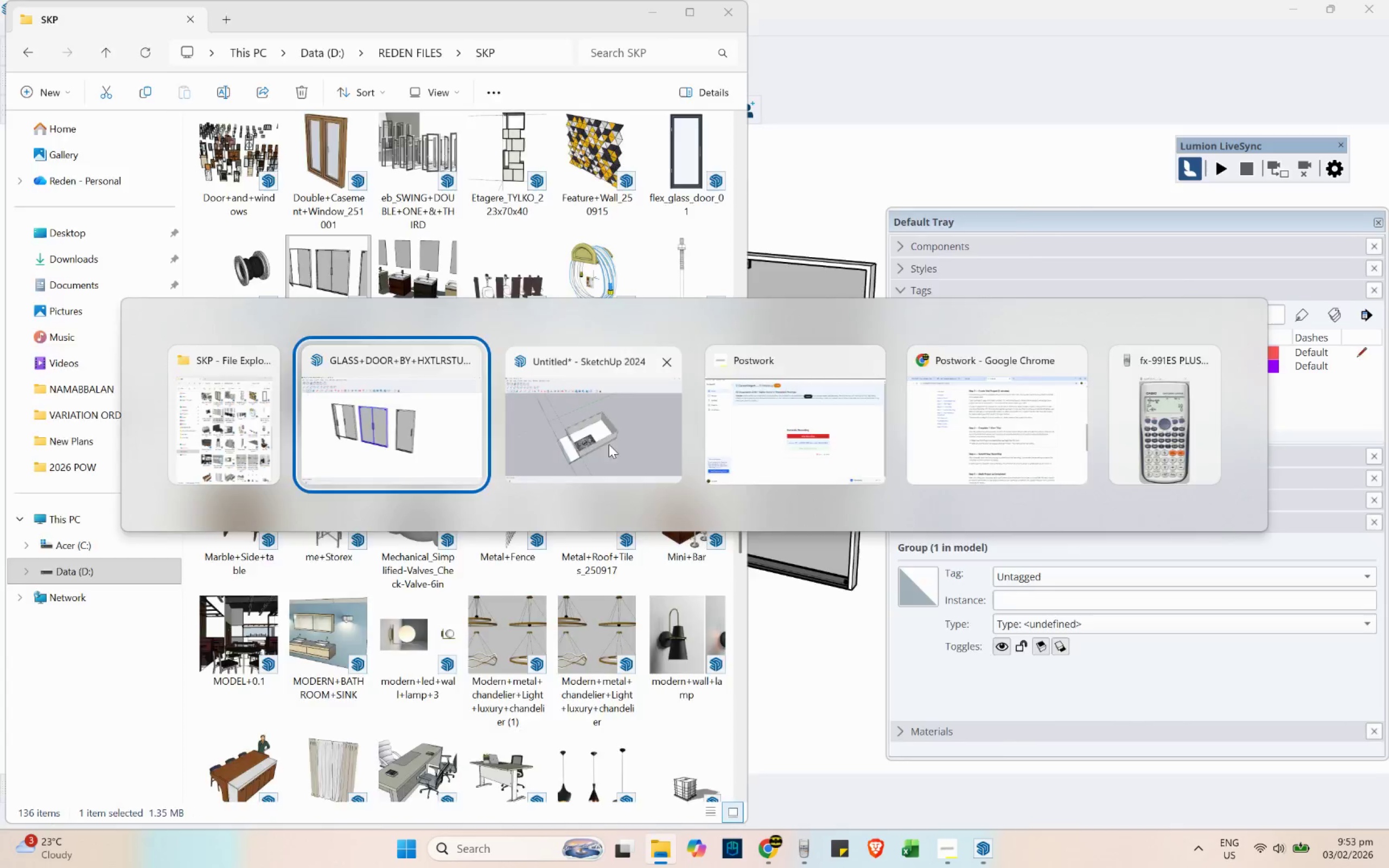 
key(Control+V)
 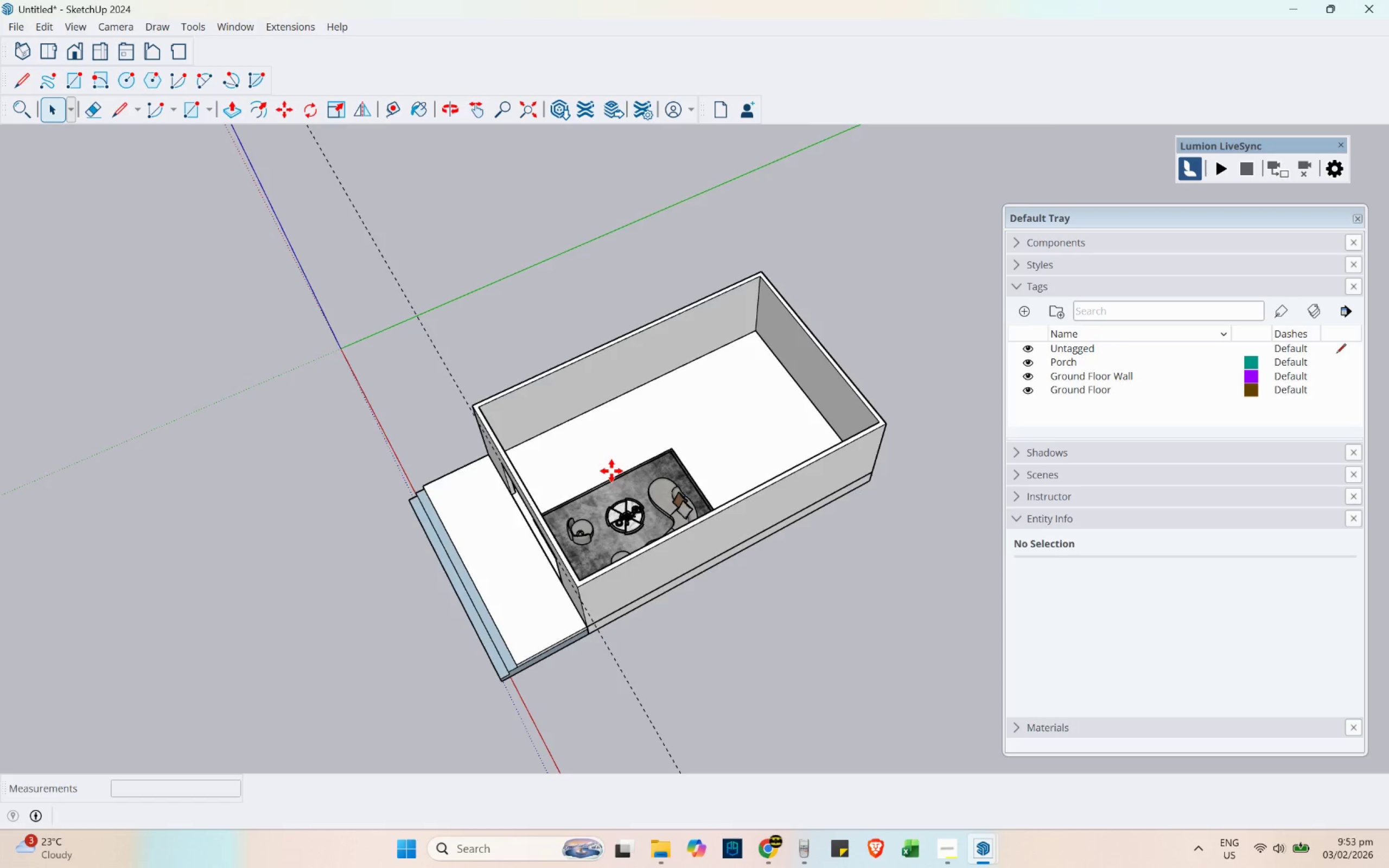 
scroll: coordinate [482, 562], scroll_direction: up, amount: 6.0
 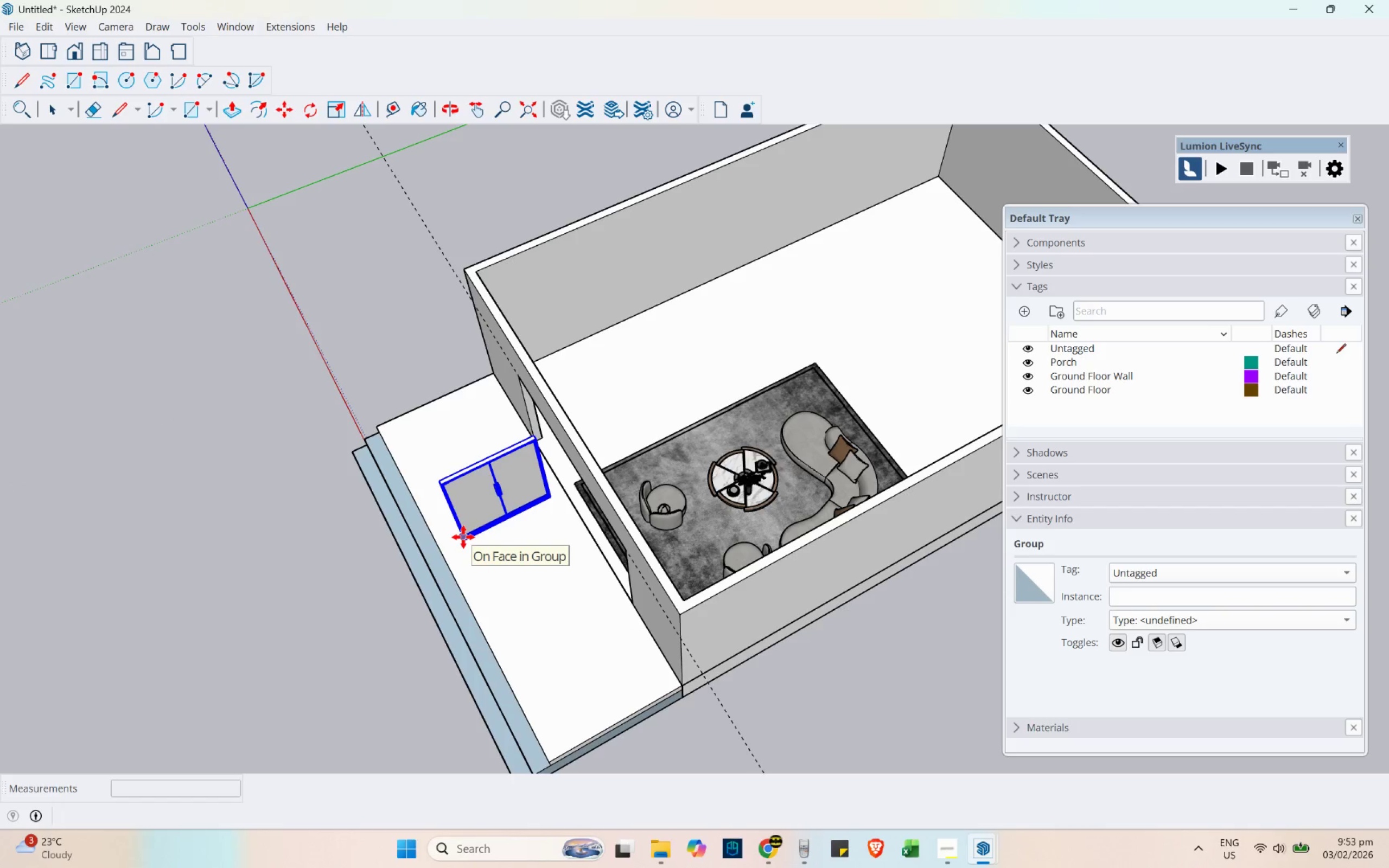 
left_click([463, 537])
 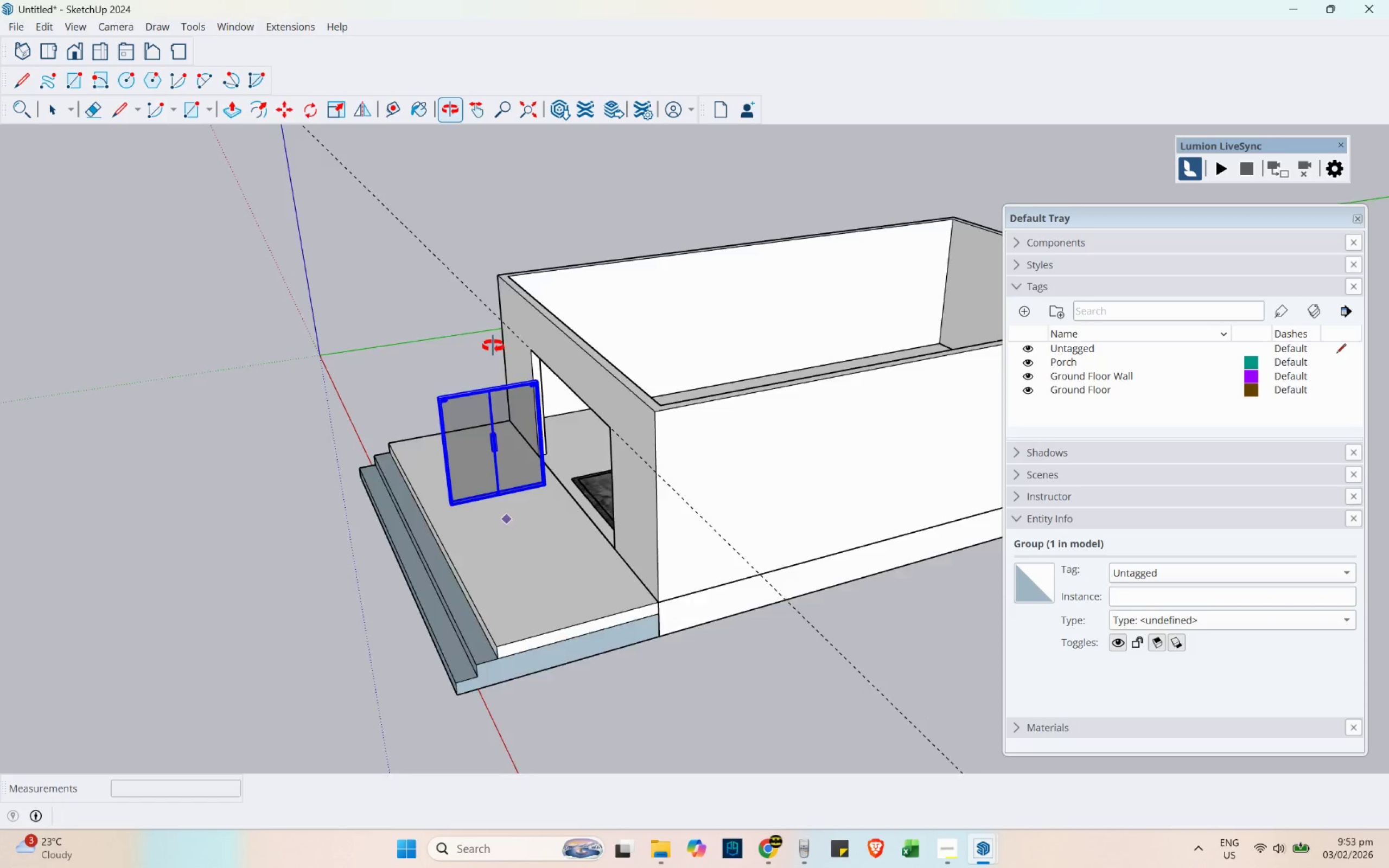 
type(rr)
 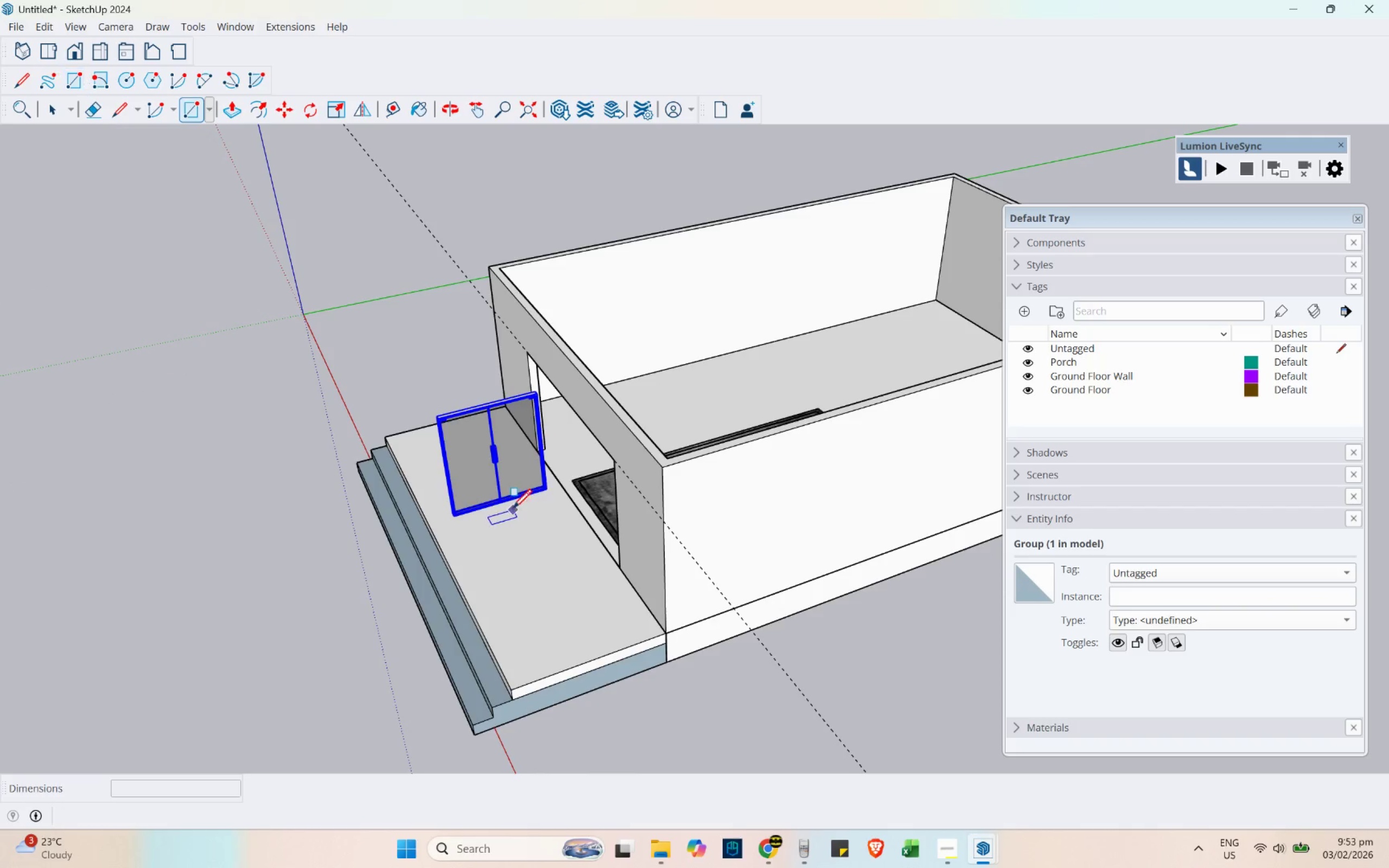 
scroll: coordinate [512, 500], scroll_direction: up, amount: 5.0
 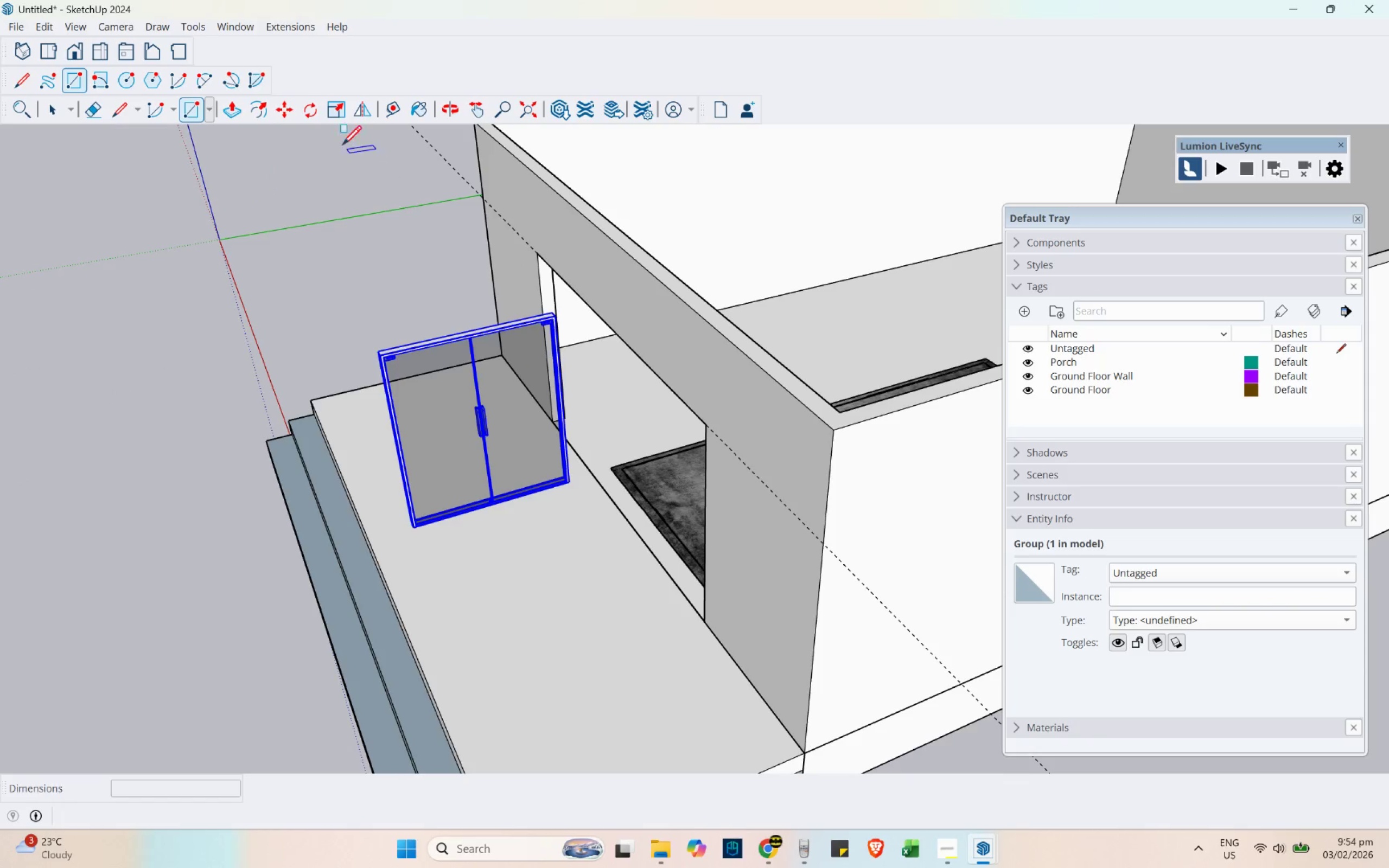 
key(Space)
 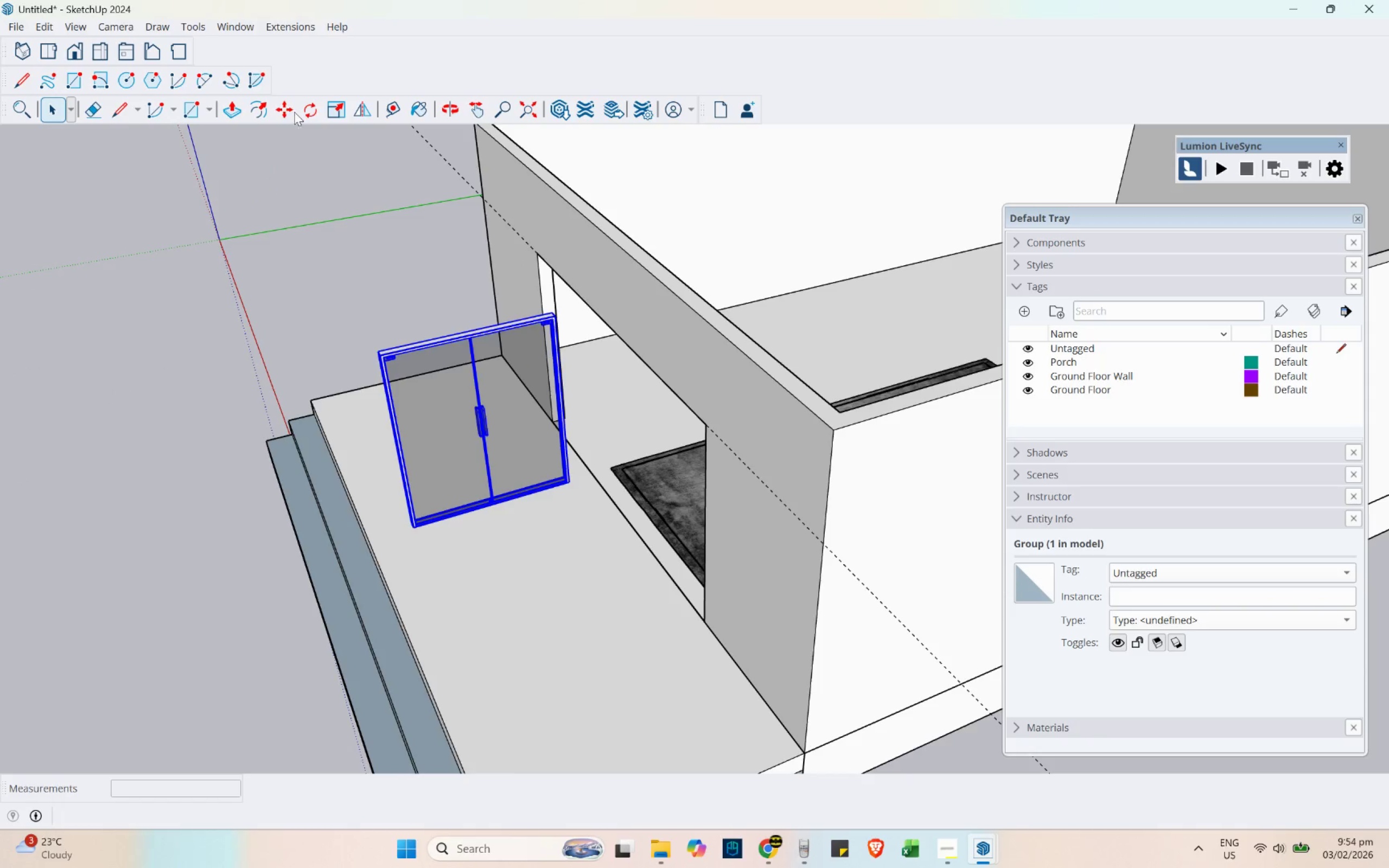 
left_click([310, 114])
 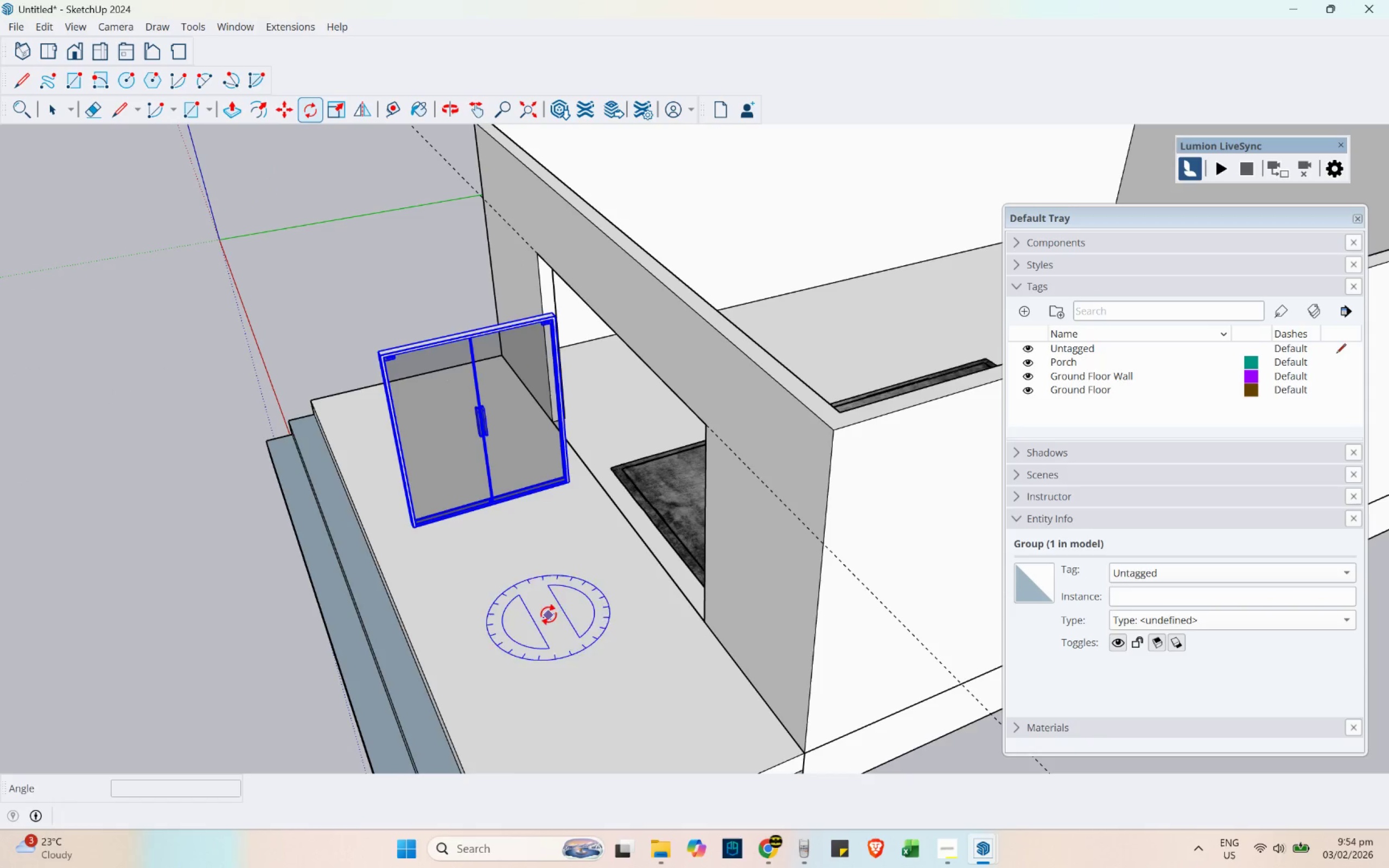 
left_click([534, 537])
 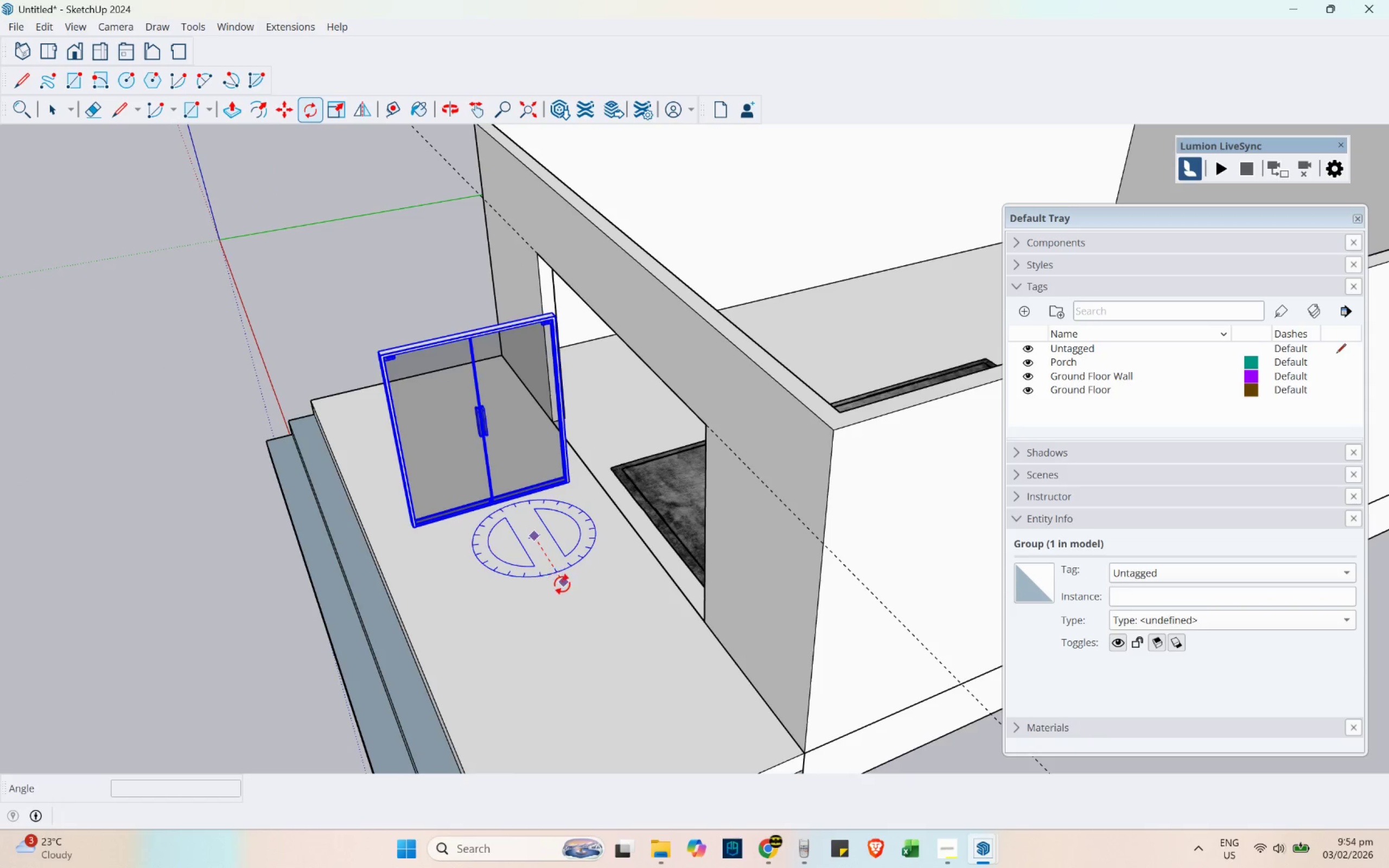 
left_click([563, 585])
 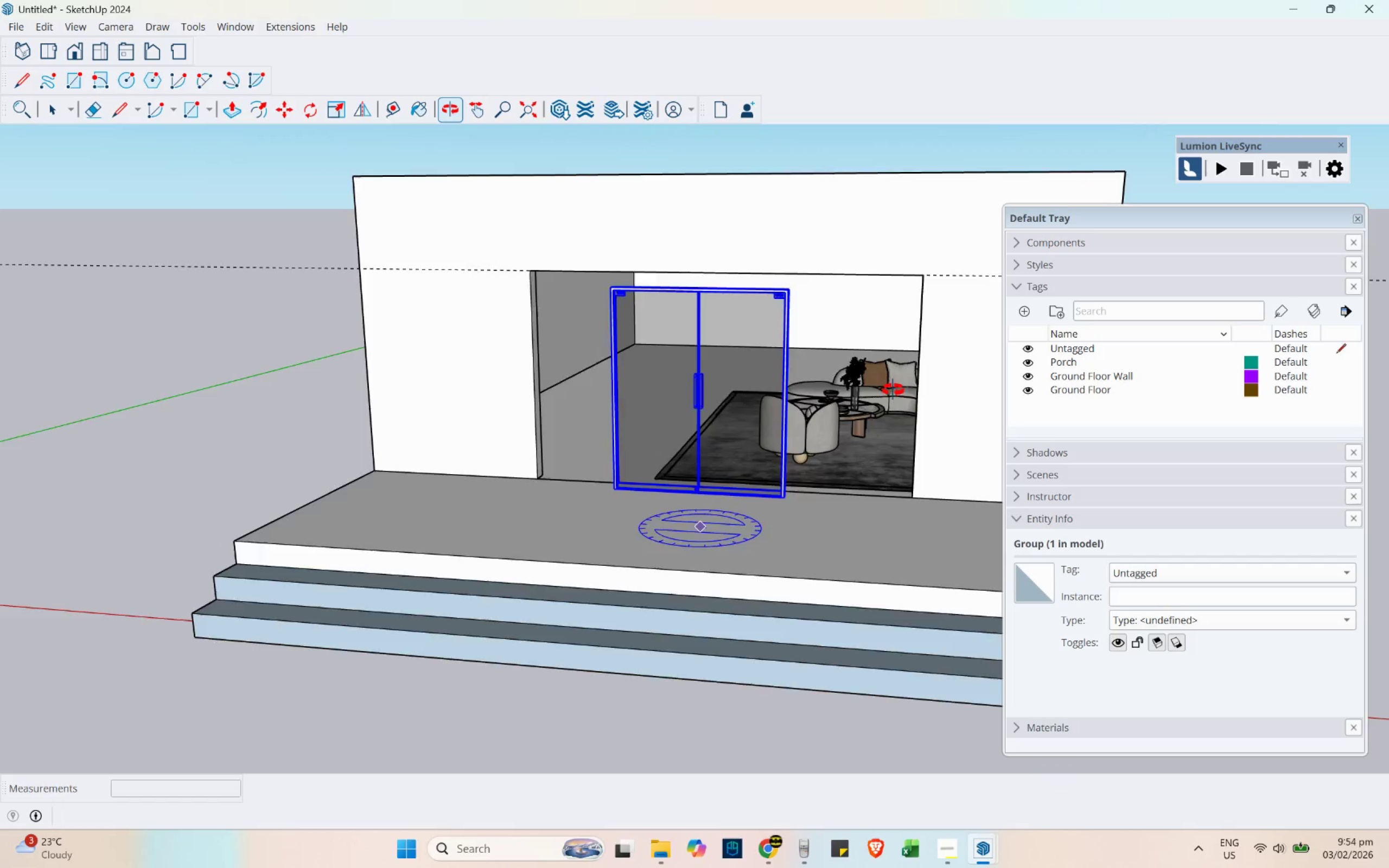 
scroll: coordinate [685, 539], scroll_direction: up, amount: 5.0
 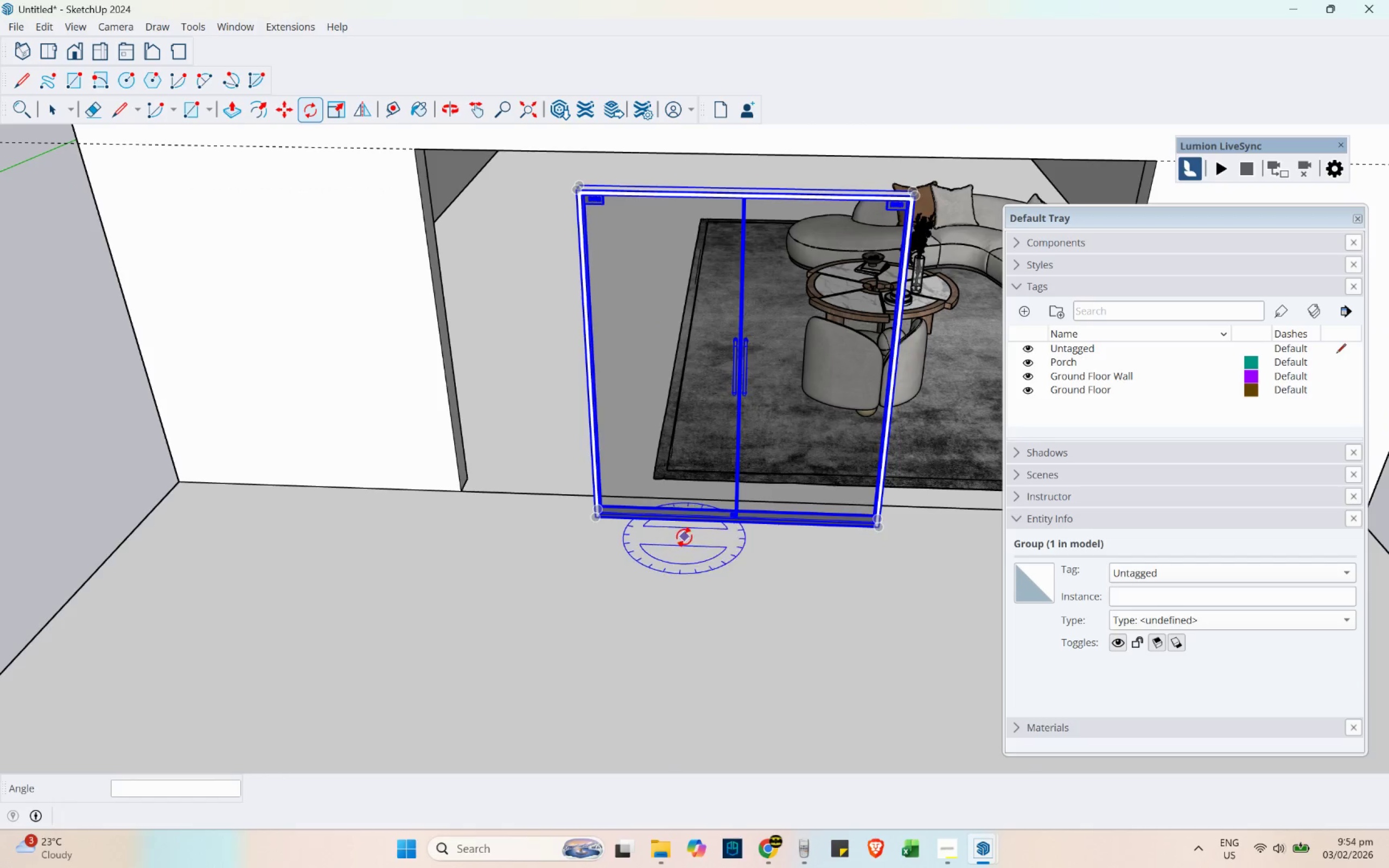 
hold_key(key=ShiftLeft, duration=0.76)
 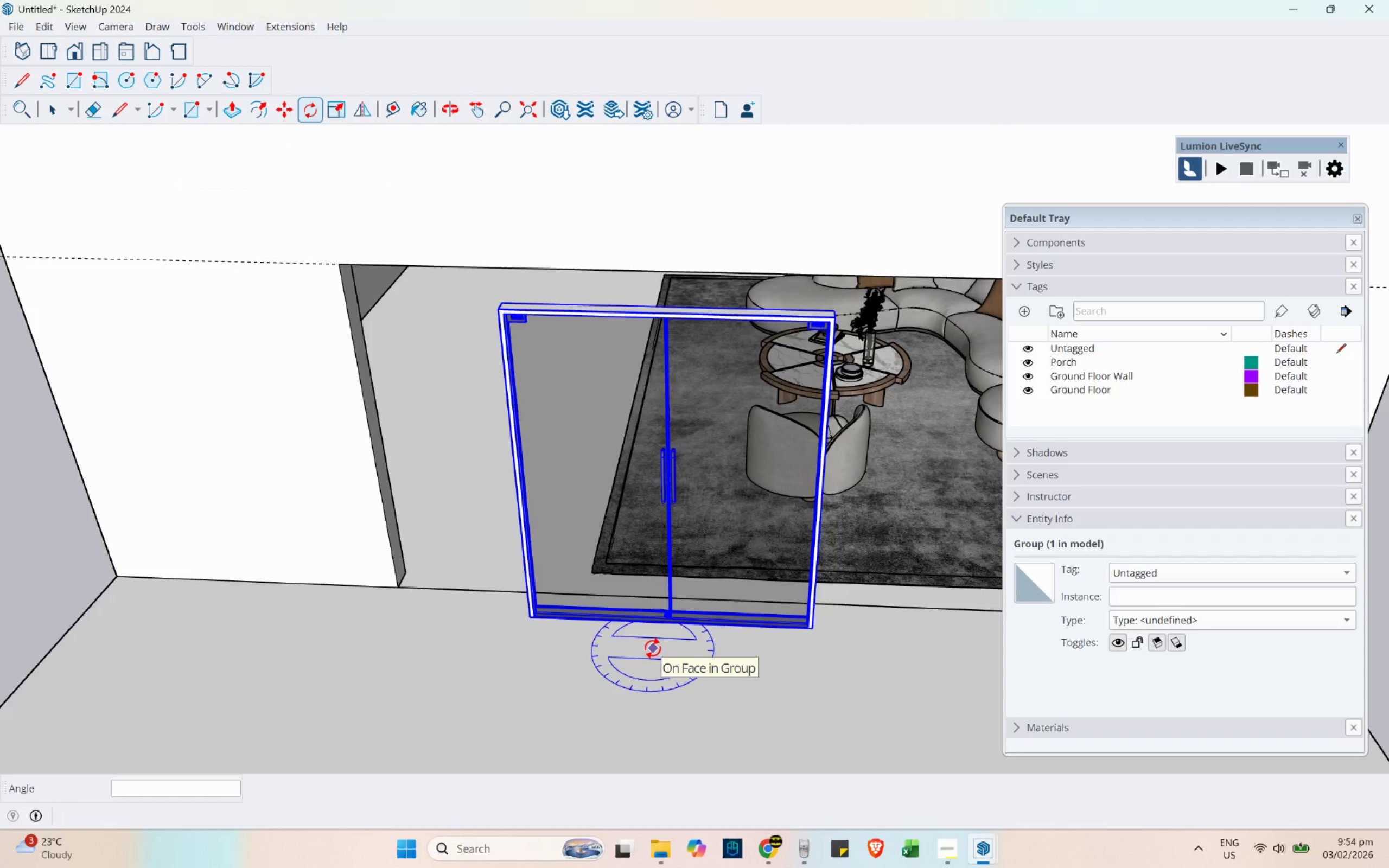 
key(Control+ControlLeft)
 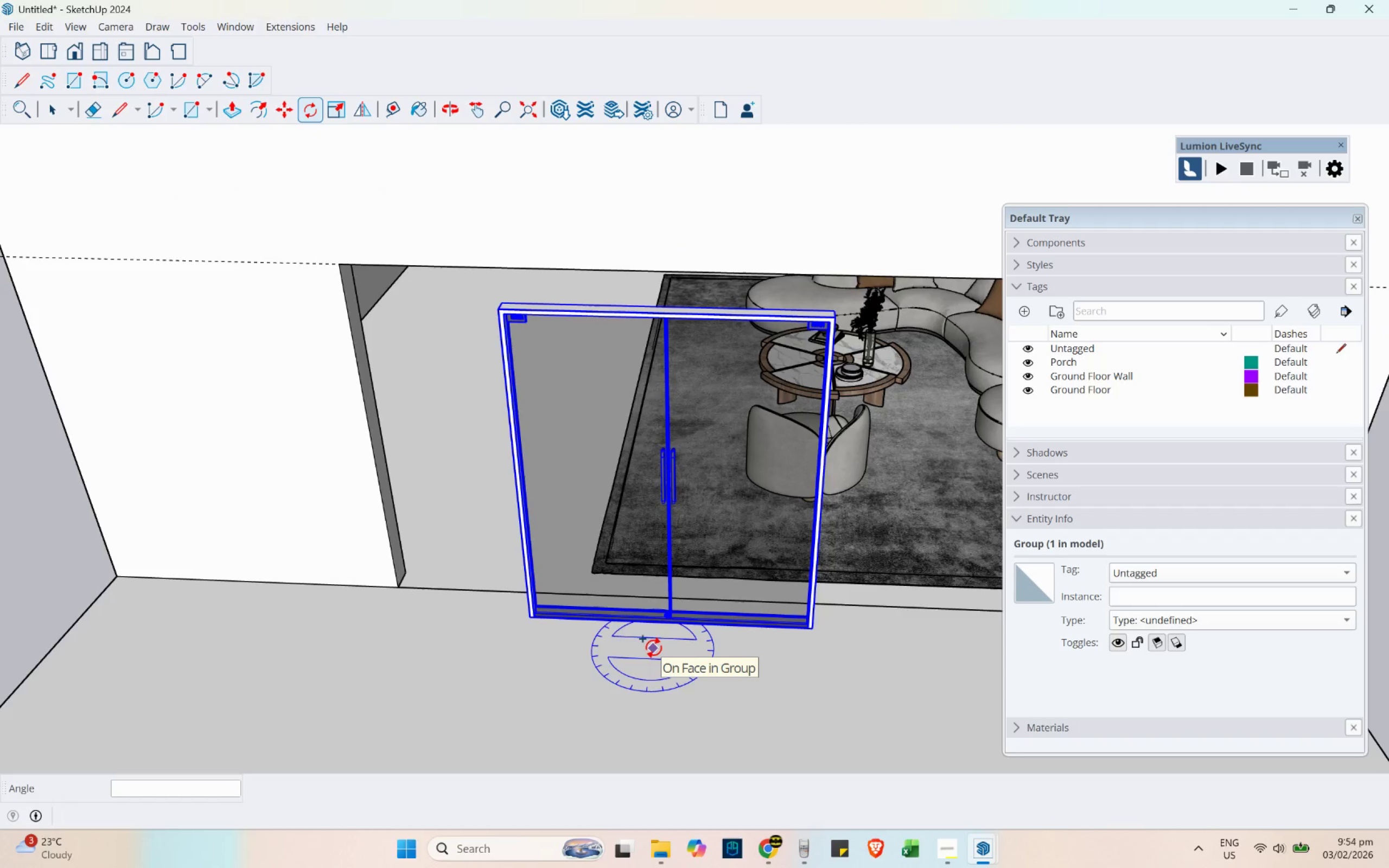 
key(Alt+Tab)
 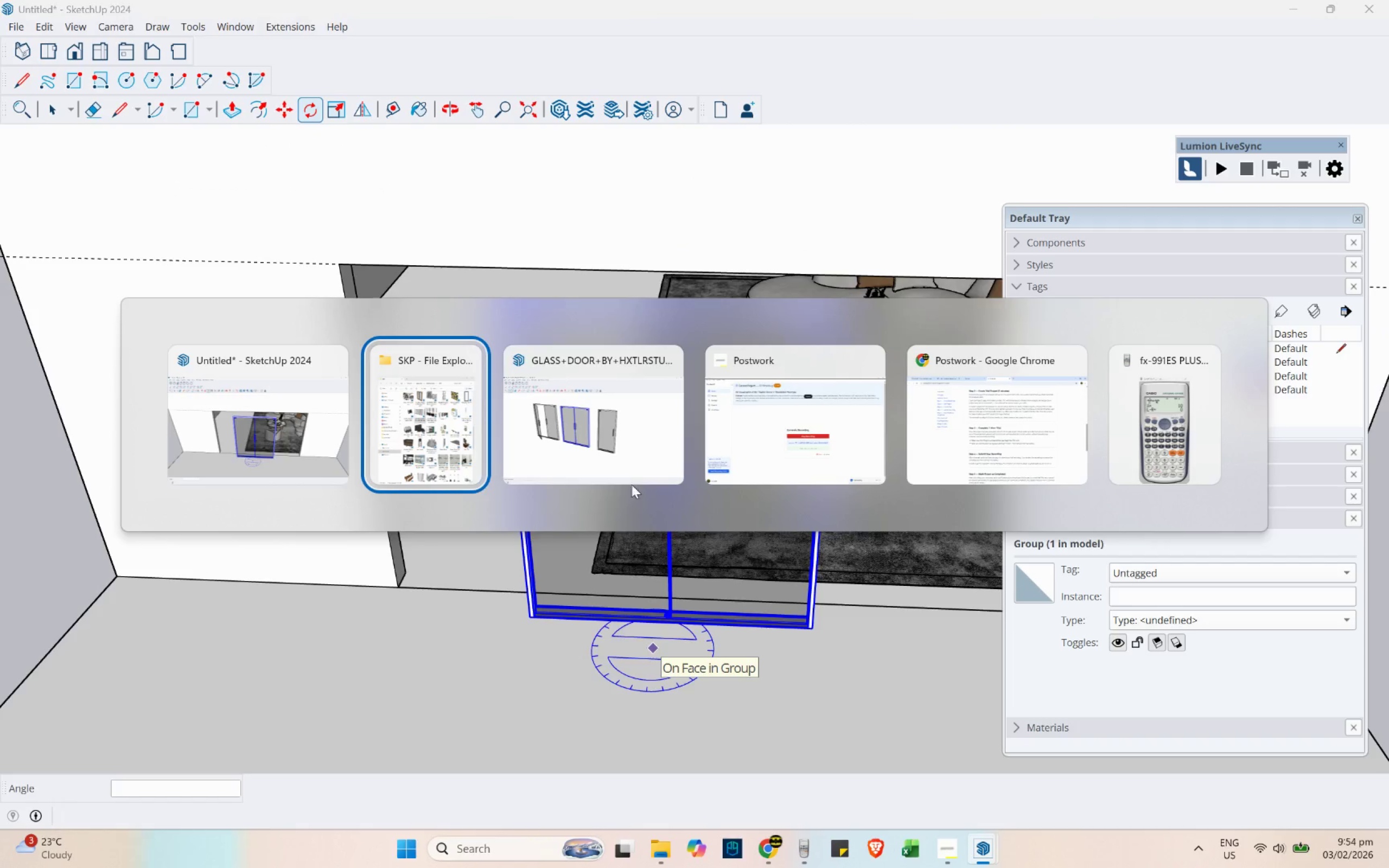 
left_click([668, 359])
 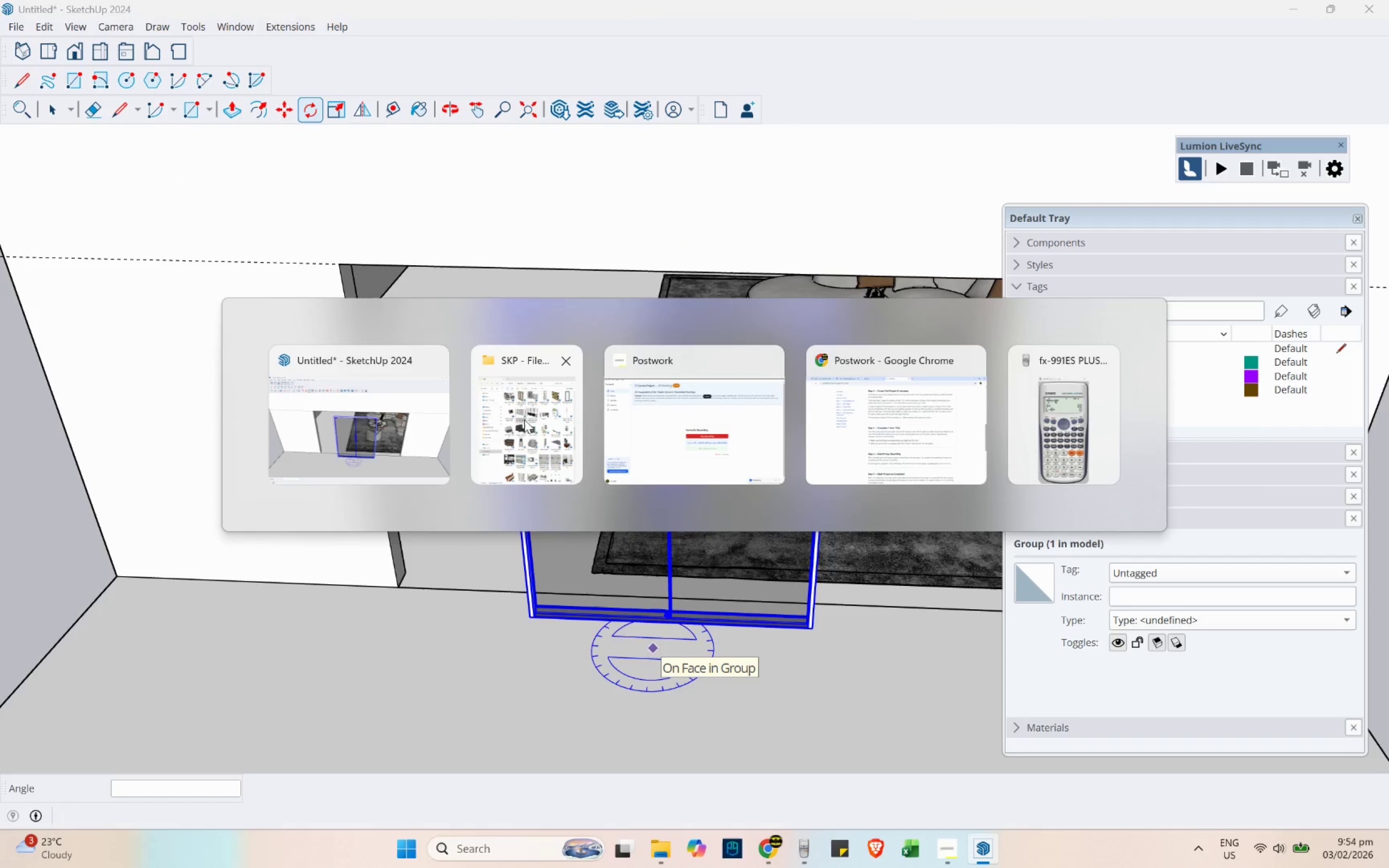 
left_click([517, 423])
 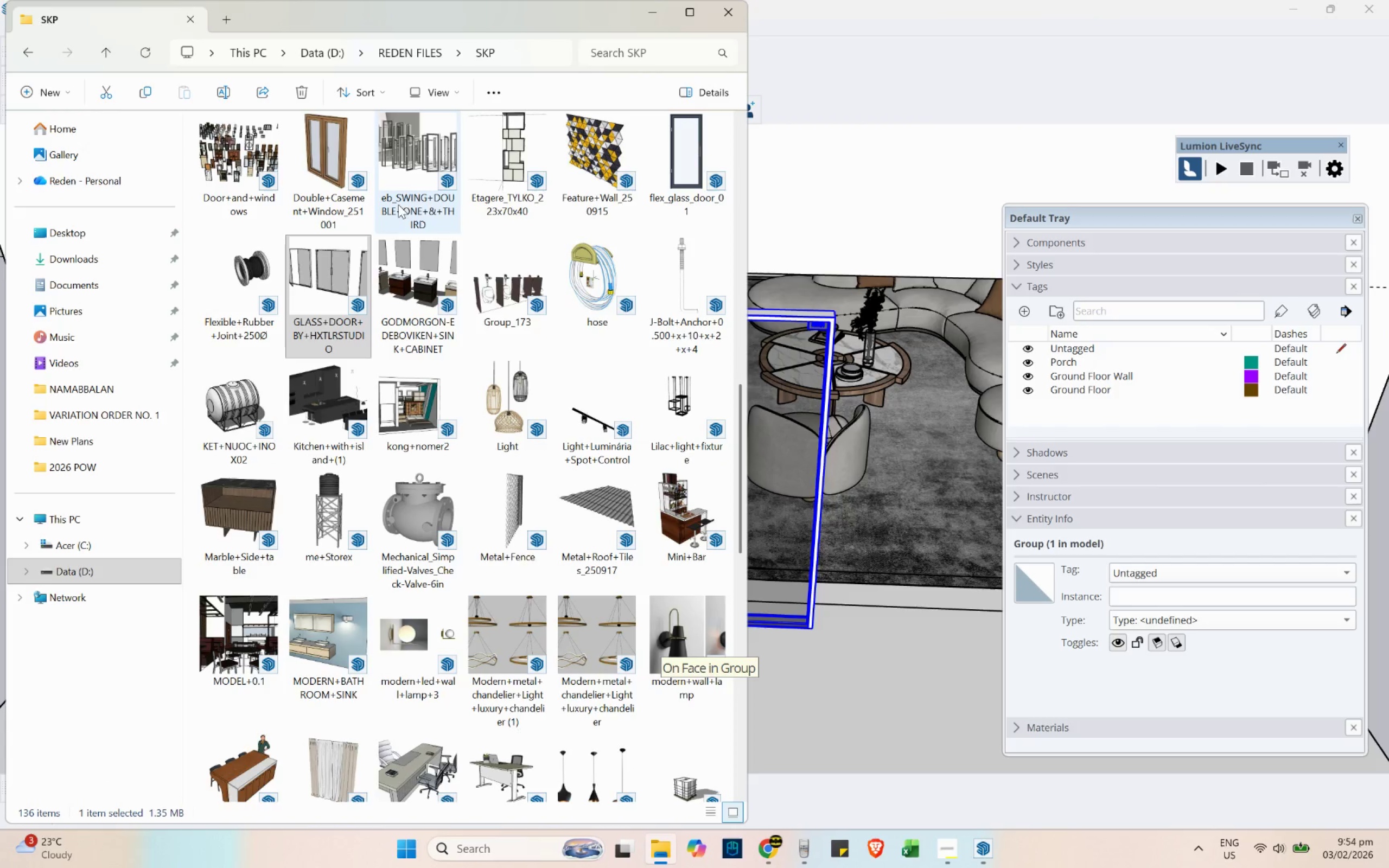 
double_click([409, 183])
 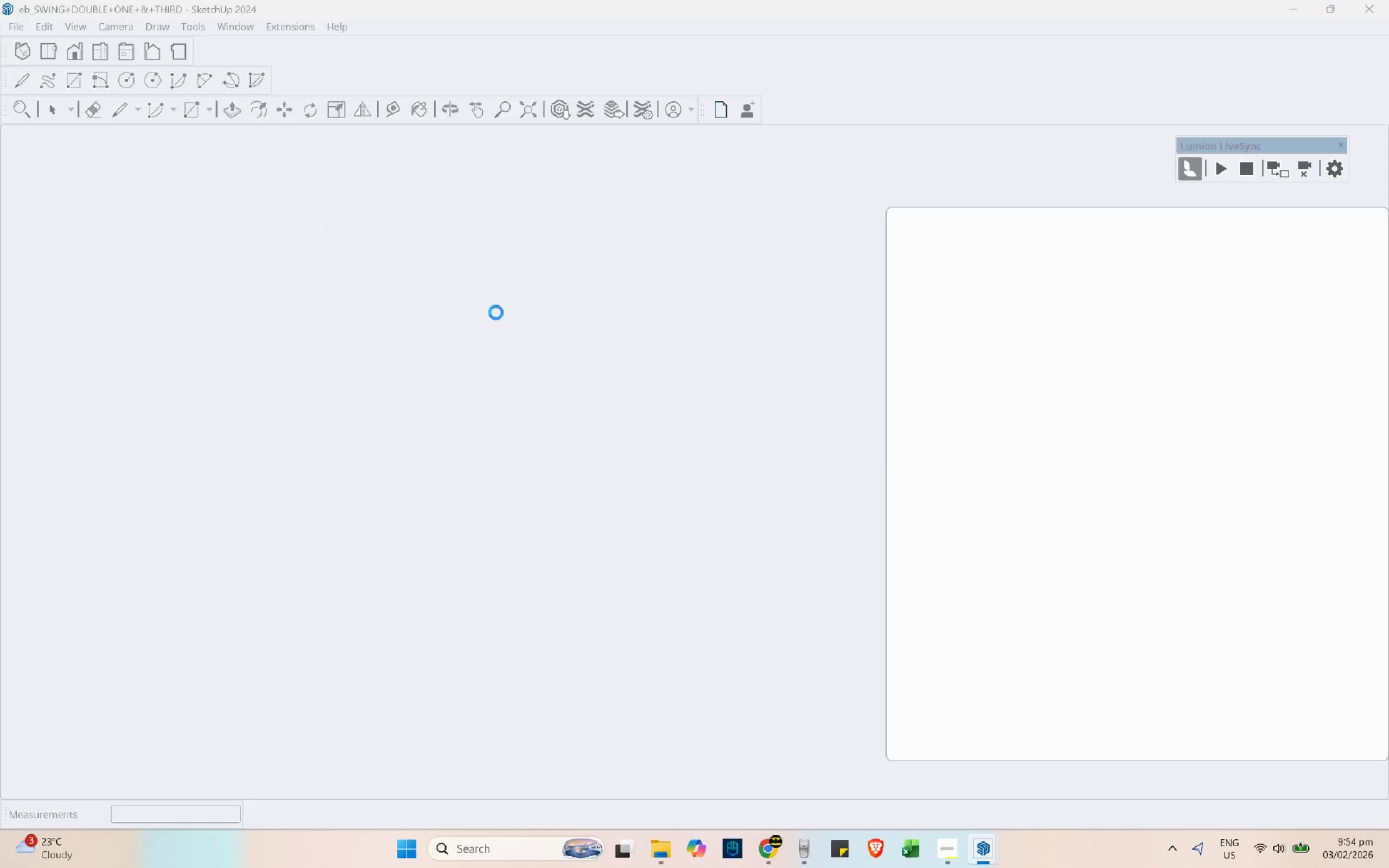 
wait(9.01)
 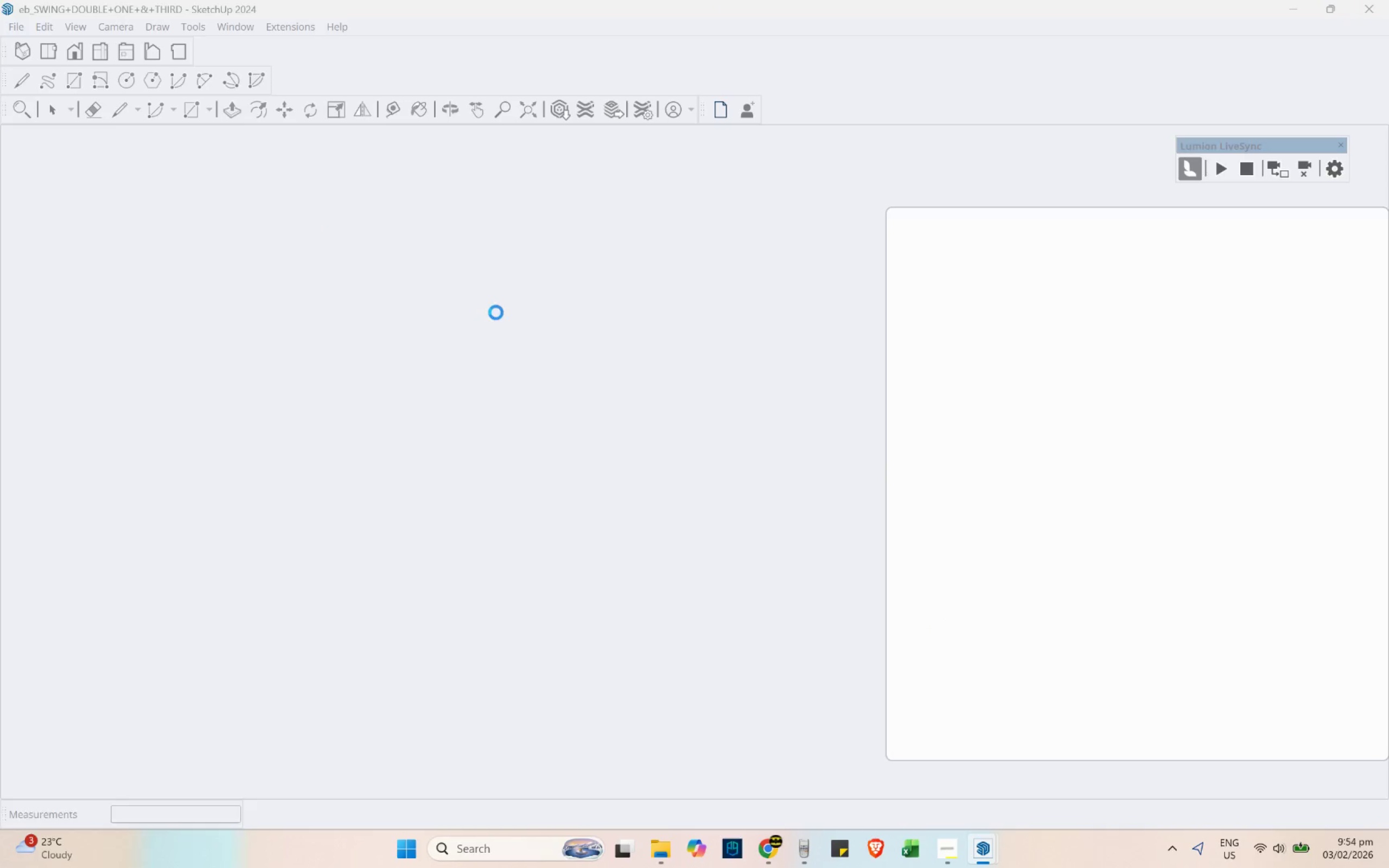 
scroll: coordinate [314, 395], scroll_direction: down, amount: 13.0
 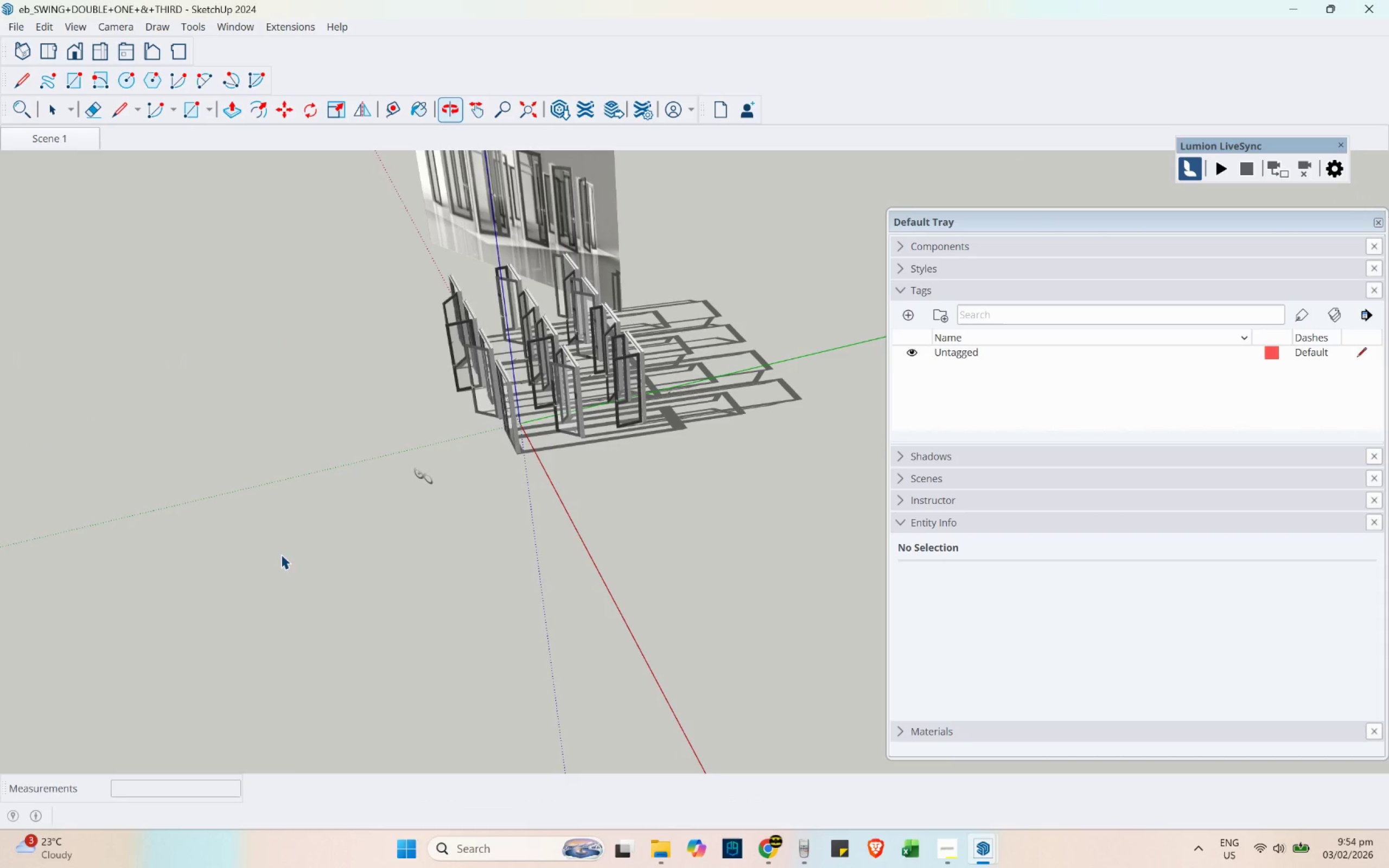 
scroll: coordinate [553, 336], scroll_direction: up, amount: 12.0
 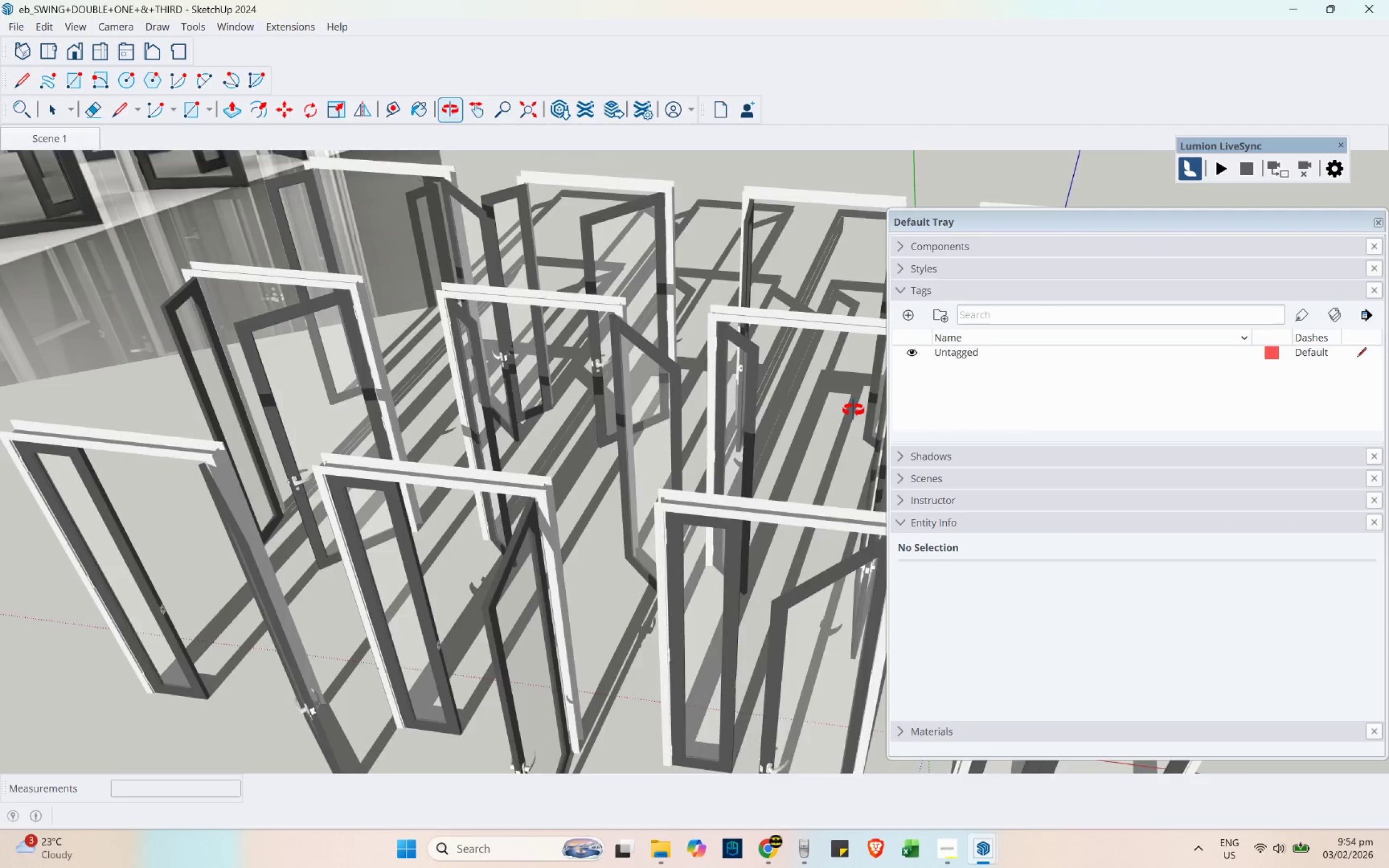 
scroll: coordinate [354, 253], scroll_direction: down, amount: 8.0
 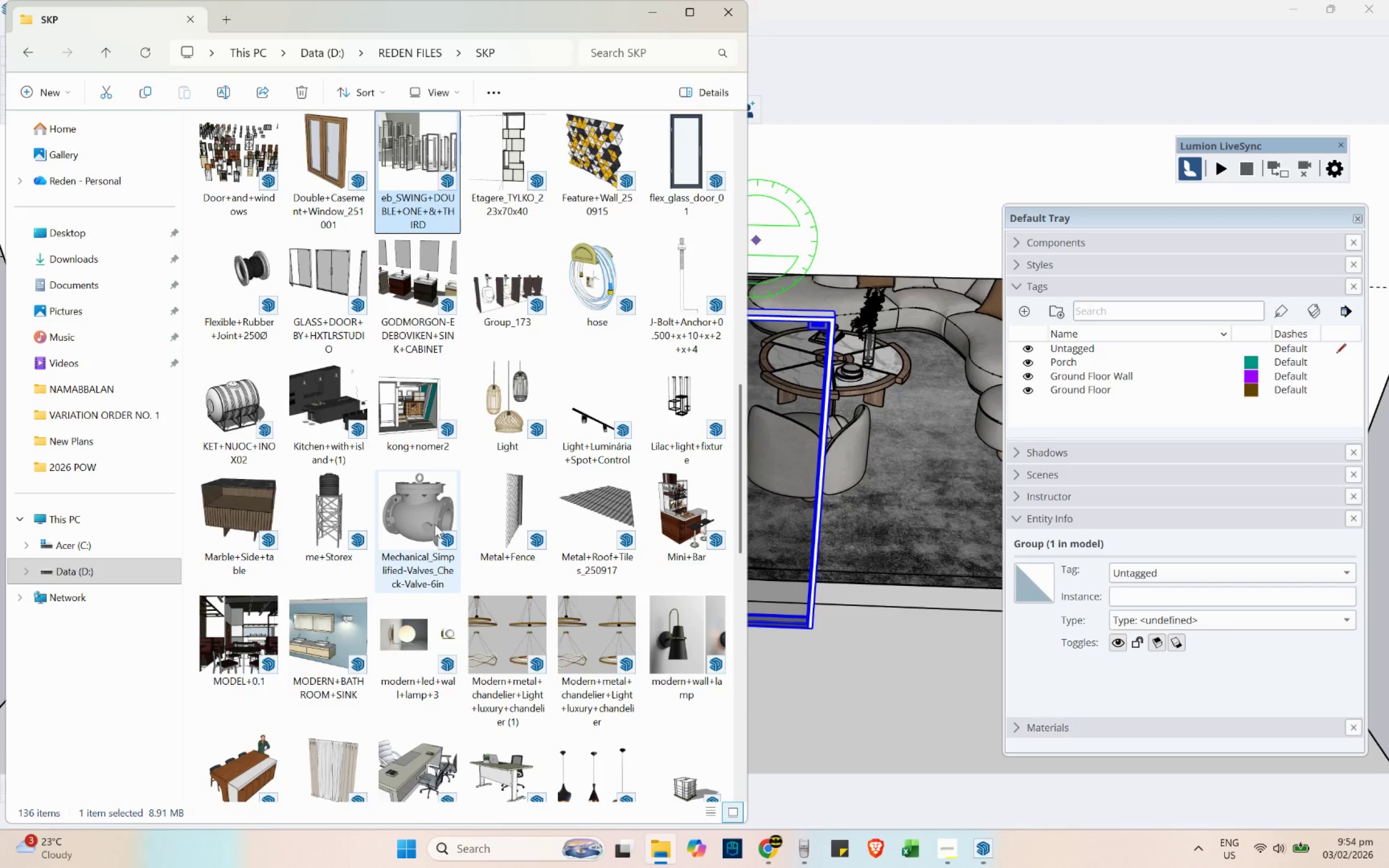 
scroll: coordinate [405, 468], scroll_direction: up, amount: 1.0
 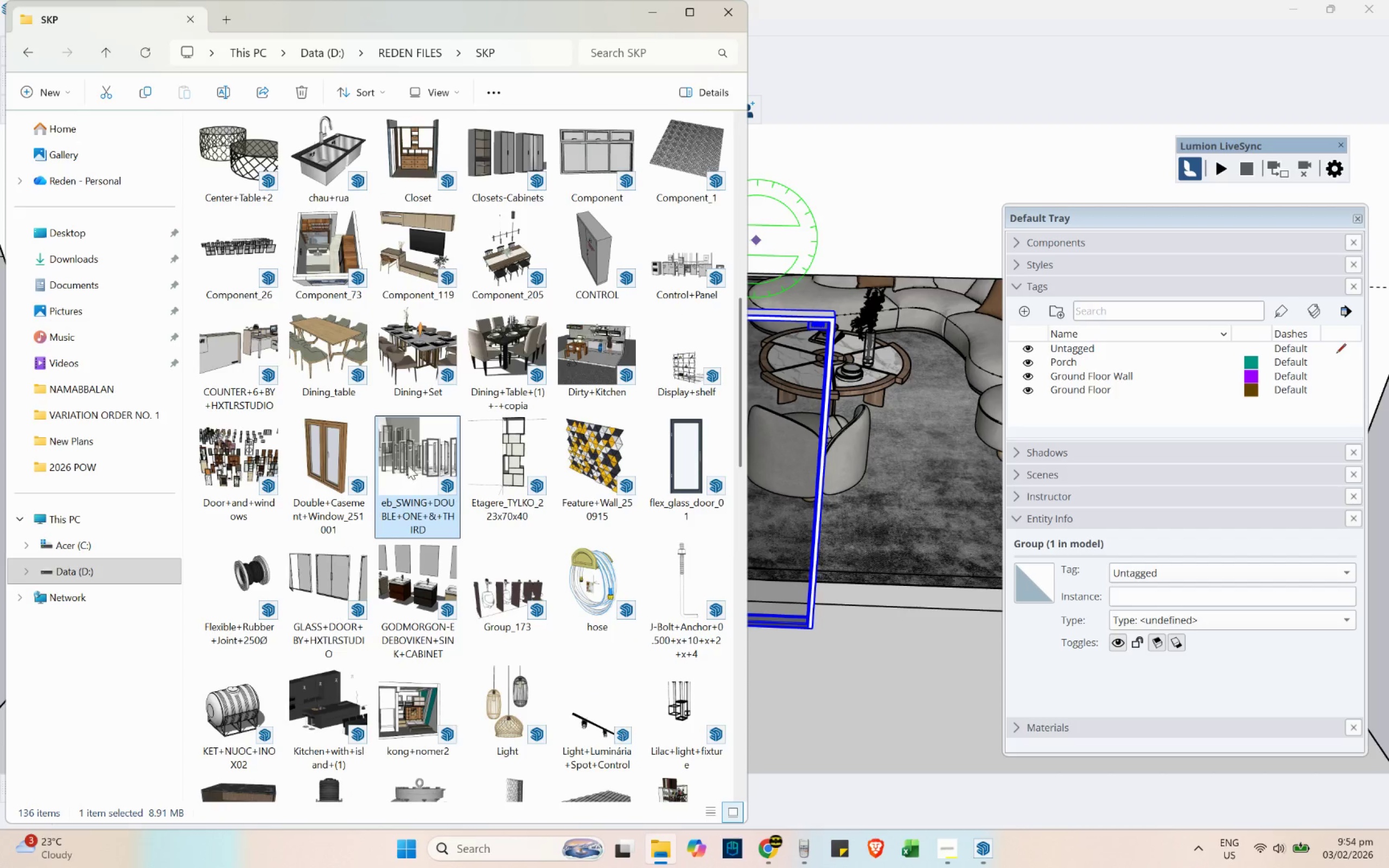 
mouse_move([440, 463])
 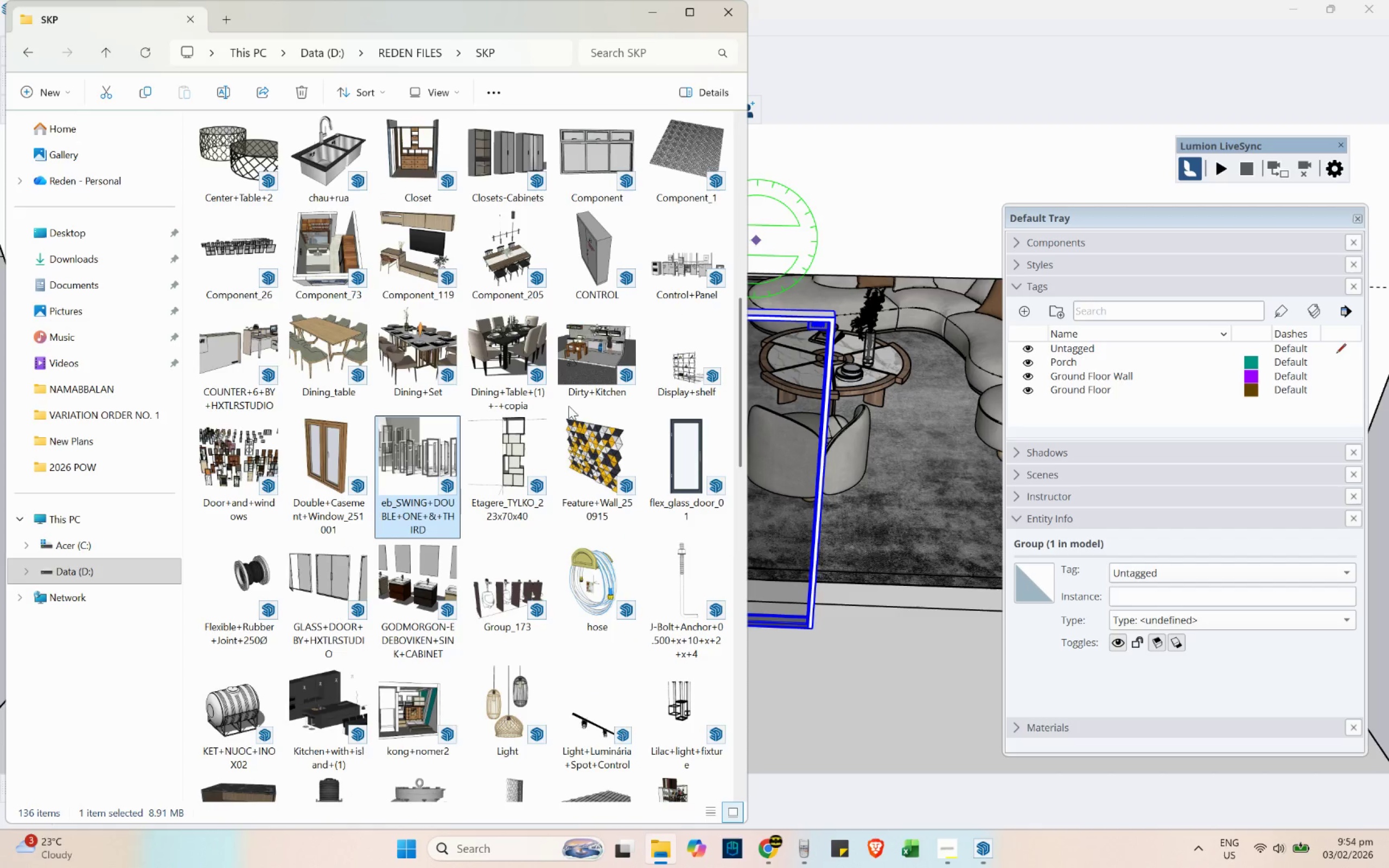 
scroll: coordinate [569, 406], scroll_direction: up, amount: 4.0
 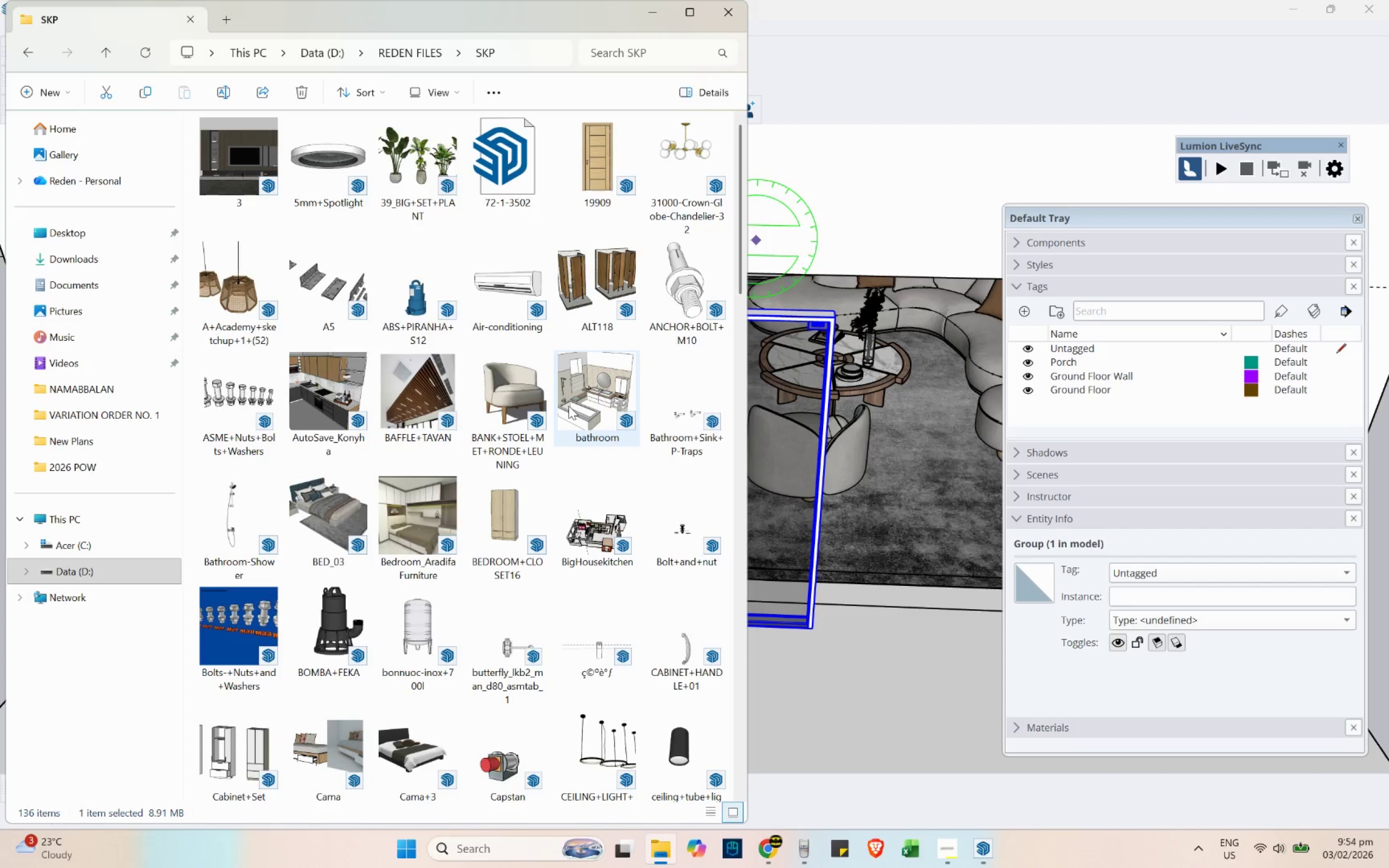 
scroll: coordinate [569, 406], scroll_direction: down, amount: 4.0
 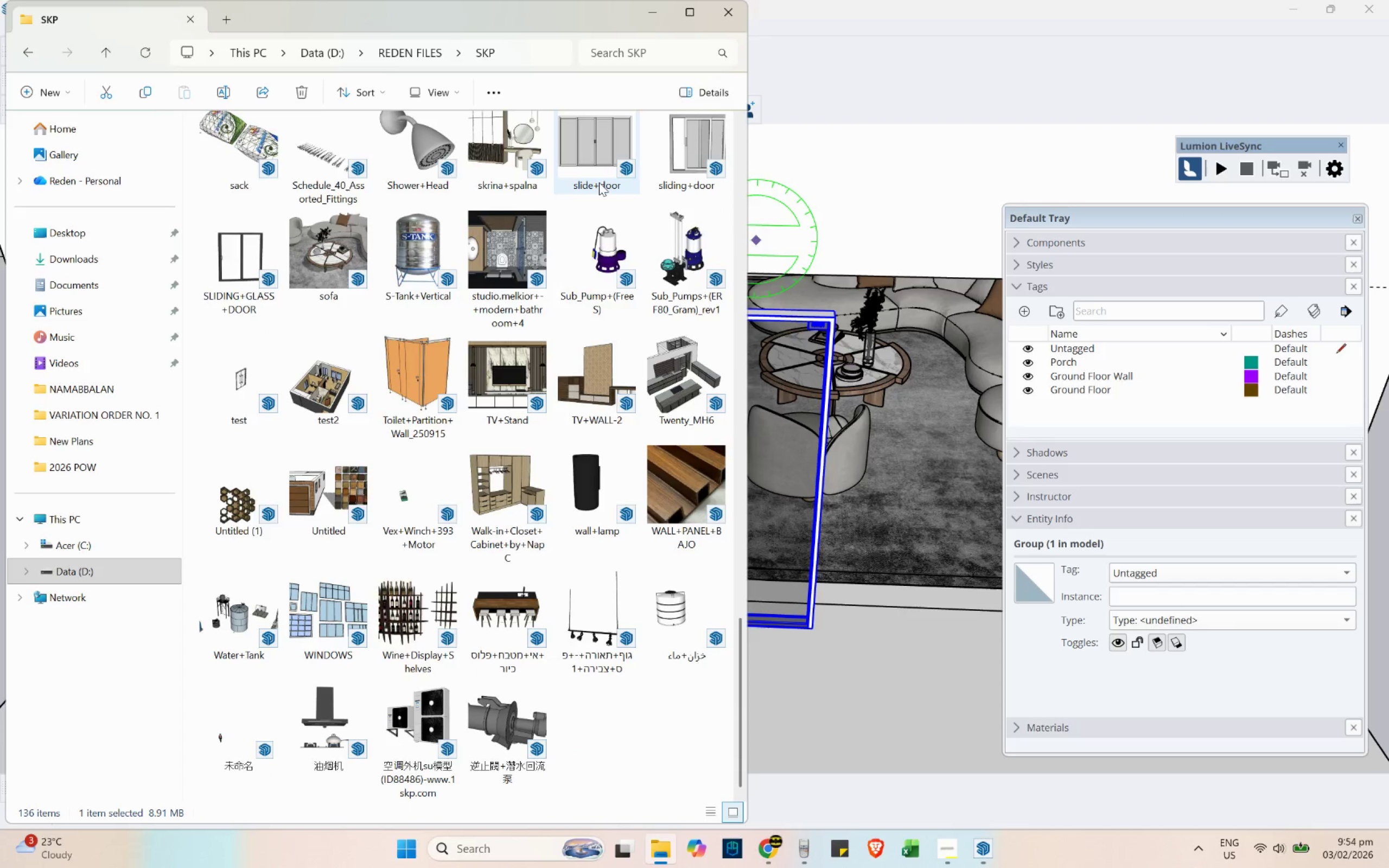 
scroll: coordinate [592, 203], scroll_direction: up, amount: 1.0
 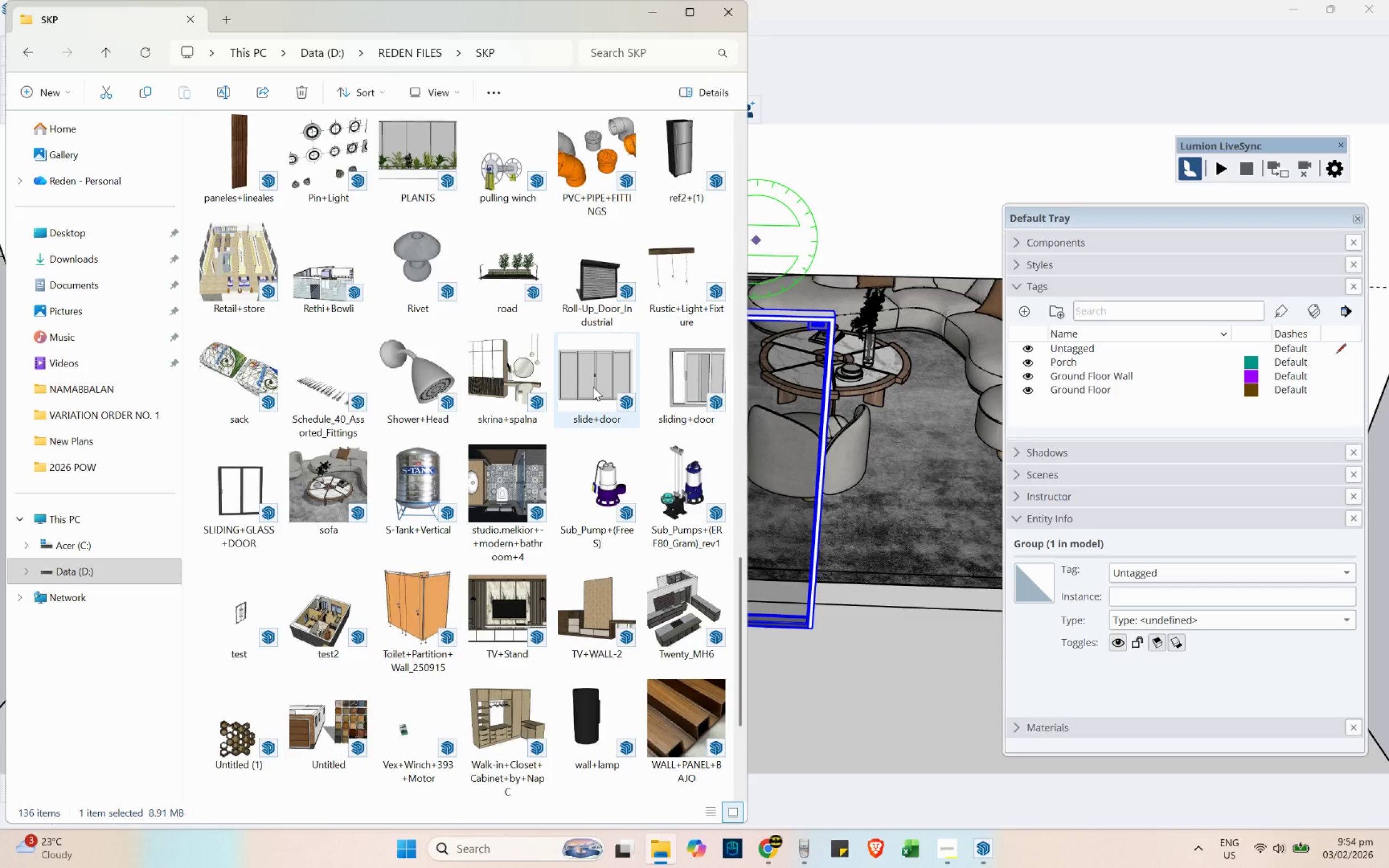 
left_click([593, 387])
 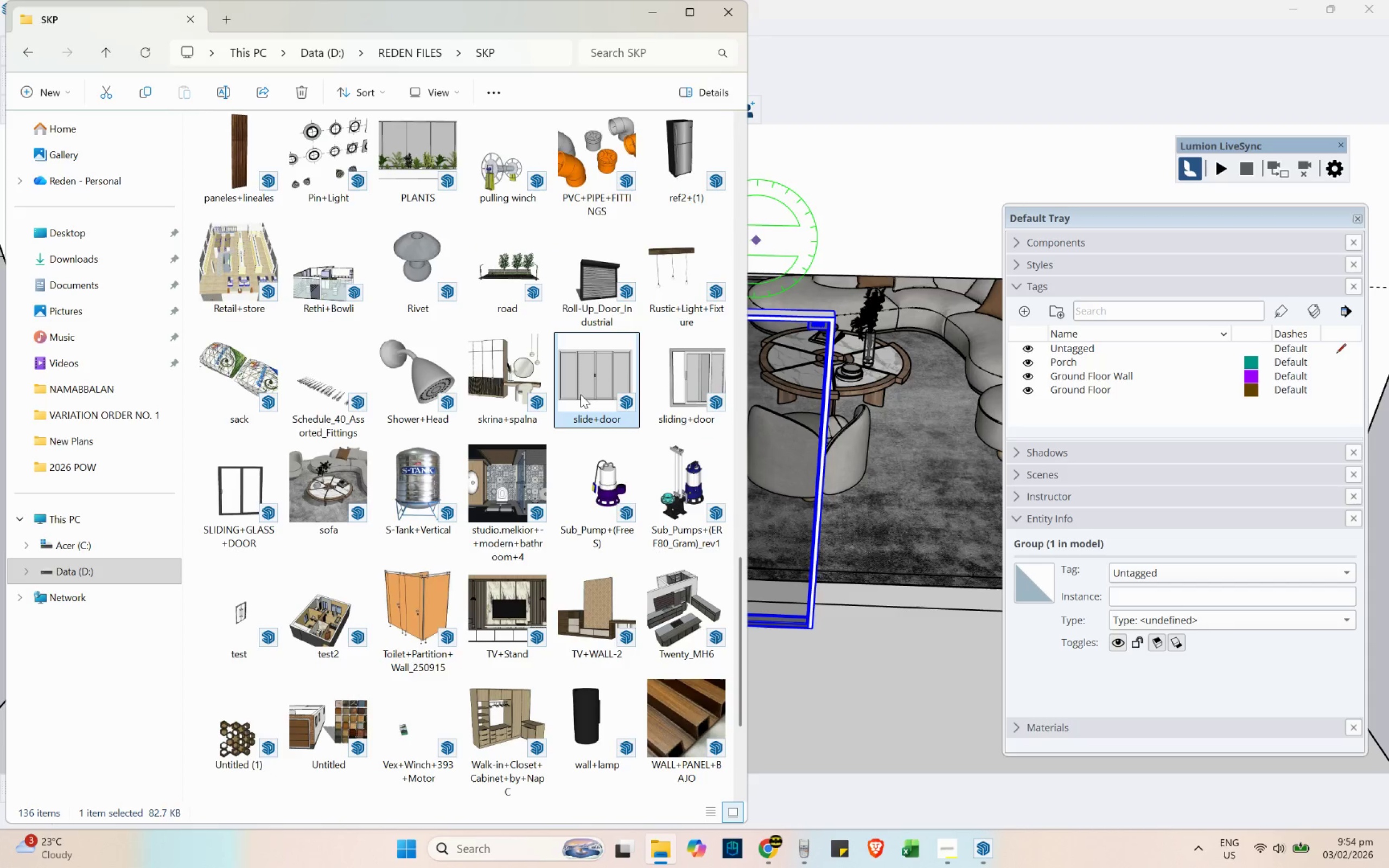 
double_click([581, 394])
 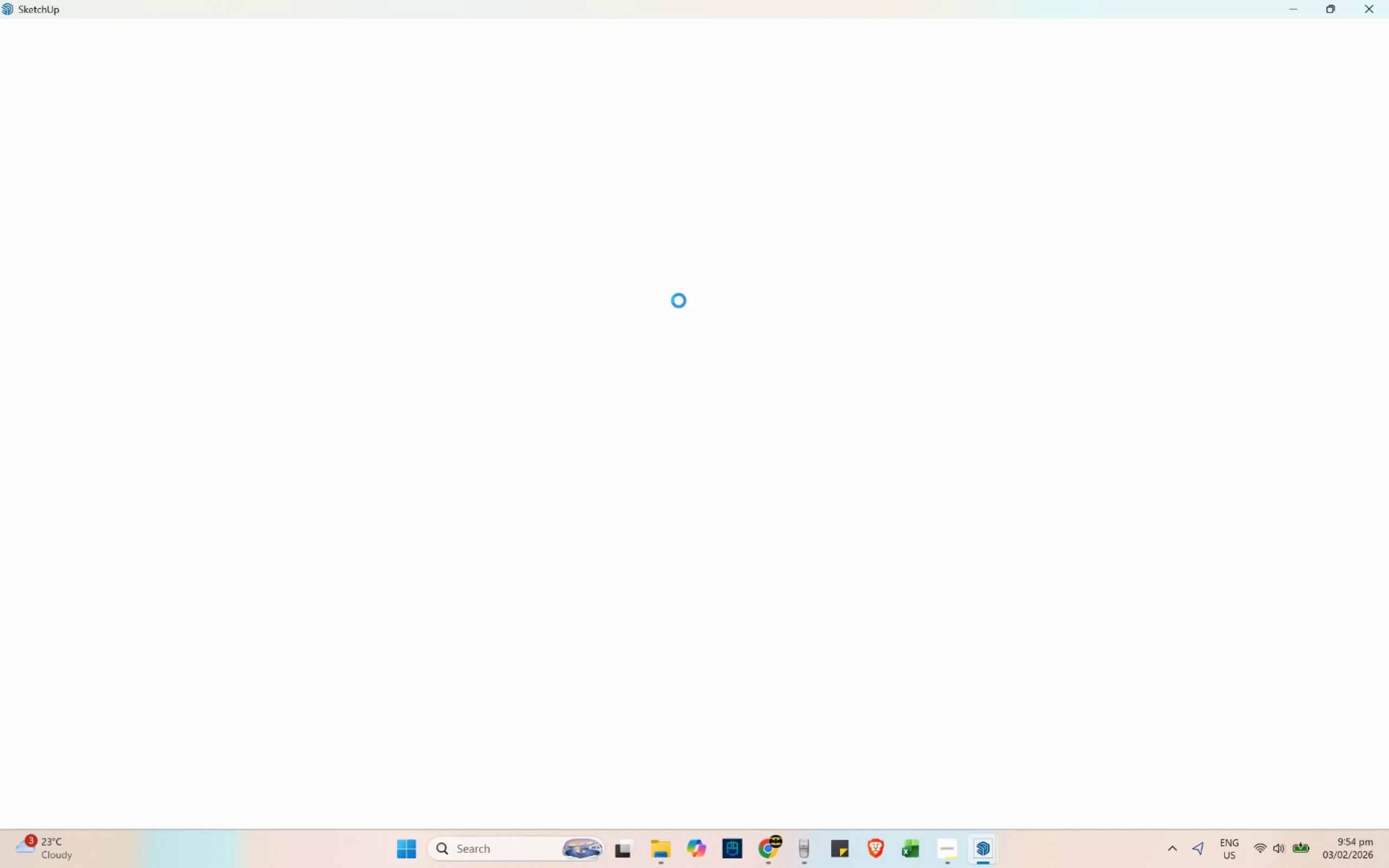 
scroll: coordinate [200, 536], scroll_direction: down, amount: 7.0
 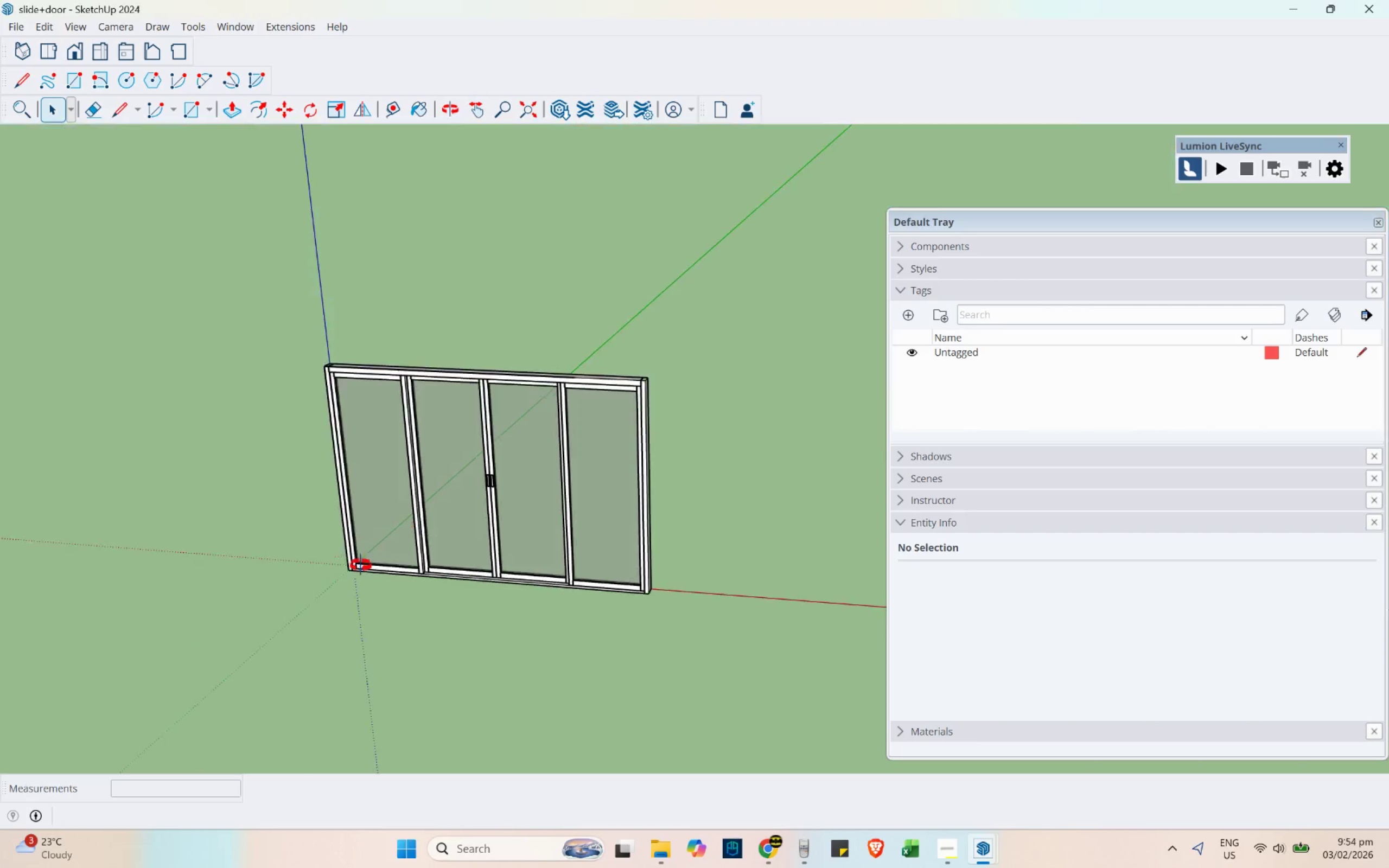 
left_click([553, 465])
 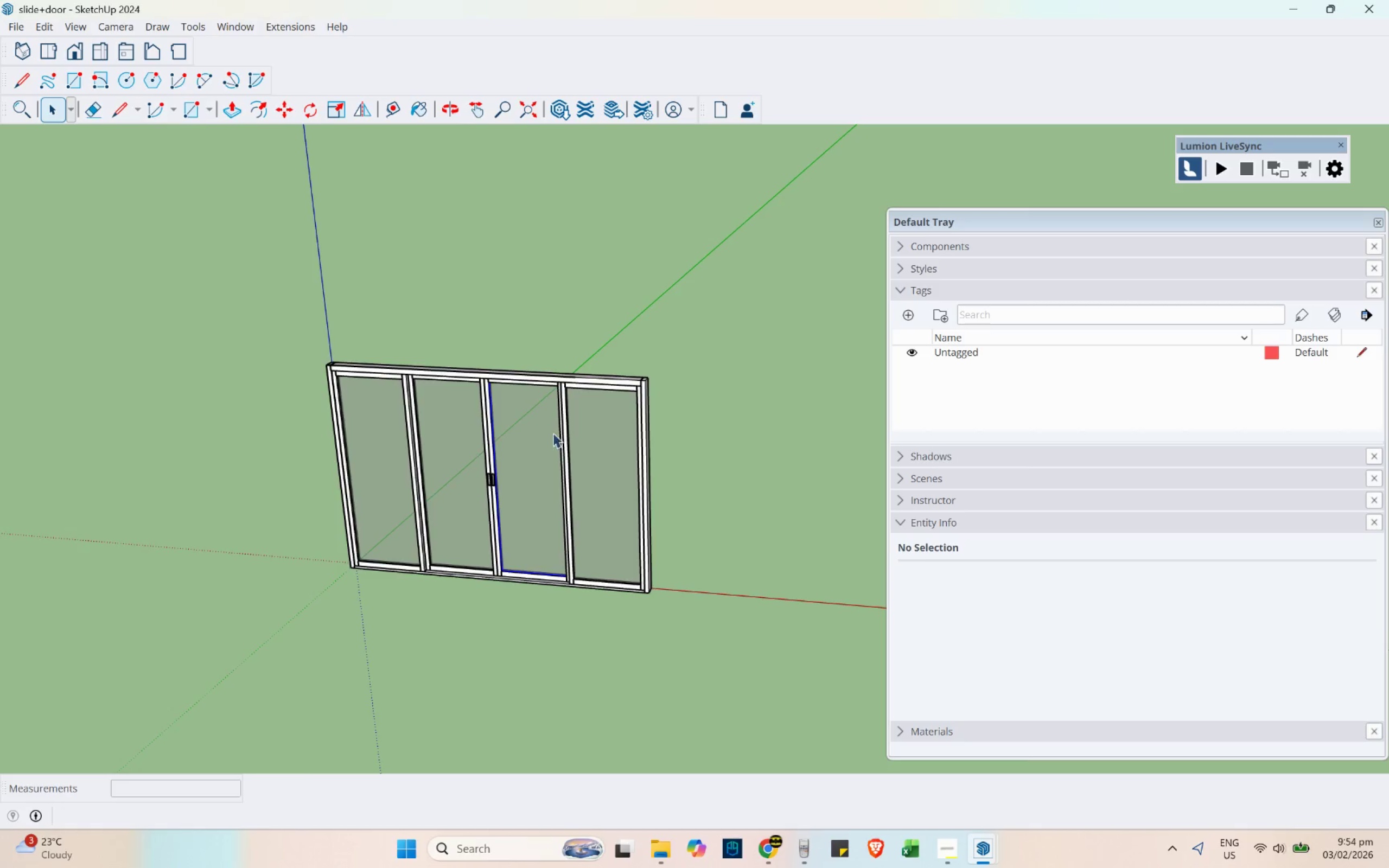 
left_click_drag(start_coordinate=[157, 310], to_coordinate=[936, 827])
 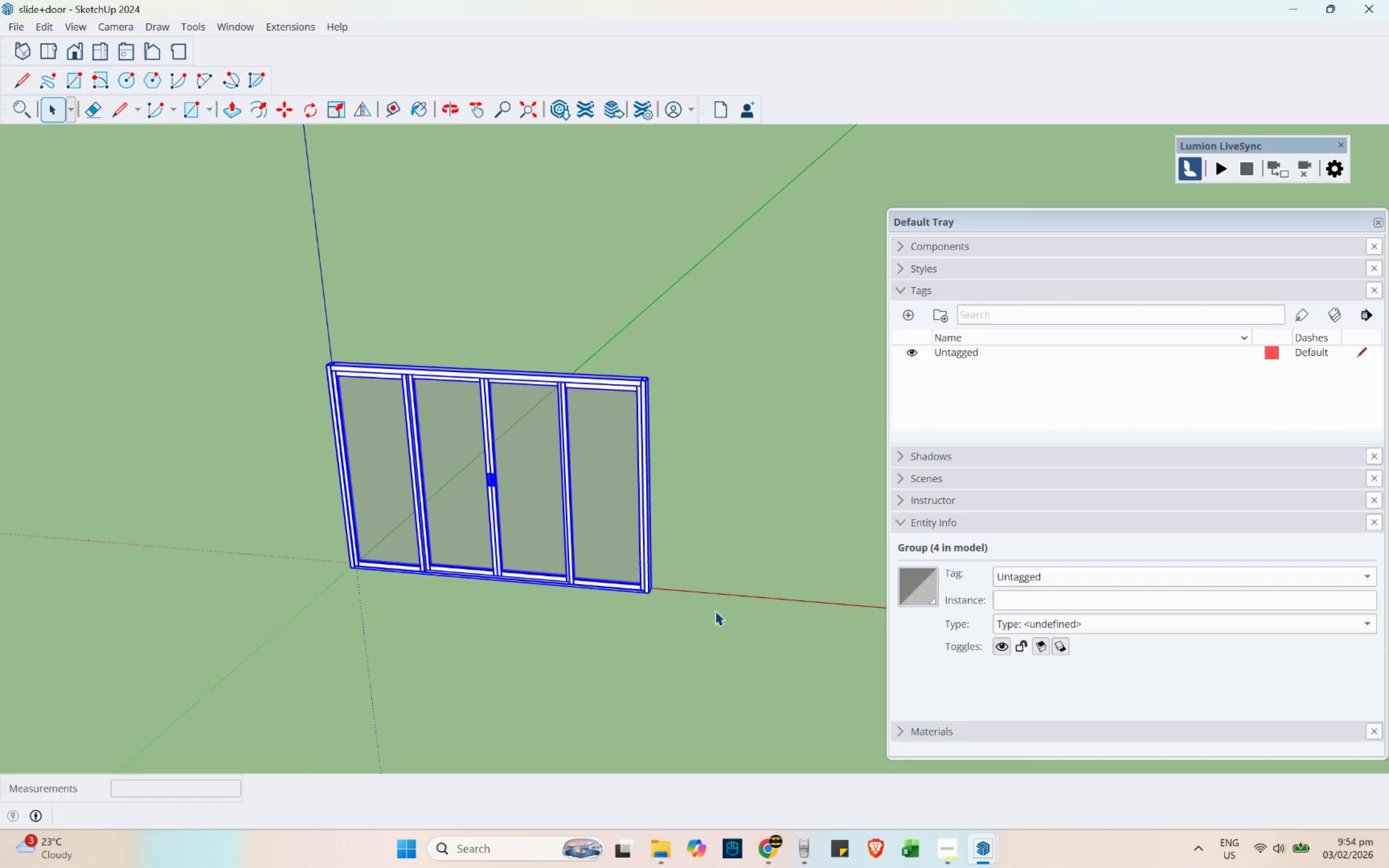 
key(Control+ControlLeft)
 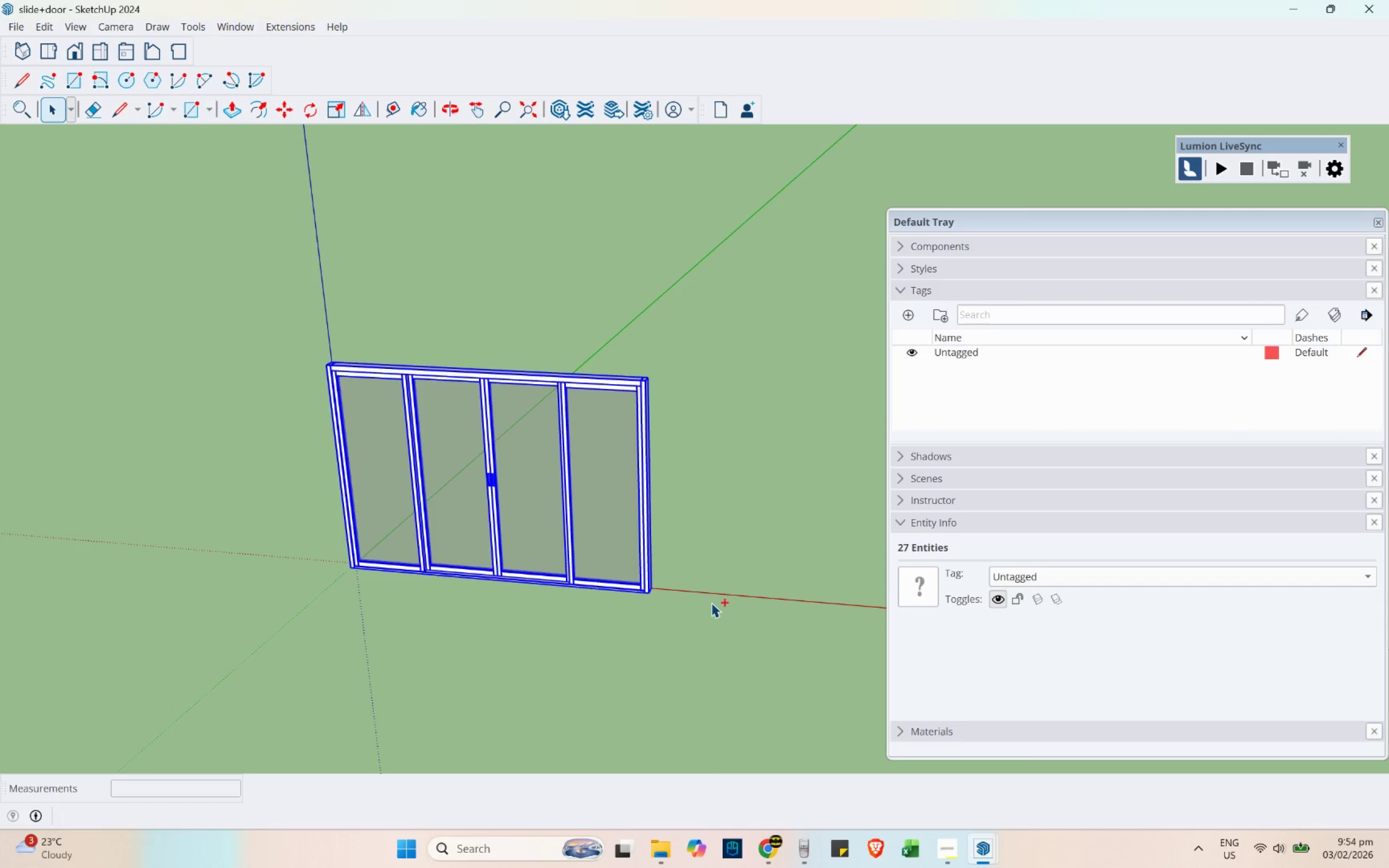 
key(Control+C)
 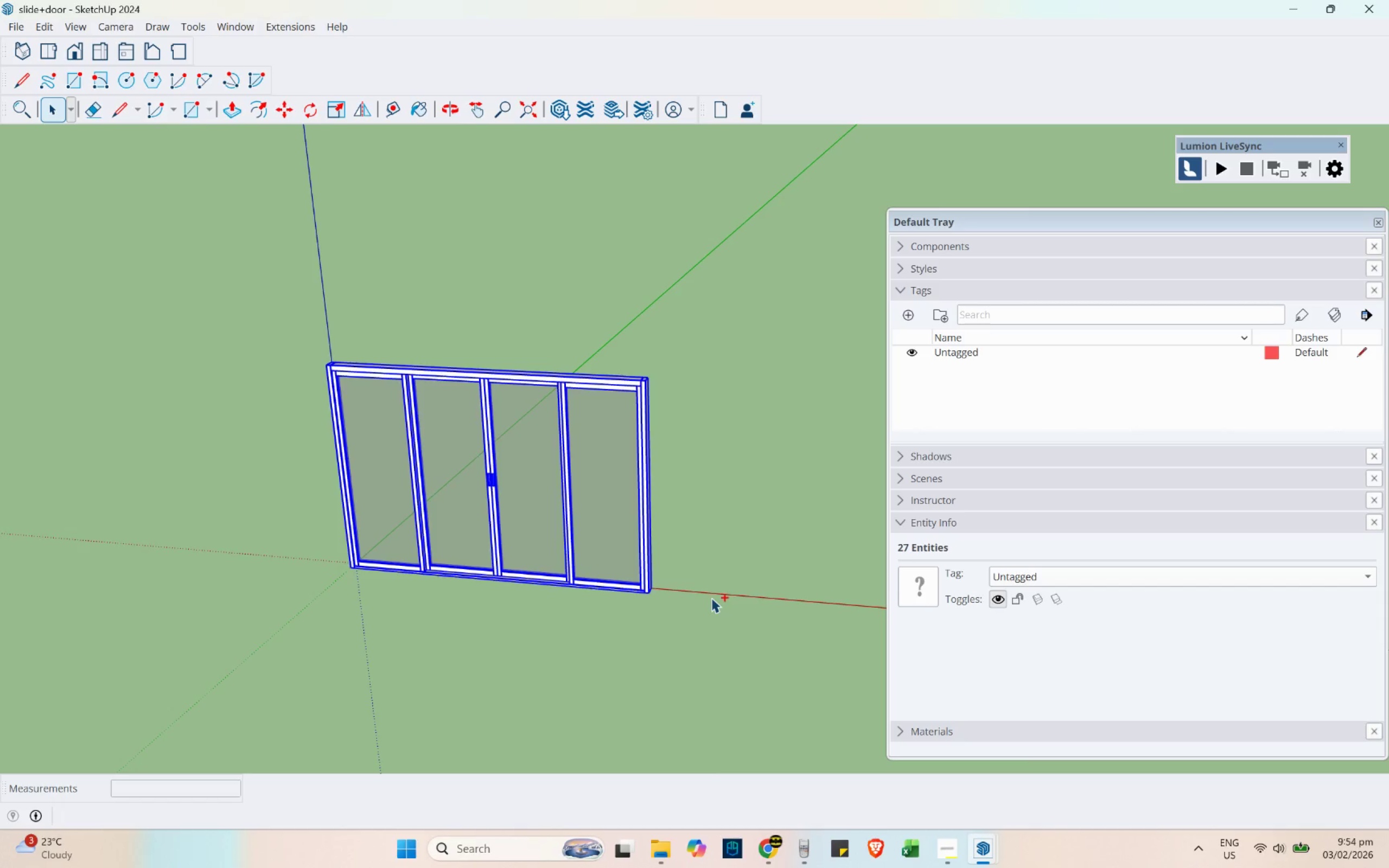 
key(Alt+AltLeft)
 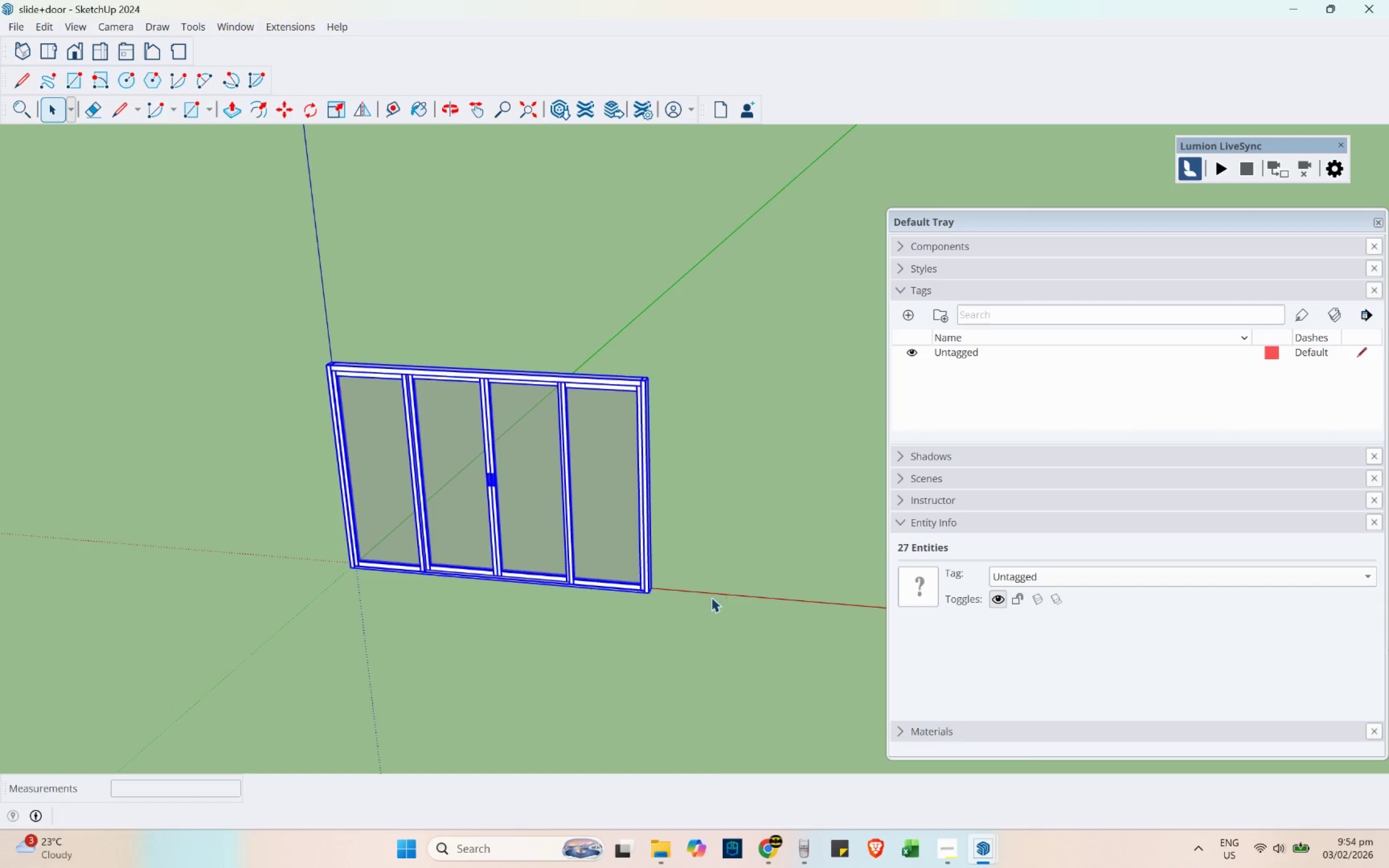 
key(Alt+Tab)
 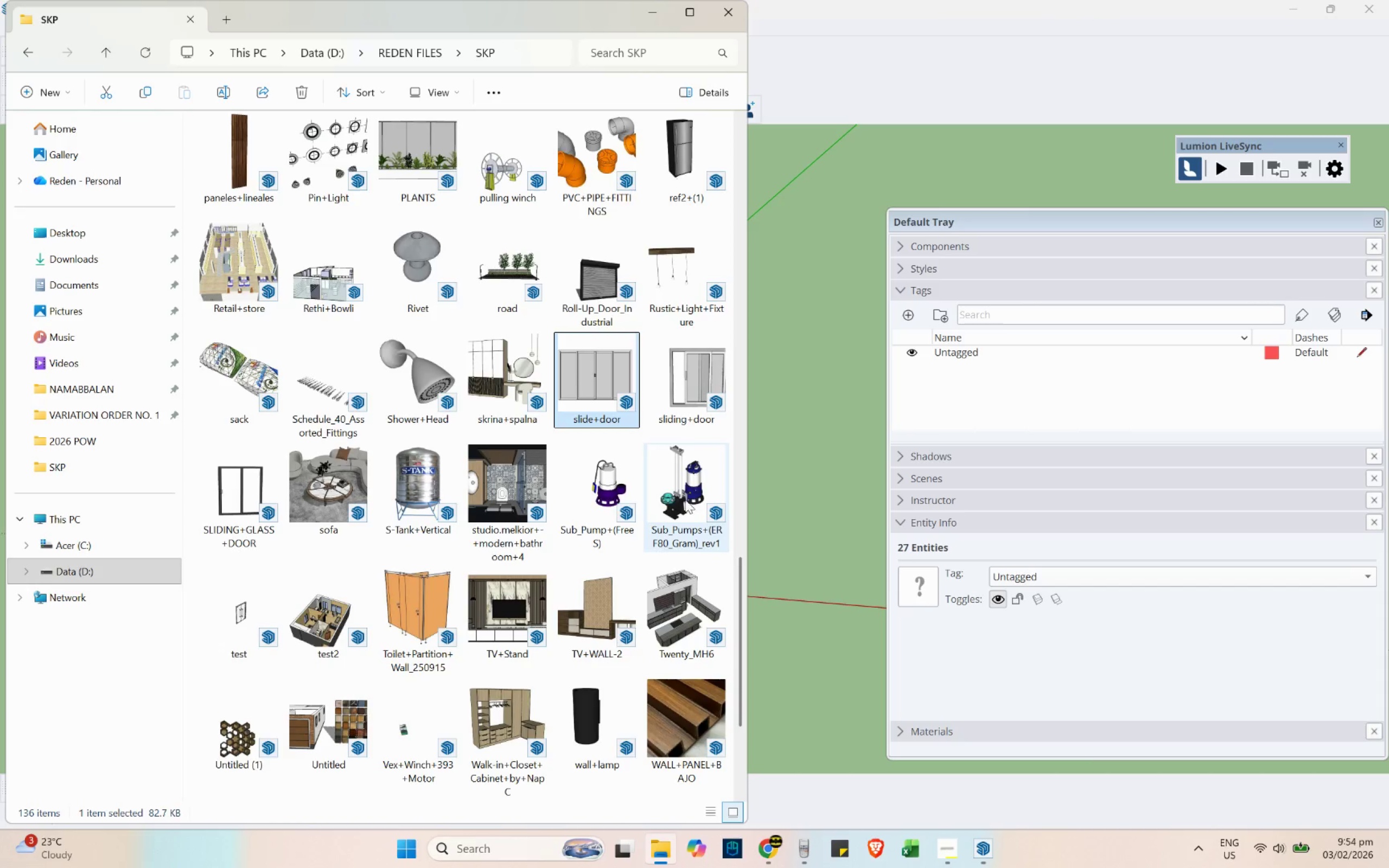 
left_click([795, 533])
 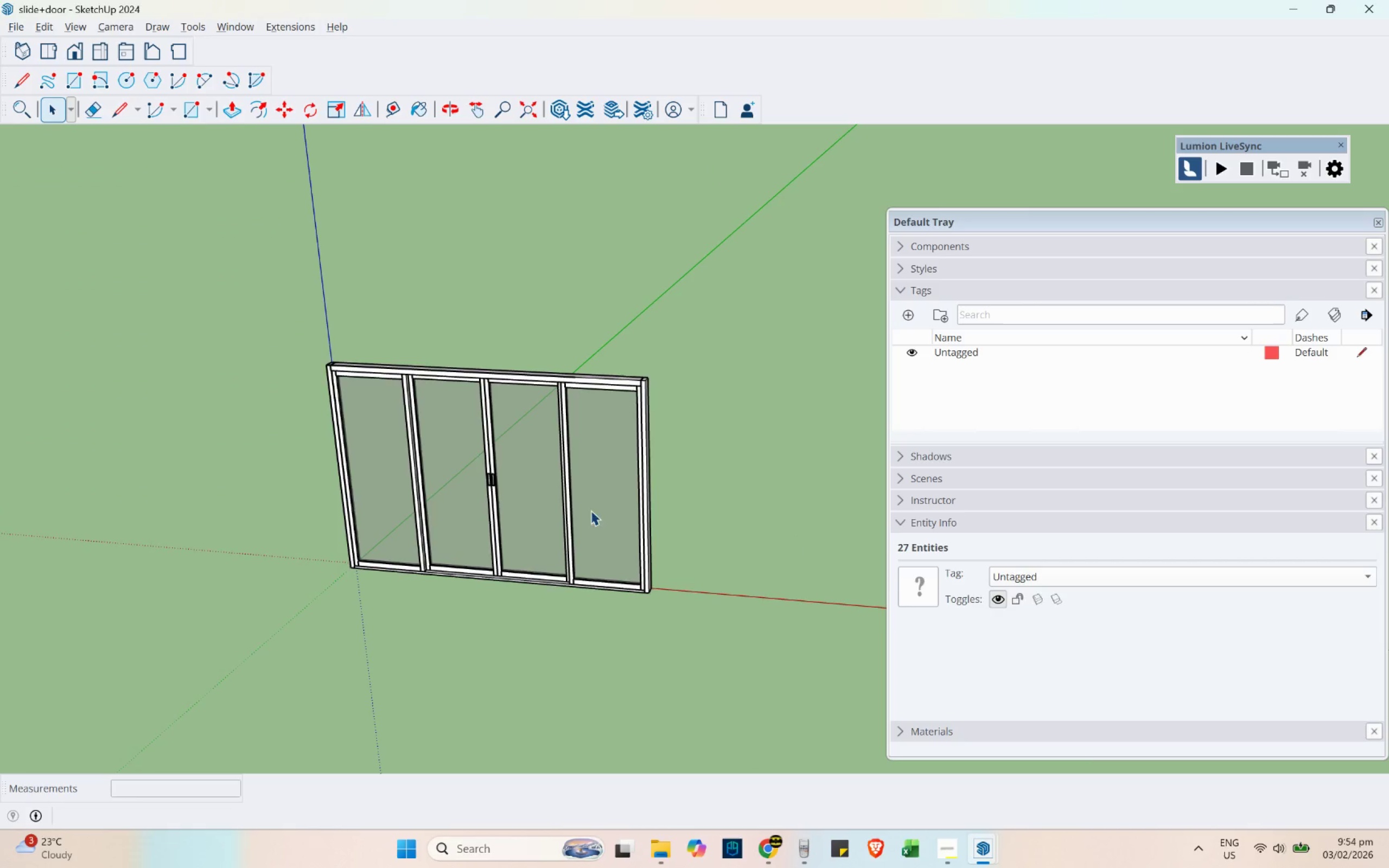 
left_click([595, 499])
 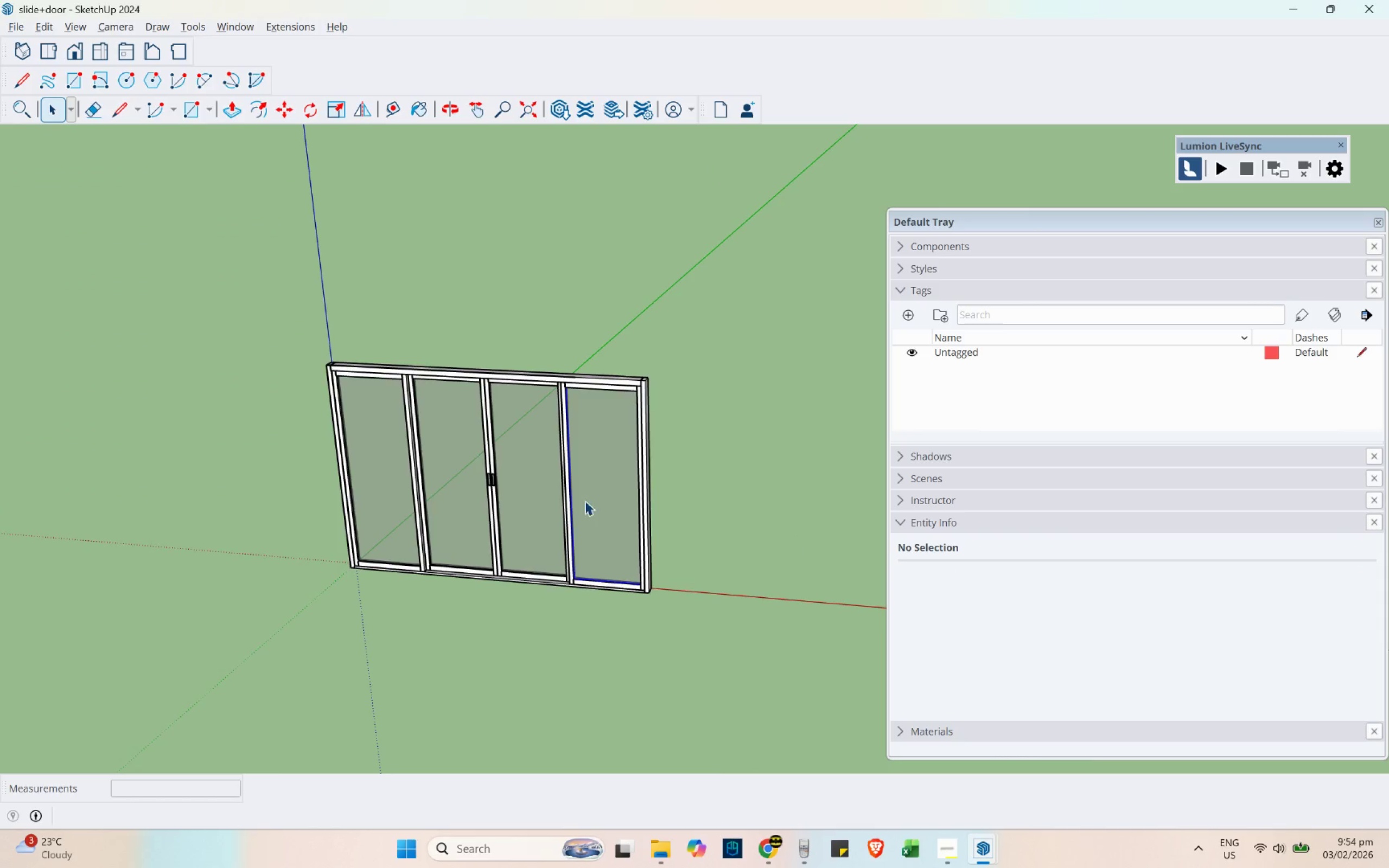 
key(Alt+Tab)
 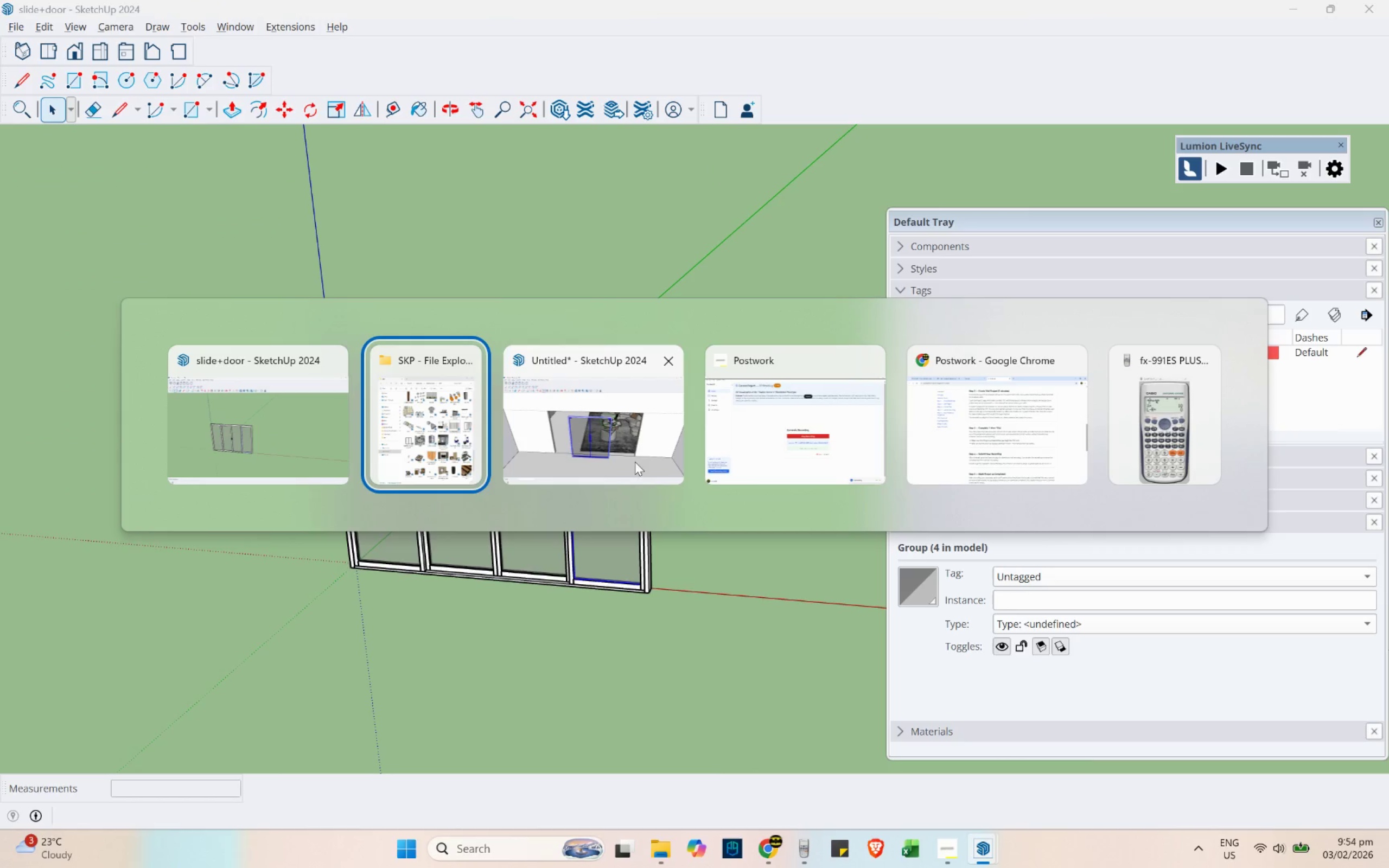 
left_click([605, 465])
 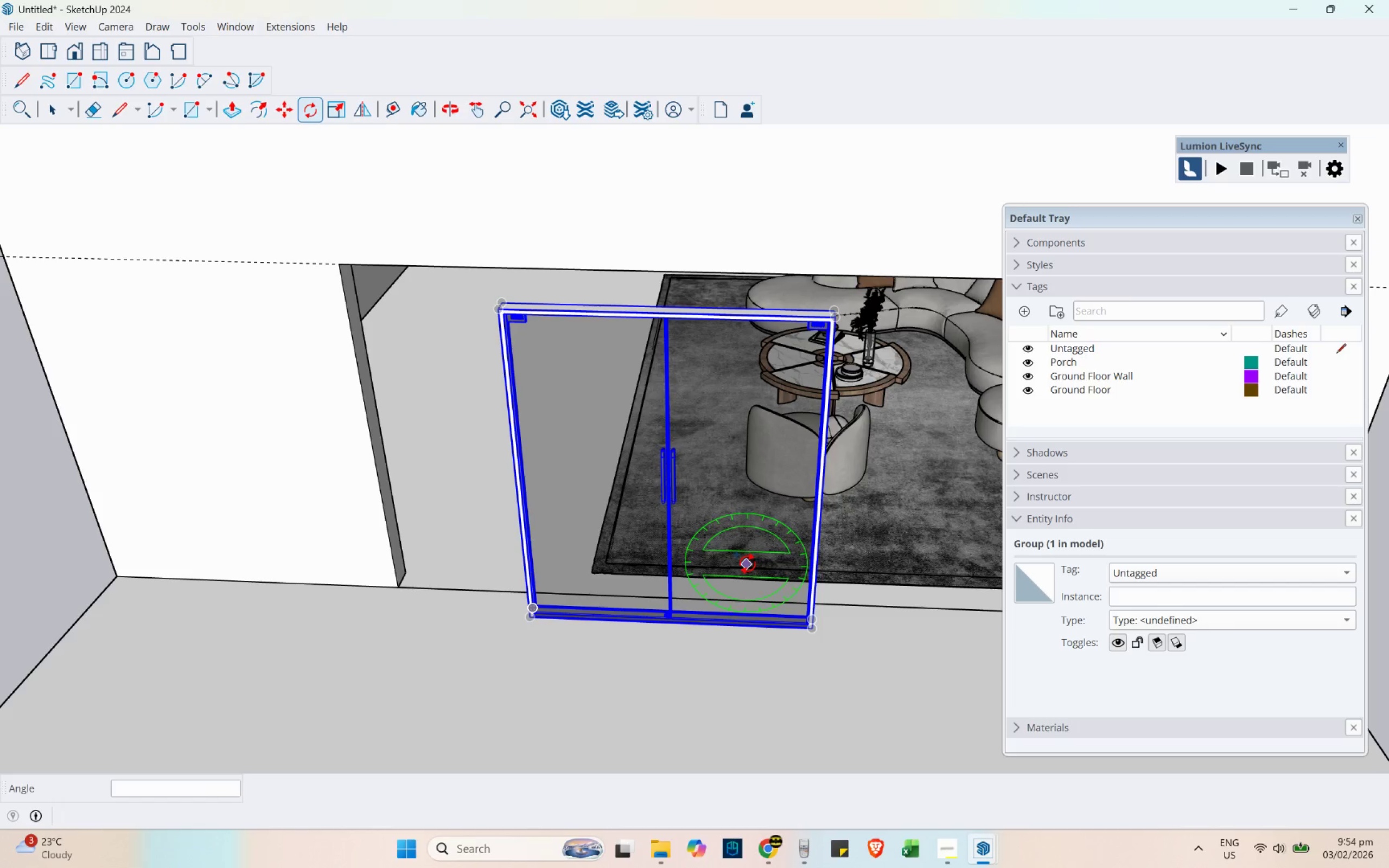 
key(Space)
 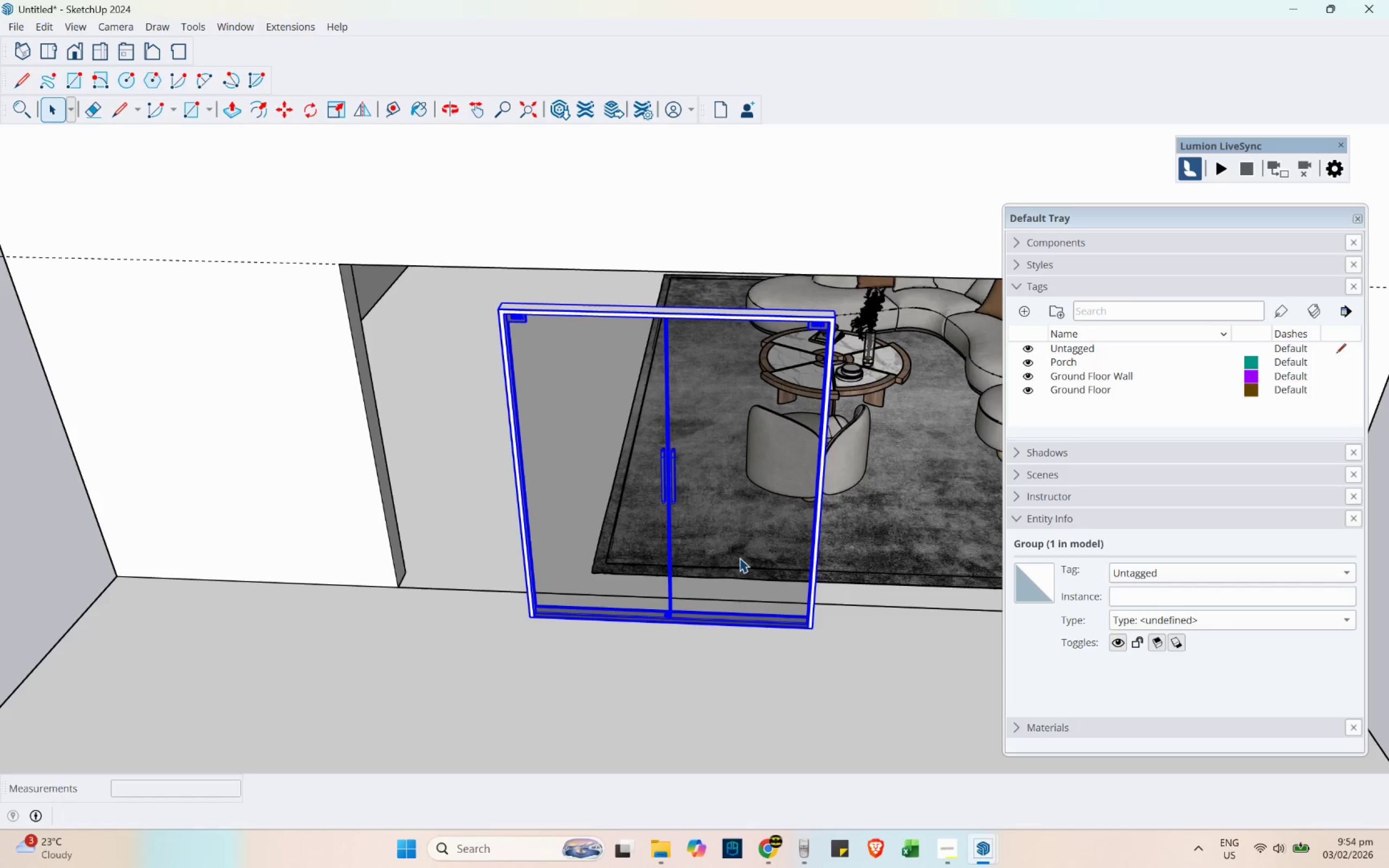 
left_click([740, 558])
 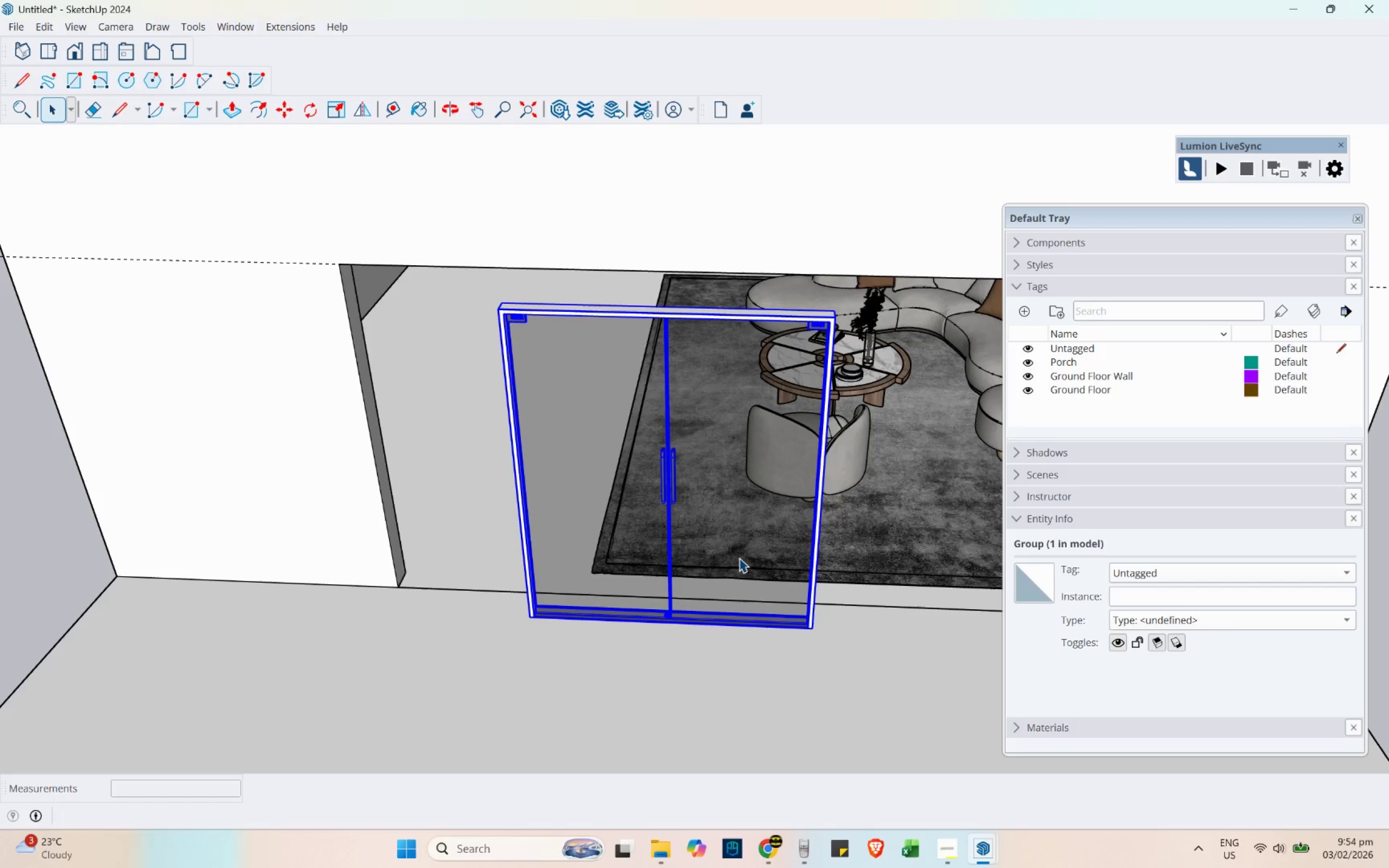 
key(Delete)
 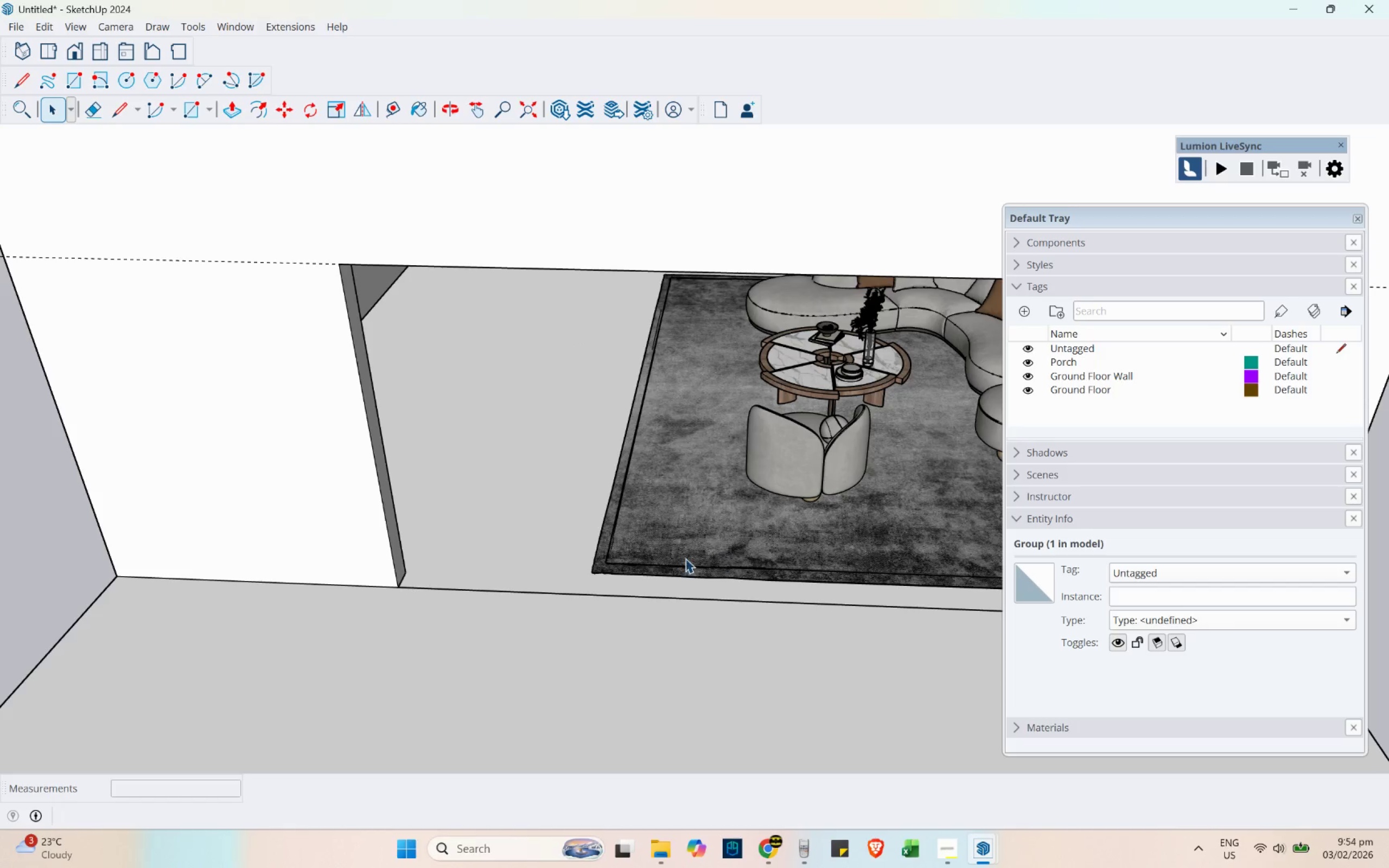 
scroll: coordinate [413, 641], scroll_direction: down, amount: 4.0
 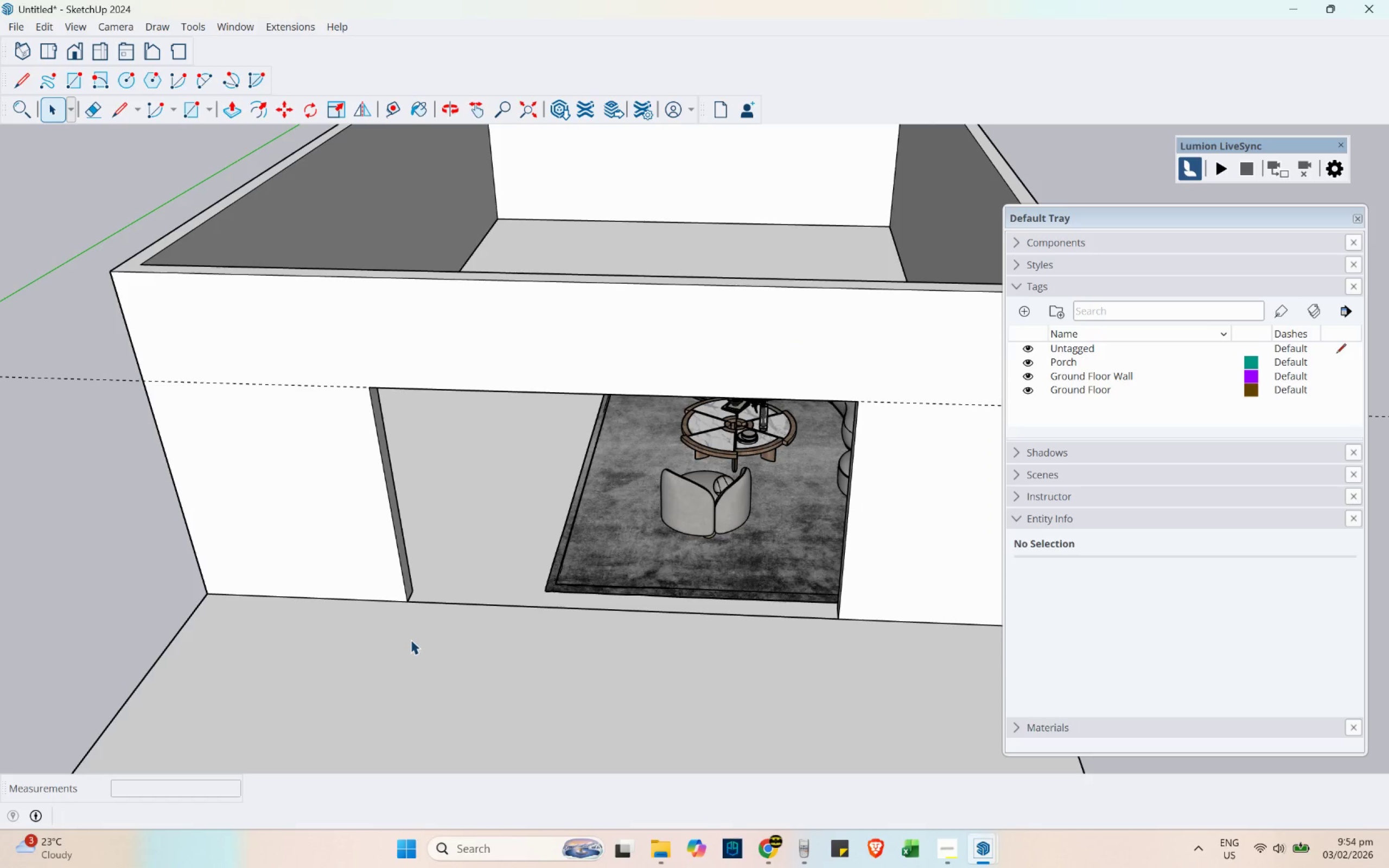 
key(Control+V)
 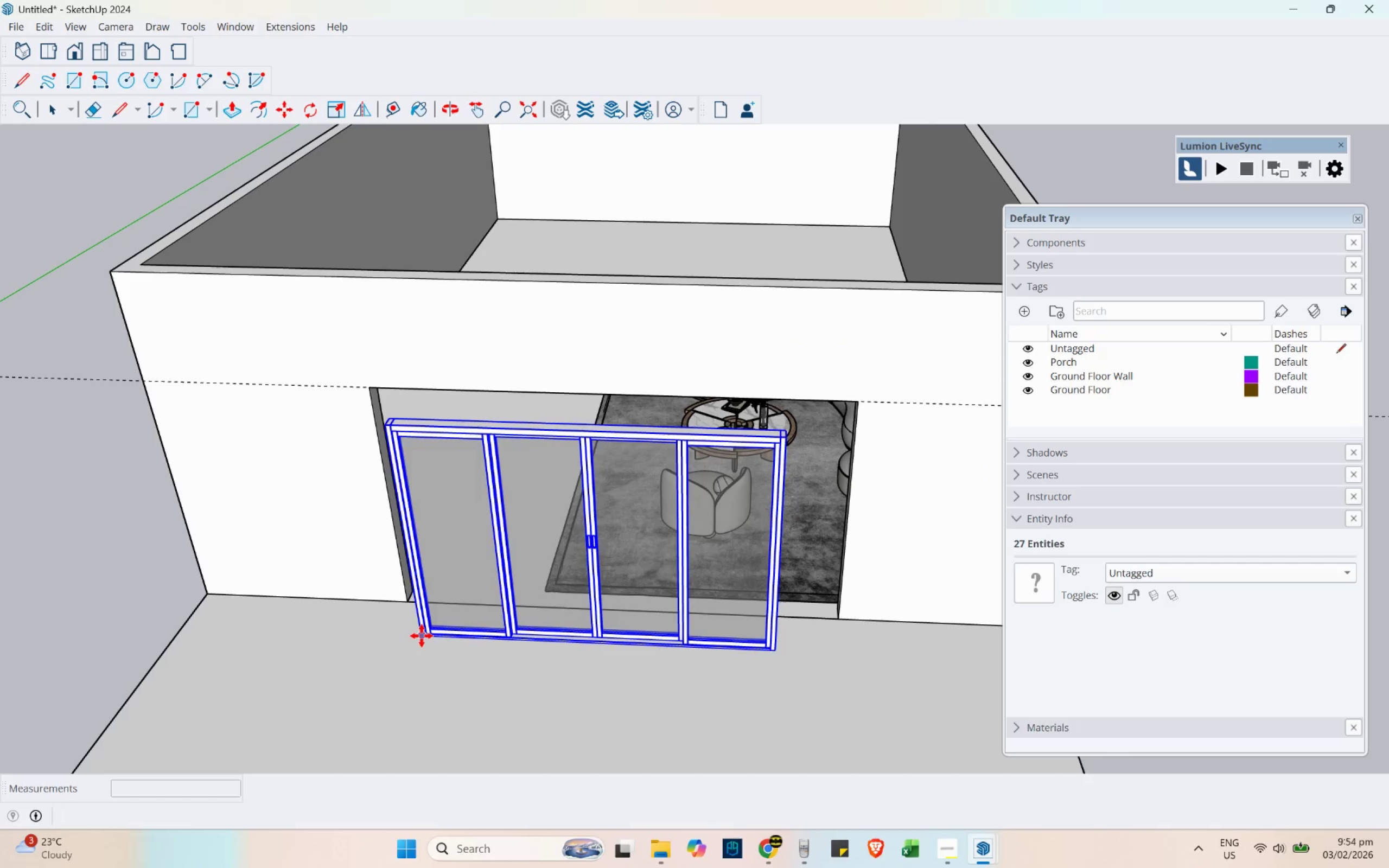 
left_click([422, 636])
 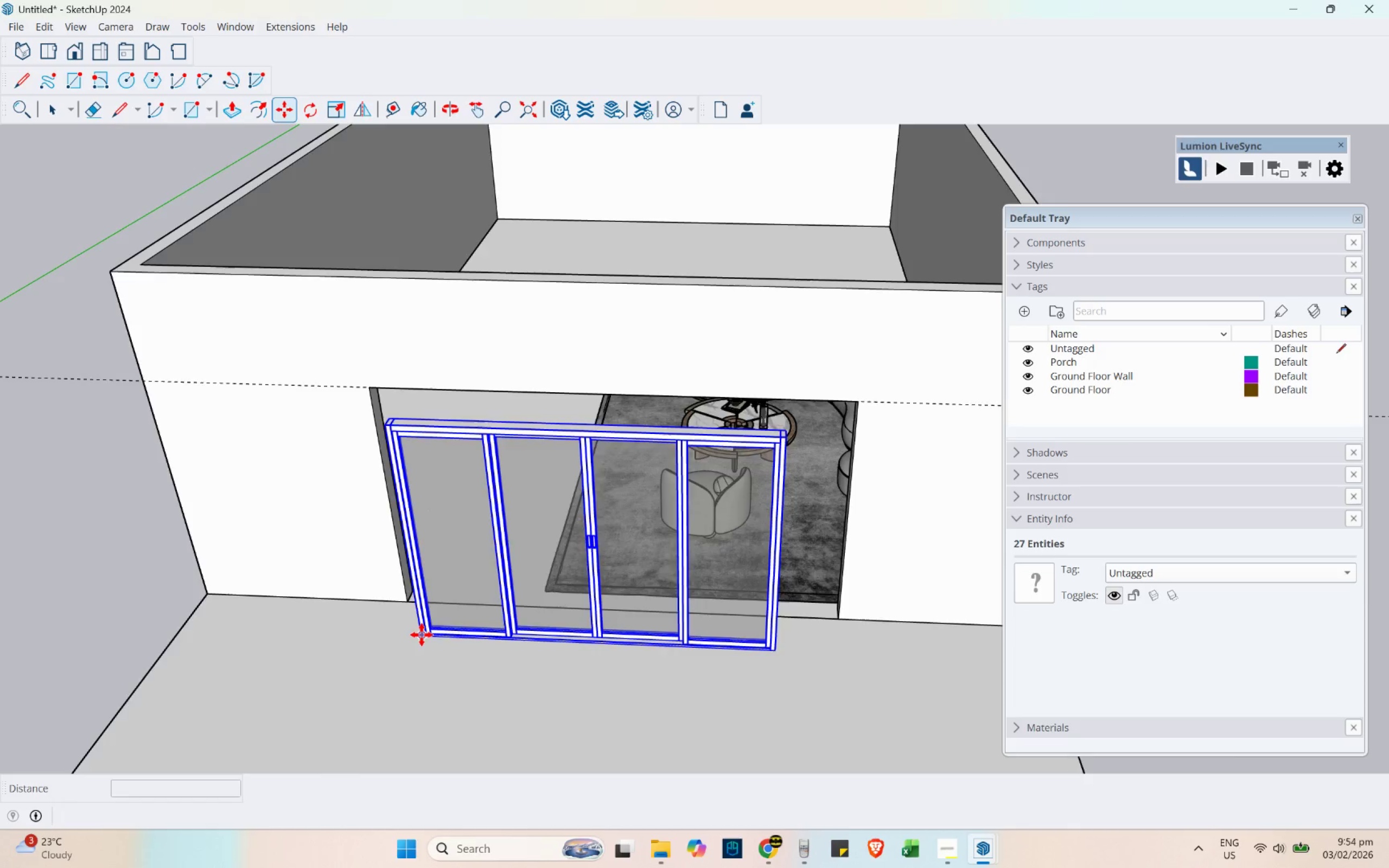 
scroll: coordinate [416, 748], scroll_direction: up, amount: 16.0
 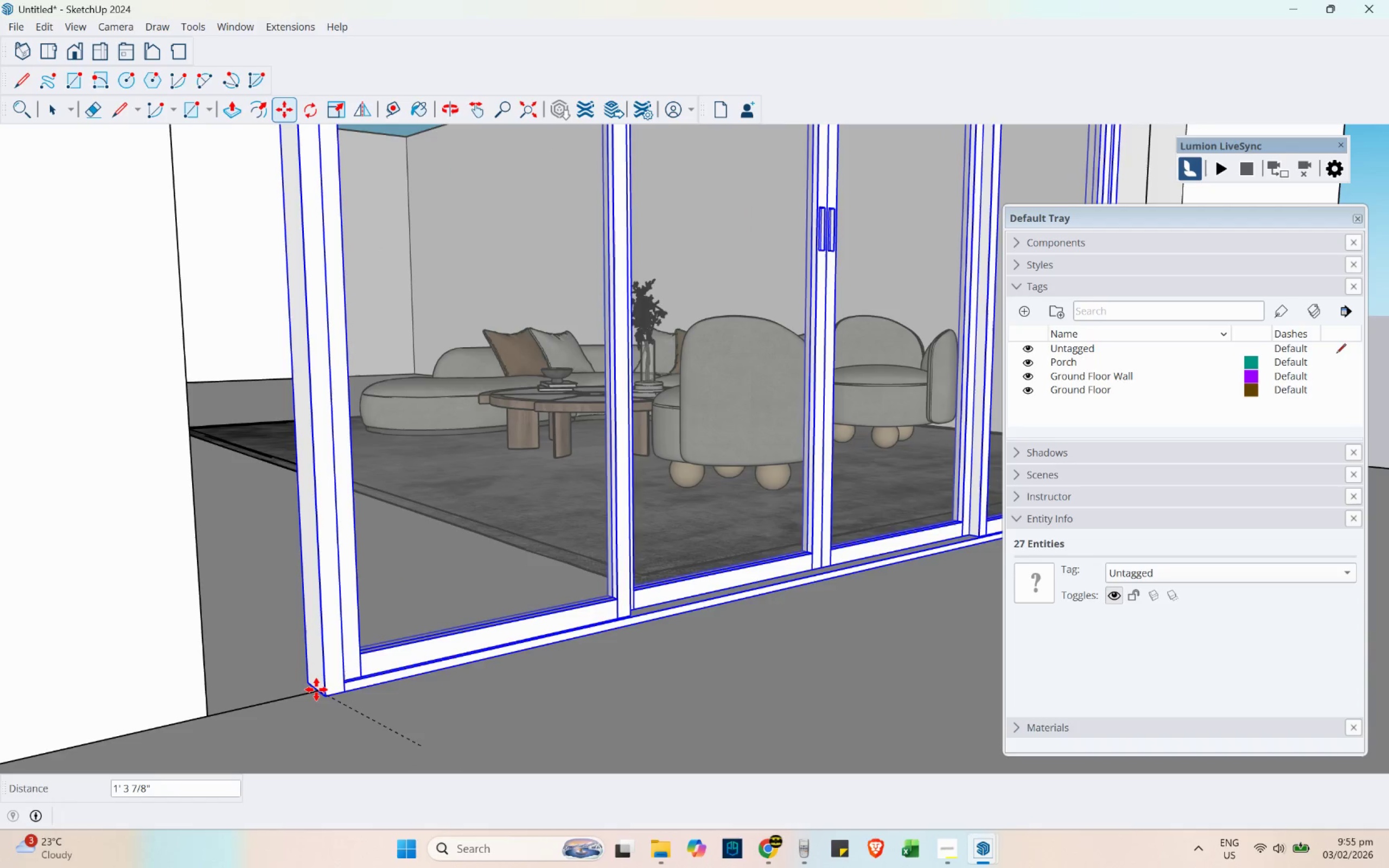 
left_click([311, 692])
 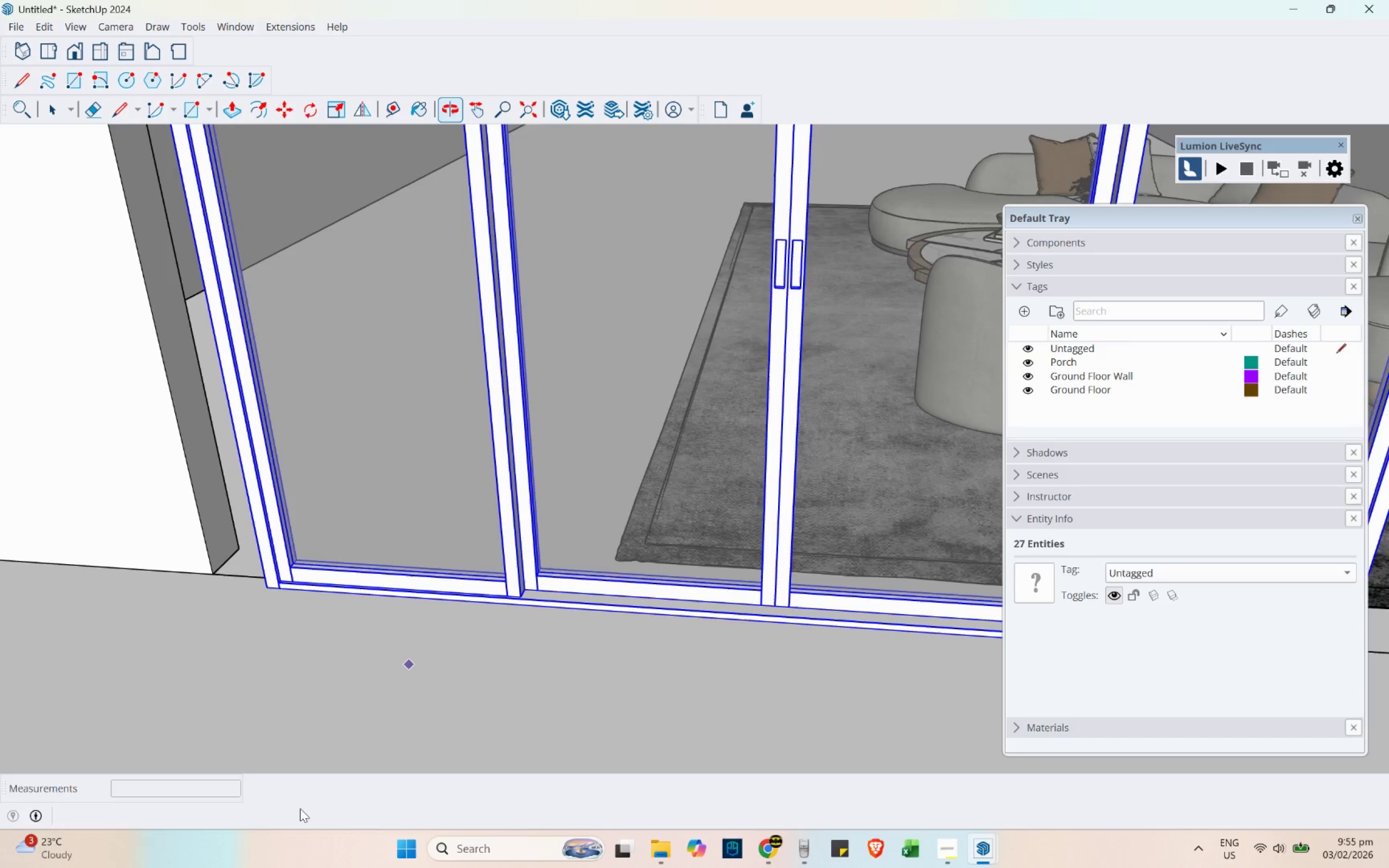 
hold_key(key=ShiftLeft, duration=0.59)
 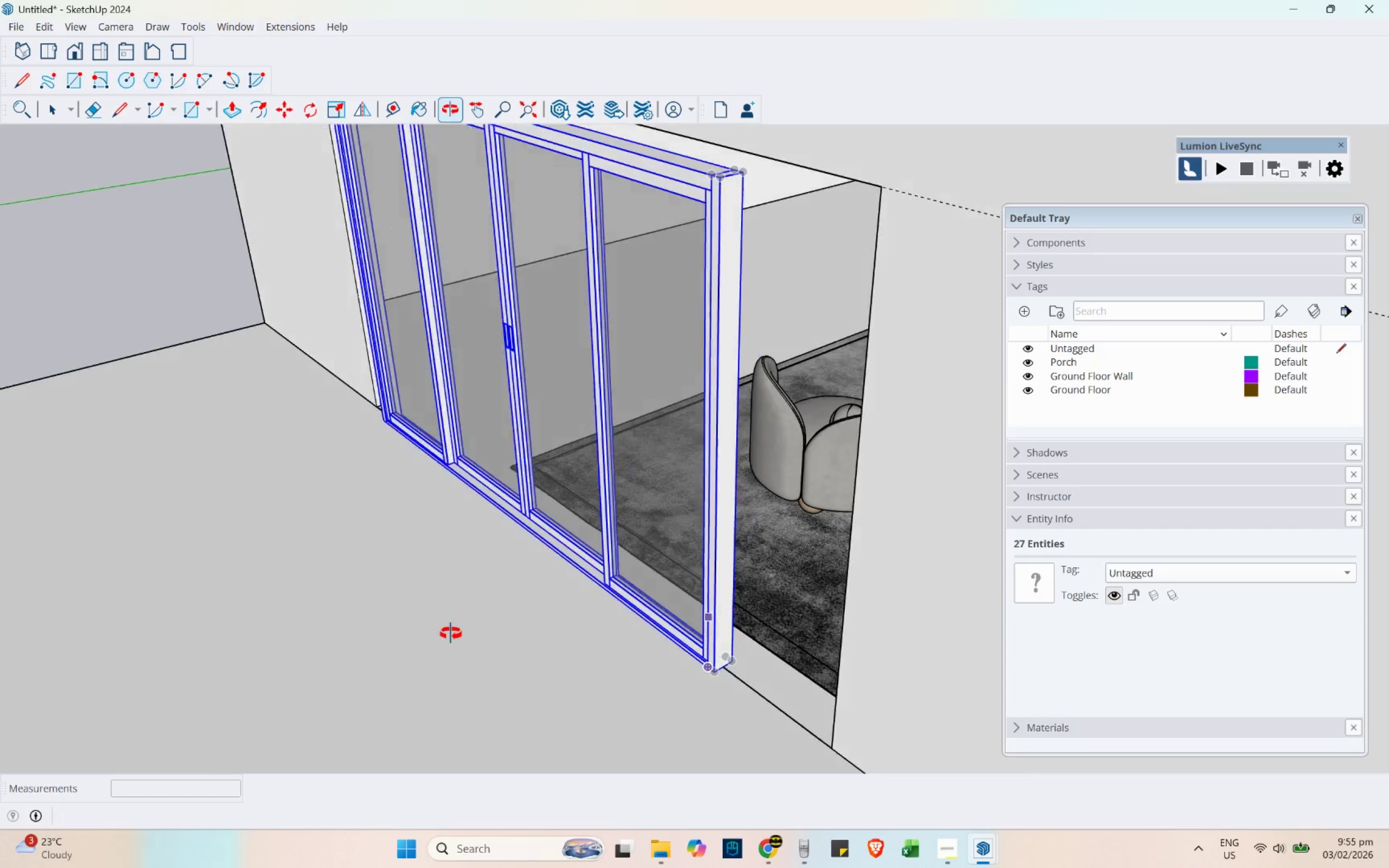 
scroll: coordinate [396, 642], scroll_direction: down, amount: 5.0
 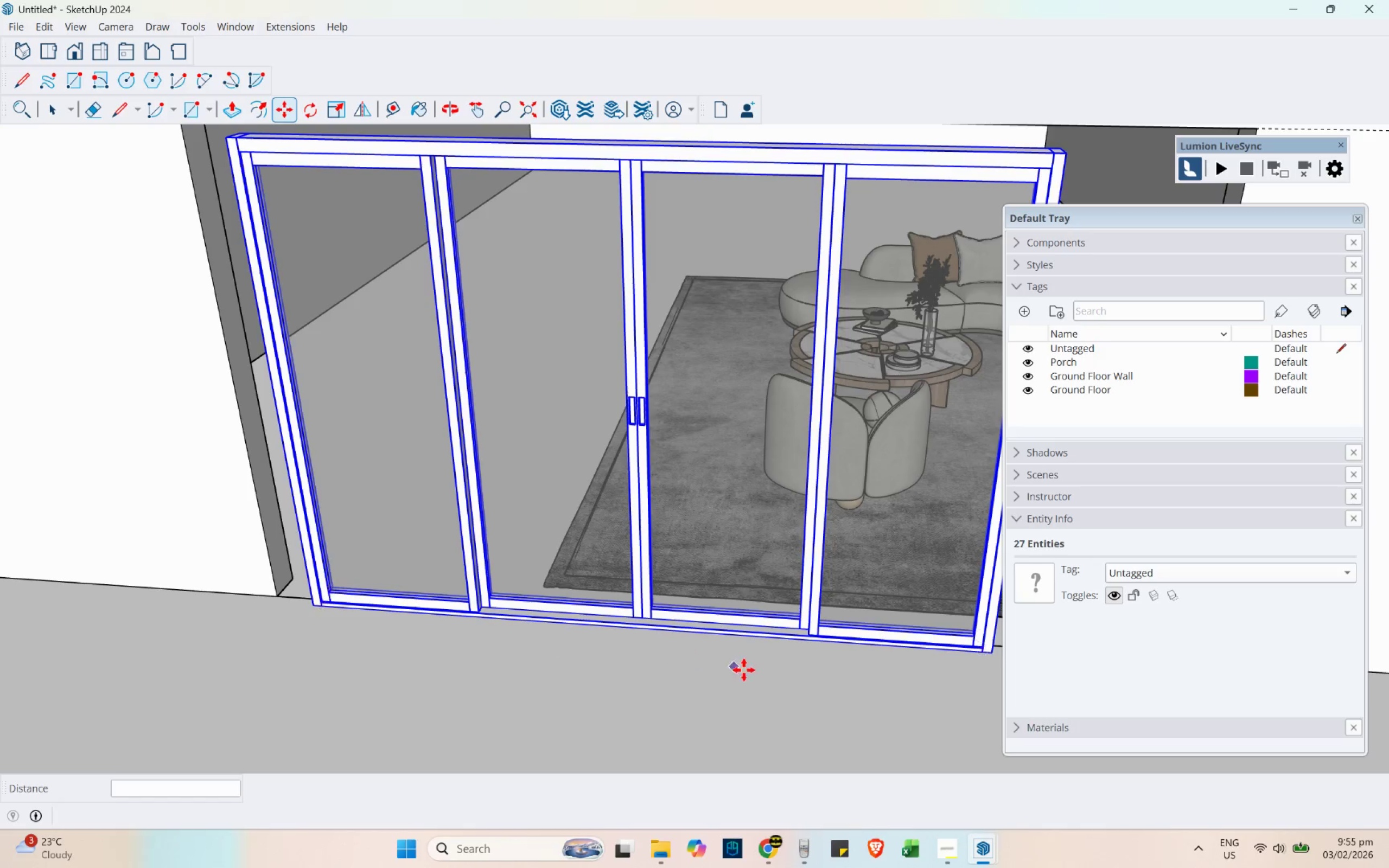 
hold_key(key=ShiftLeft, duration=0.37)
 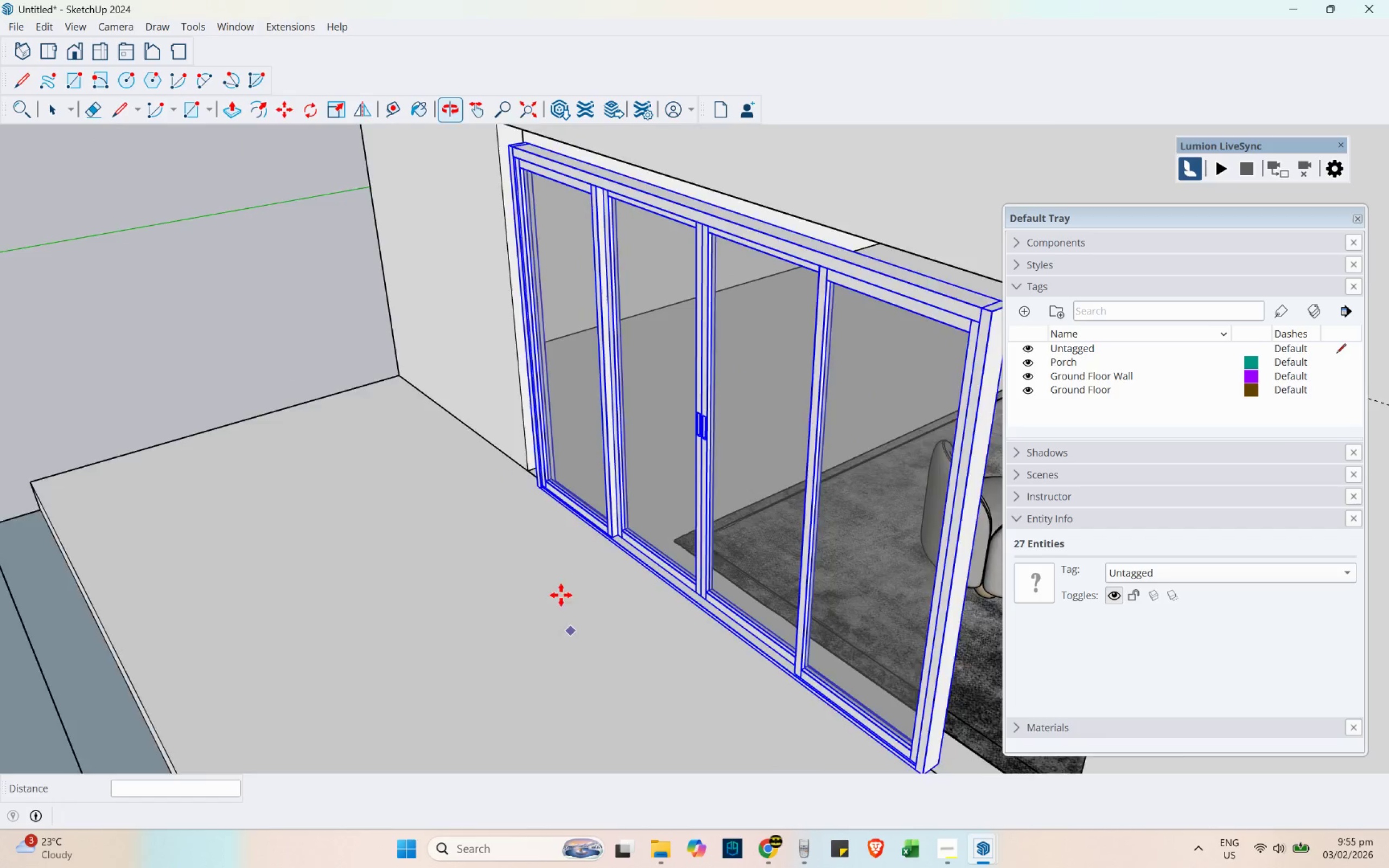 
scroll: coordinate [546, 487], scroll_direction: up, amount: 18.0
 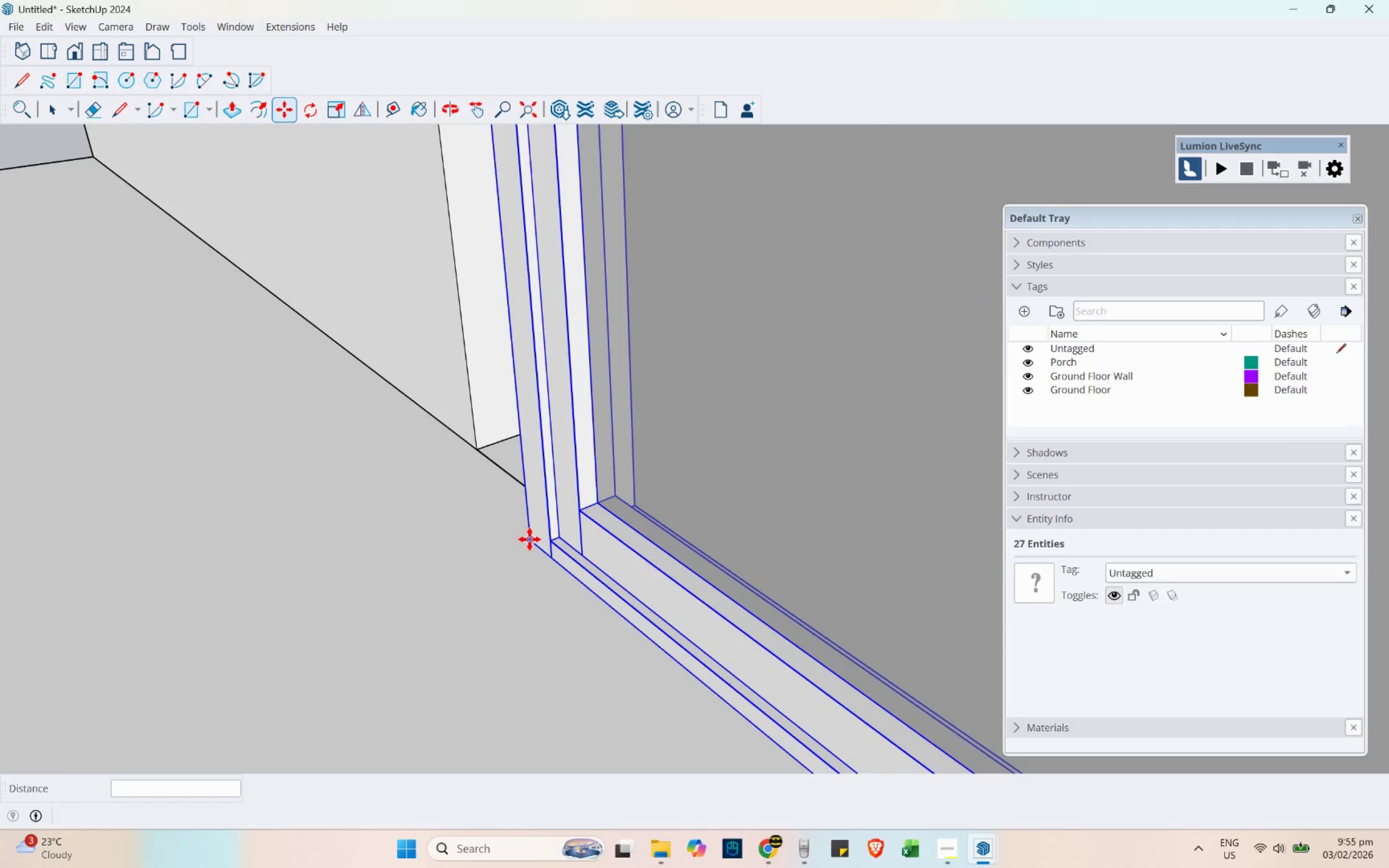 
left_click_drag(start_coordinate=[530, 539], to_coordinate=[528, 535])
 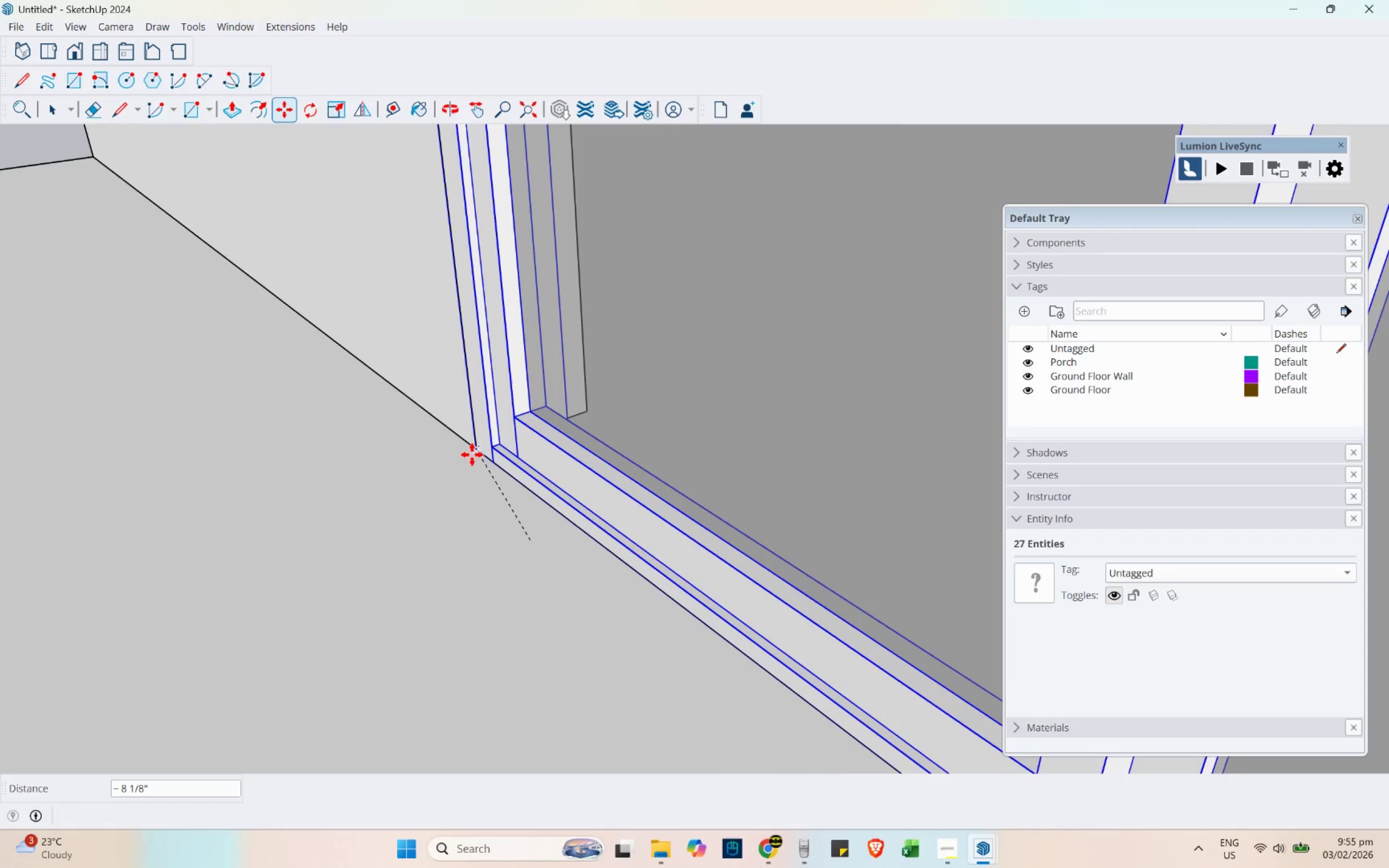 
left_click([472, 455])
 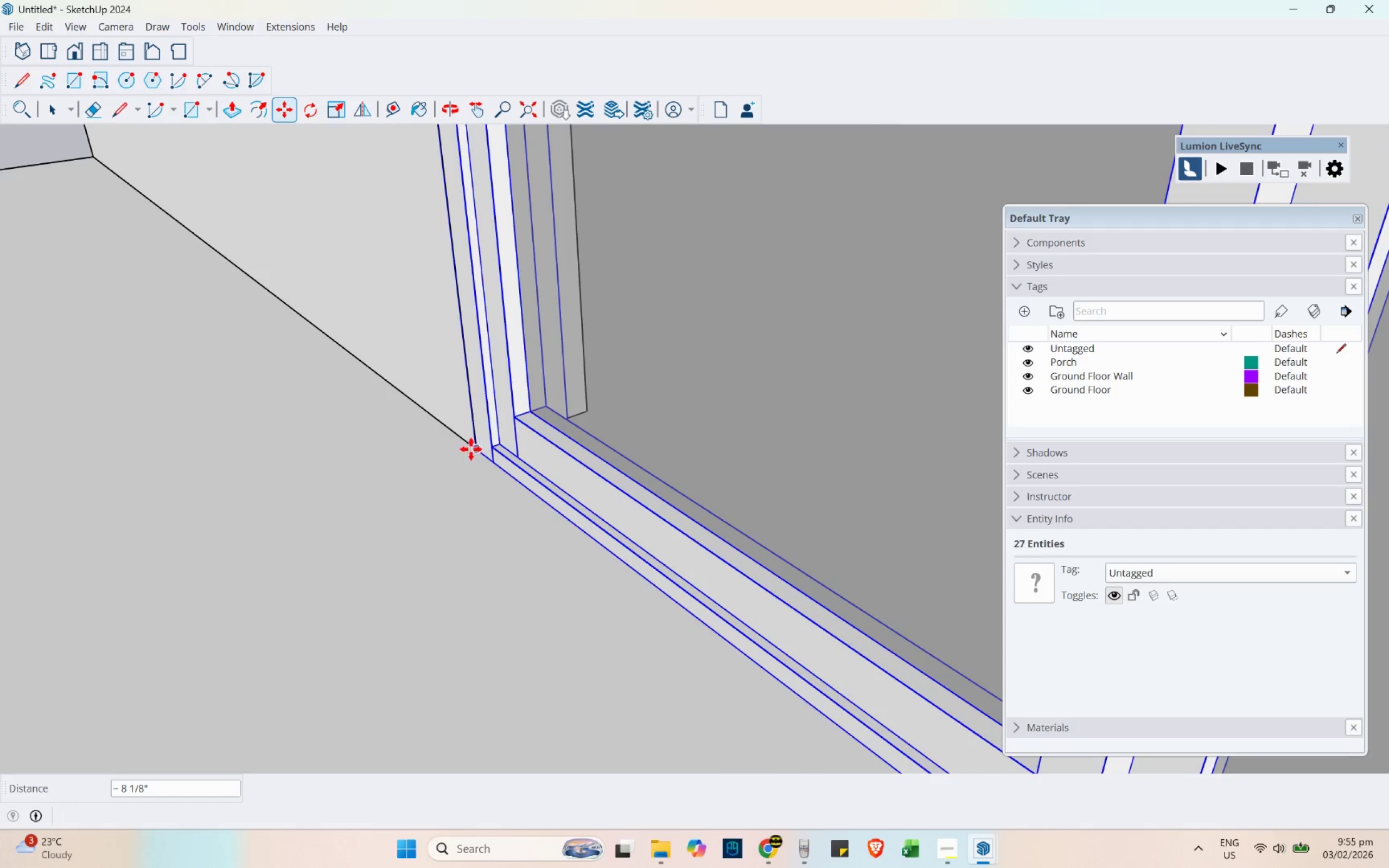 
scroll: coordinate [425, 395], scroll_direction: down, amount: 7.0
 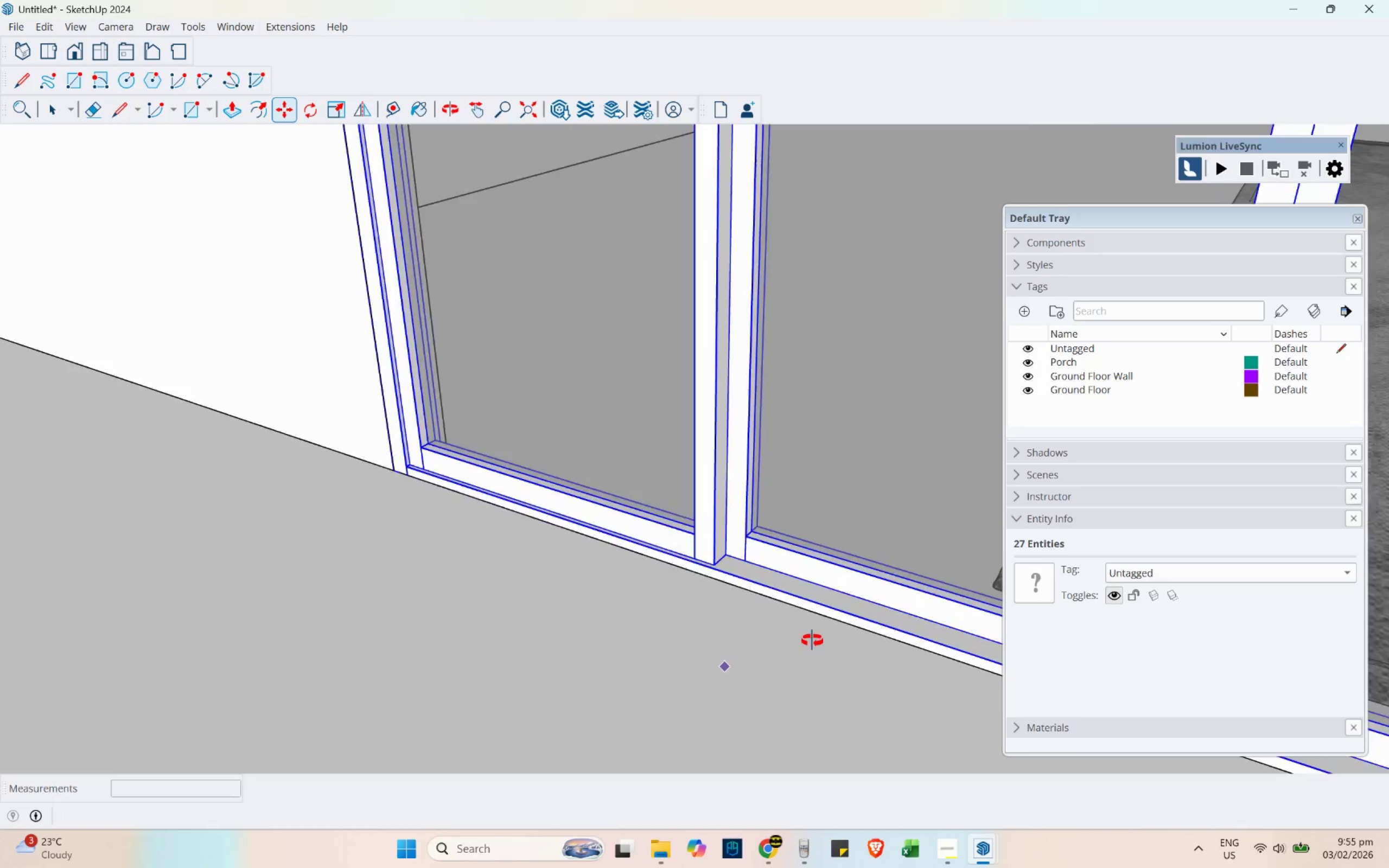 
scroll: coordinate [683, 576], scroll_direction: up, amount: 3.0
 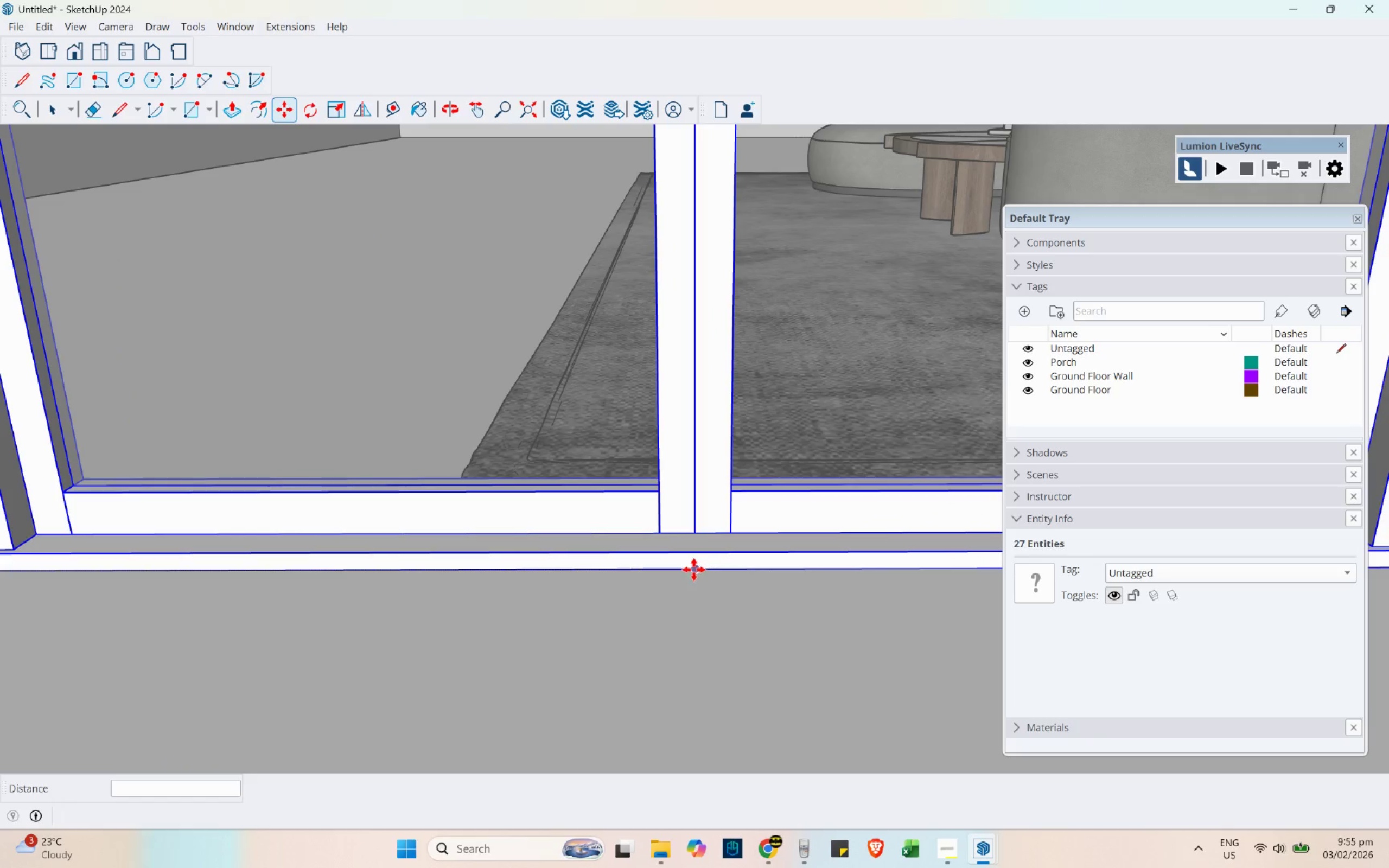 
left_click([694, 570])
 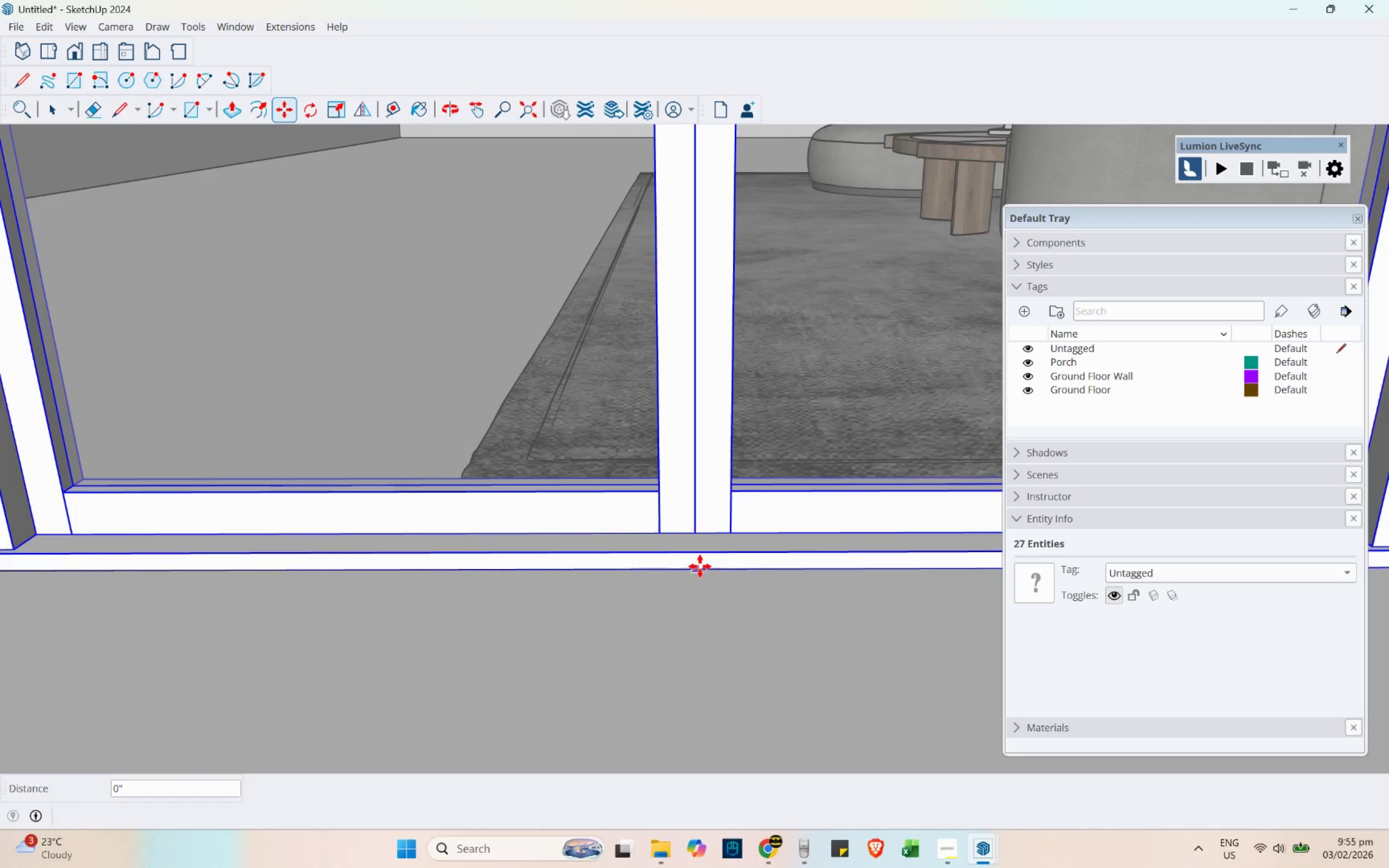 
scroll: coordinate [689, 566], scroll_direction: down, amount: 22.0
 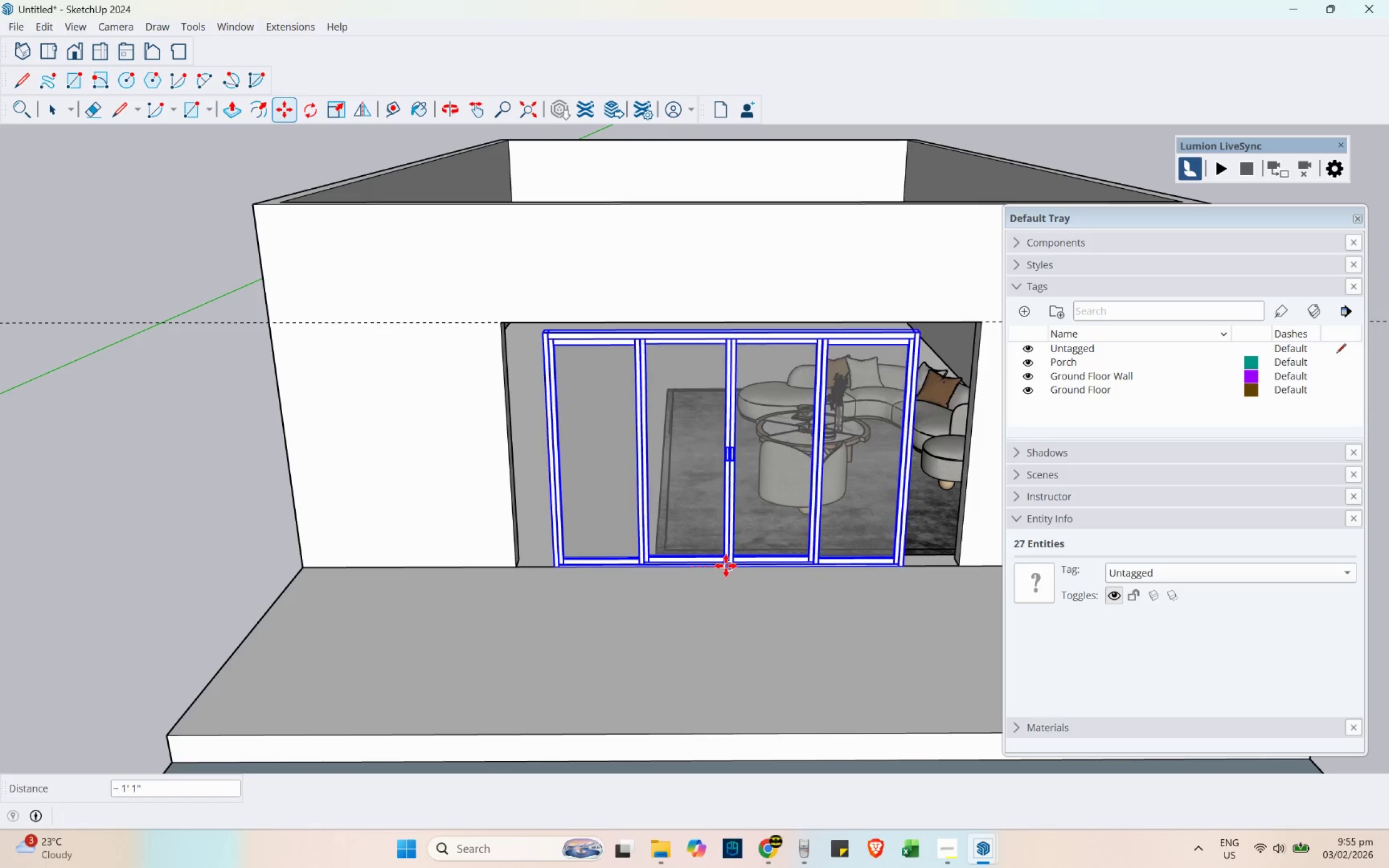 
left_click([733, 566])
 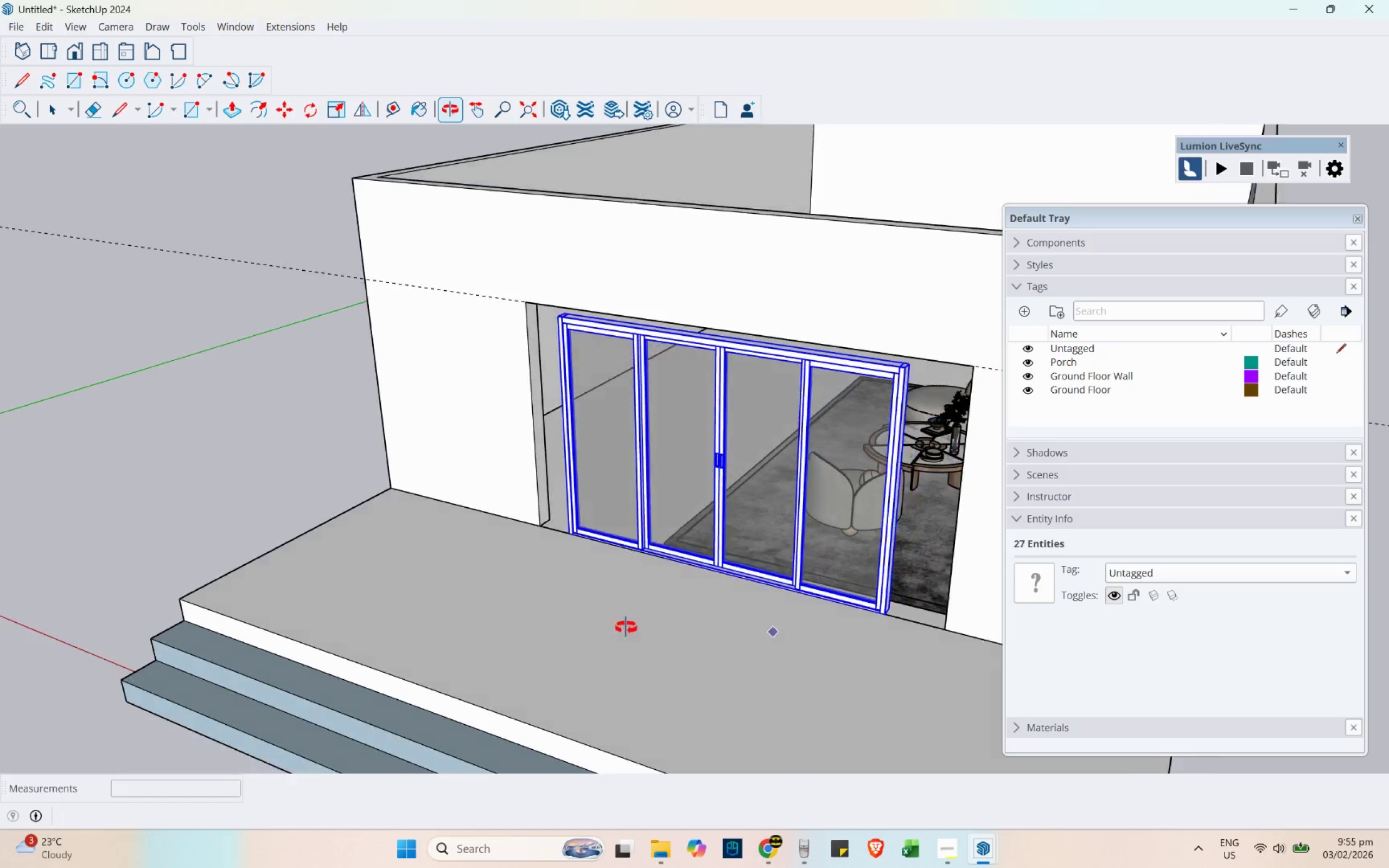 
key(Space)
 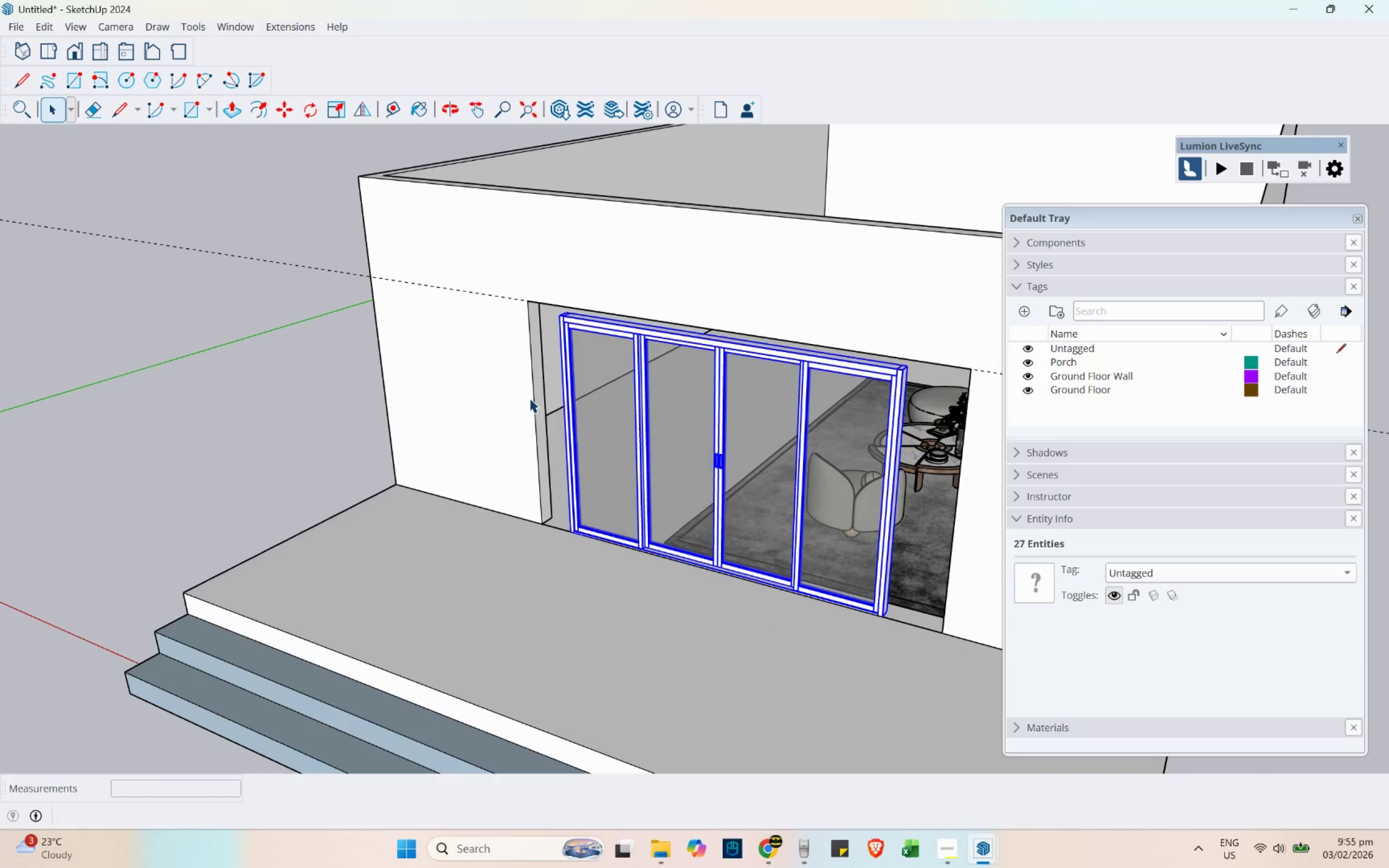 
double_click([530, 398])
 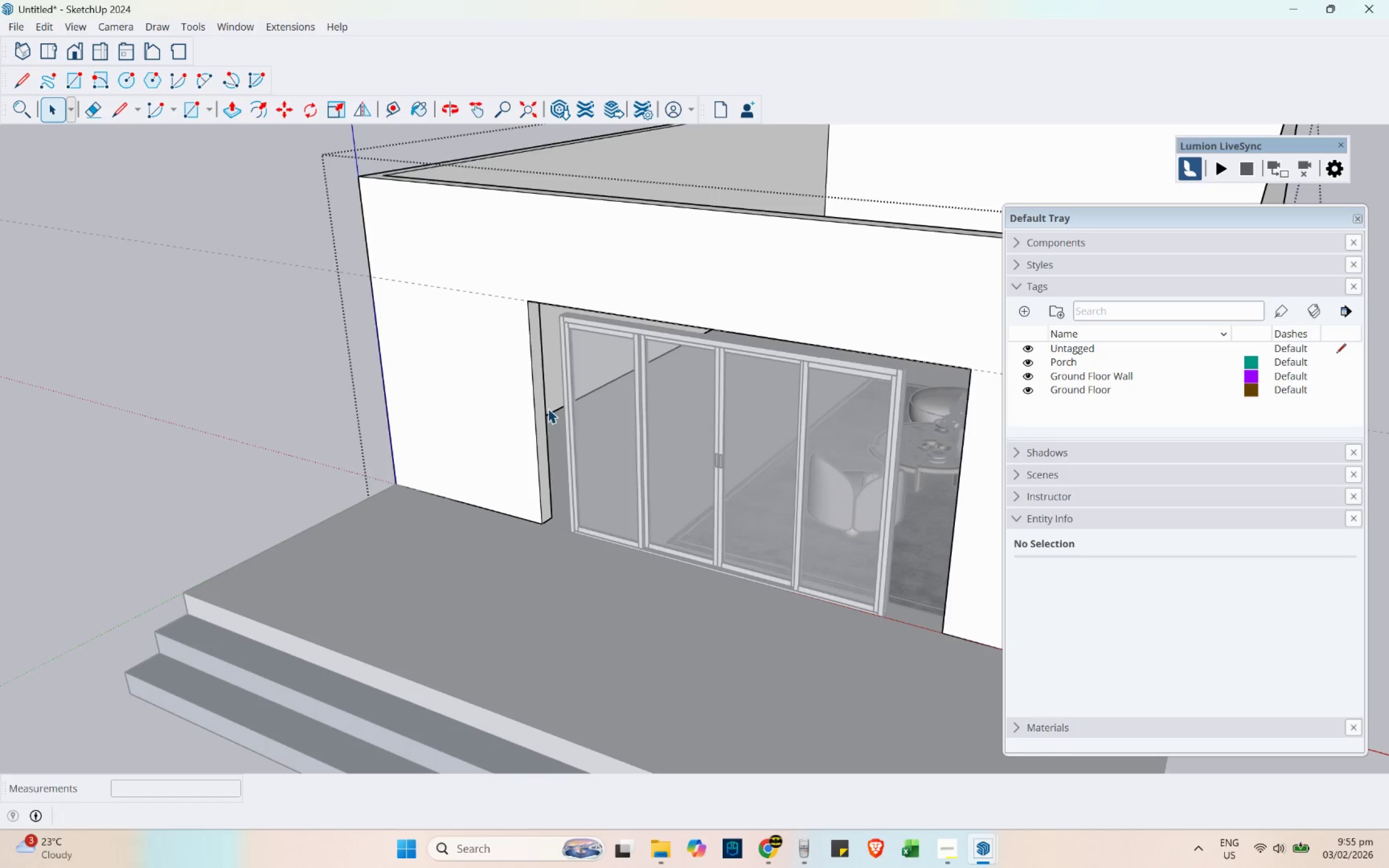 
key(P)
 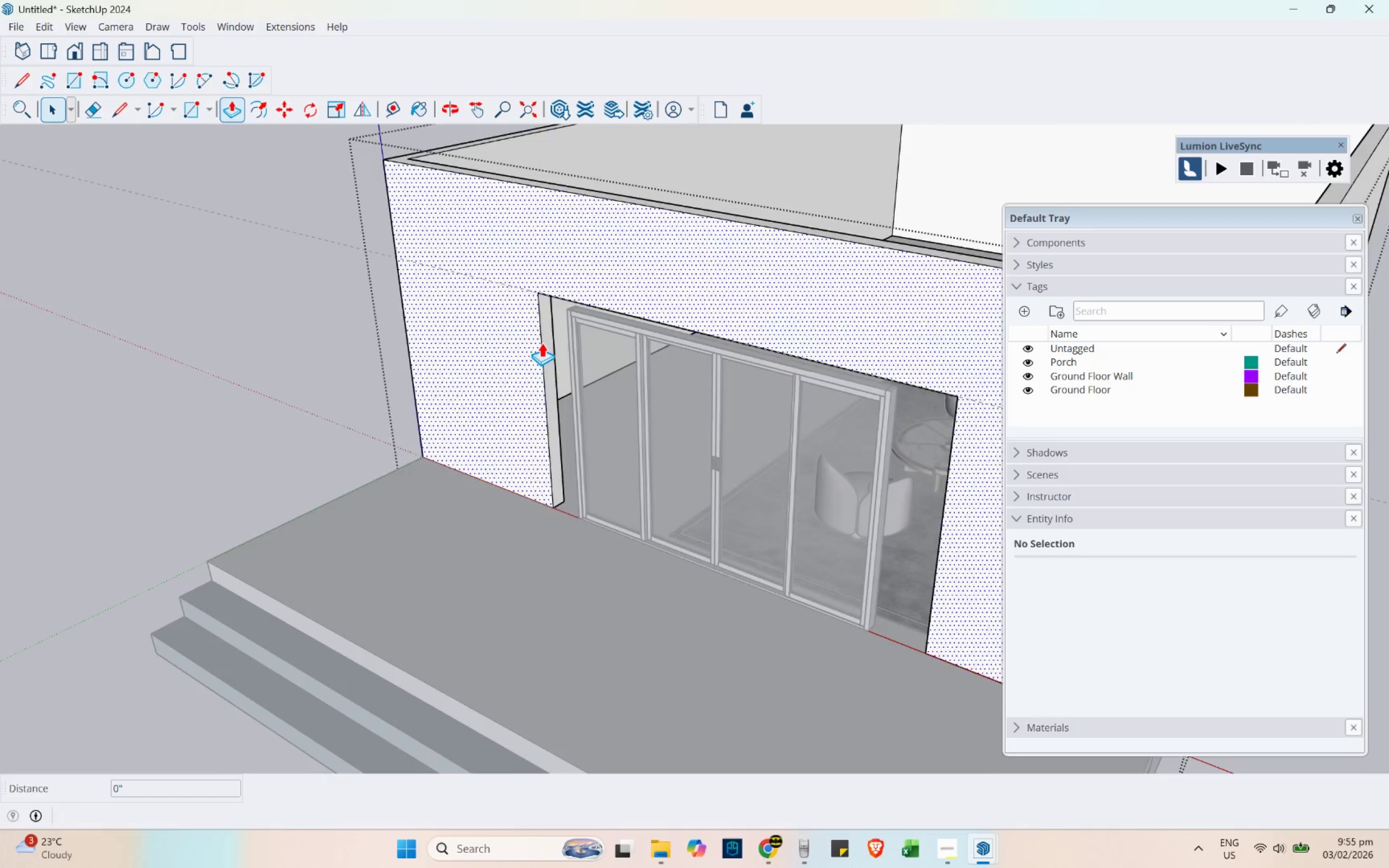 
left_click_drag(start_coordinate=[546, 317], to_coordinate=[578, 302])
 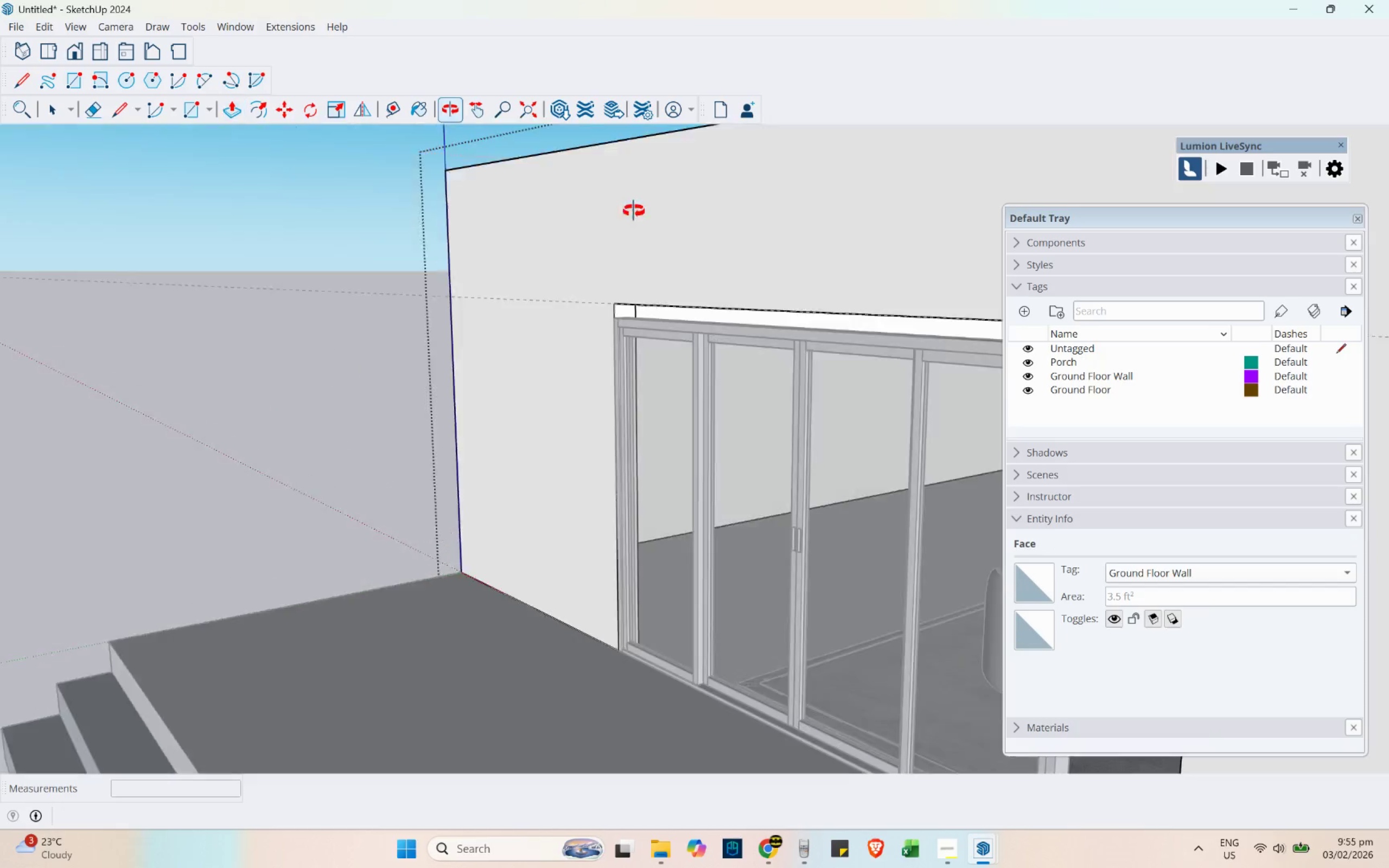 
scroll: coordinate [543, 326], scroll_direction: up, amount: 4.0
 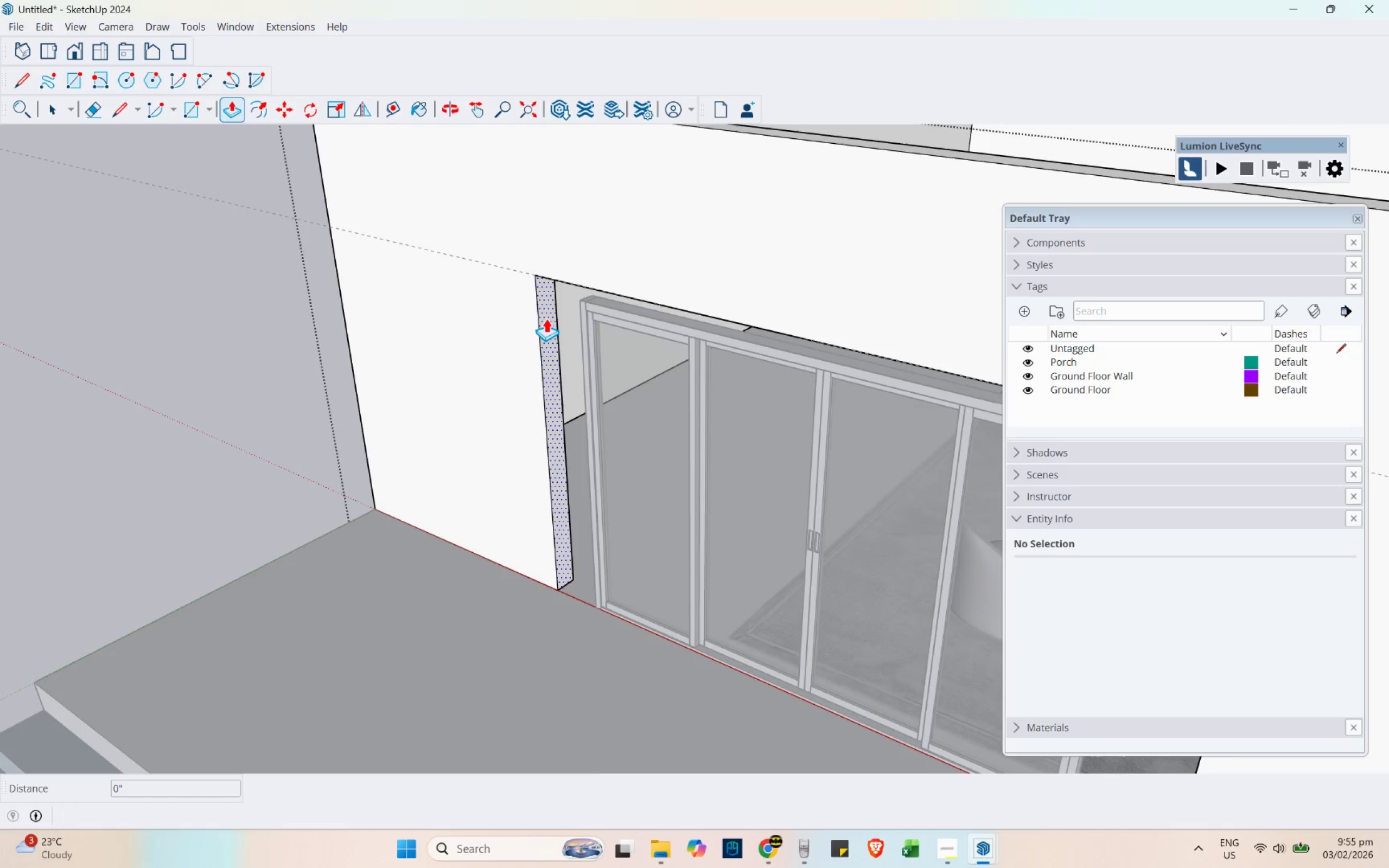 
left_click_drag(start_coordinate=[645, 324], to_coordinate=[596, 372])
 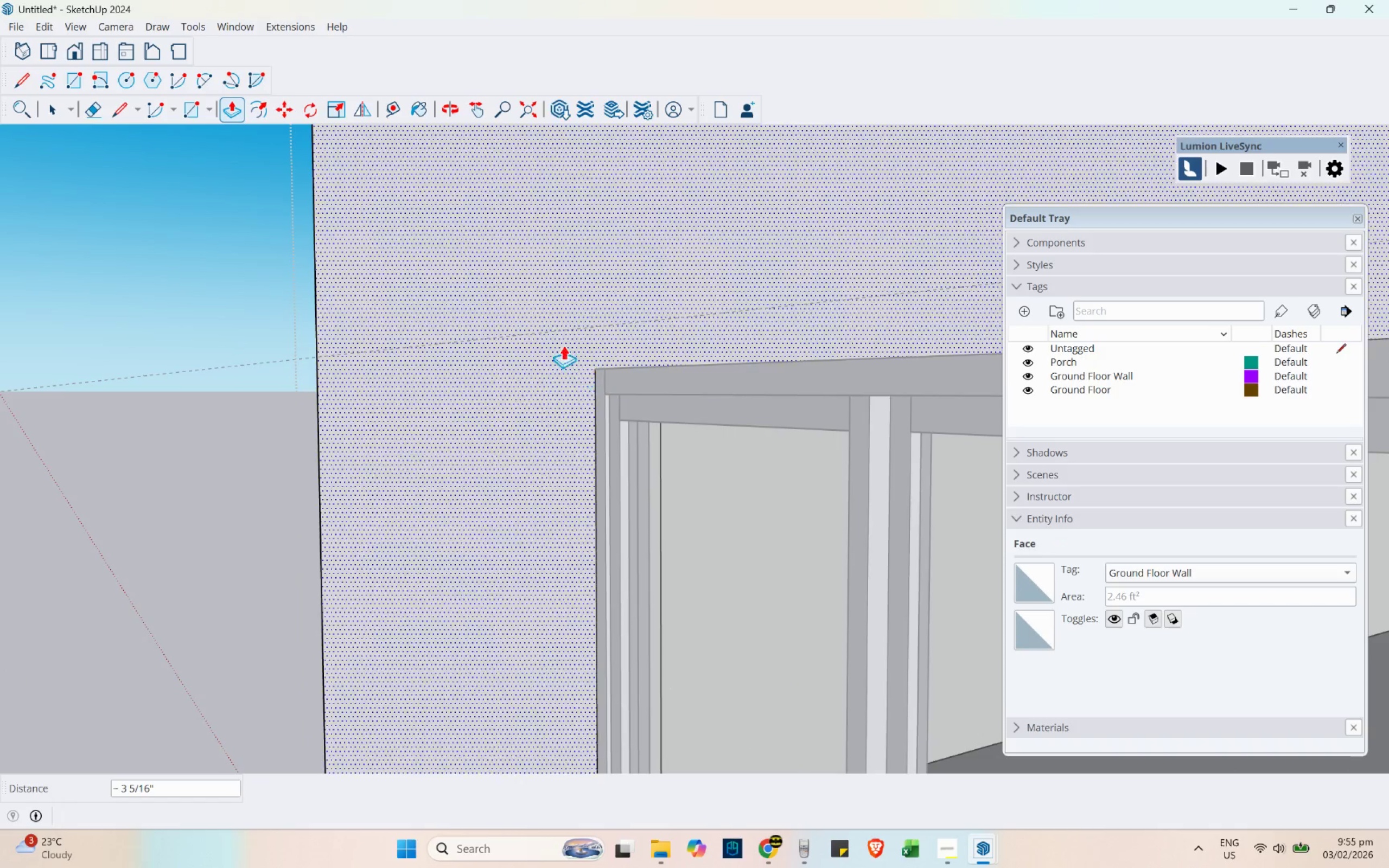 
scroll: coordinate [643, 315], scroll_direction: up, amount: 11.0
 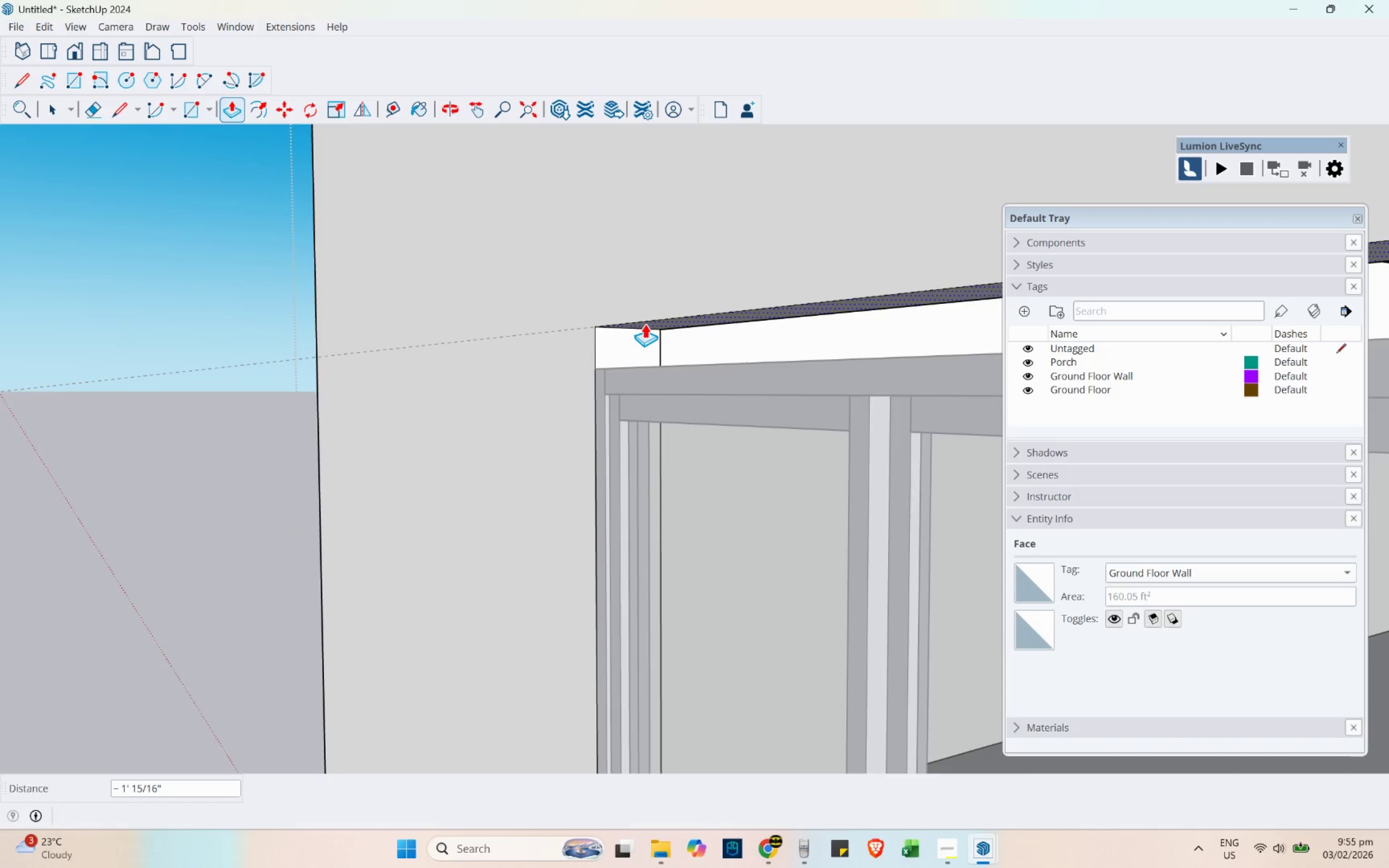 
scroll: coordinate [397, 361], scroll_direction: down, amount: 10.0
 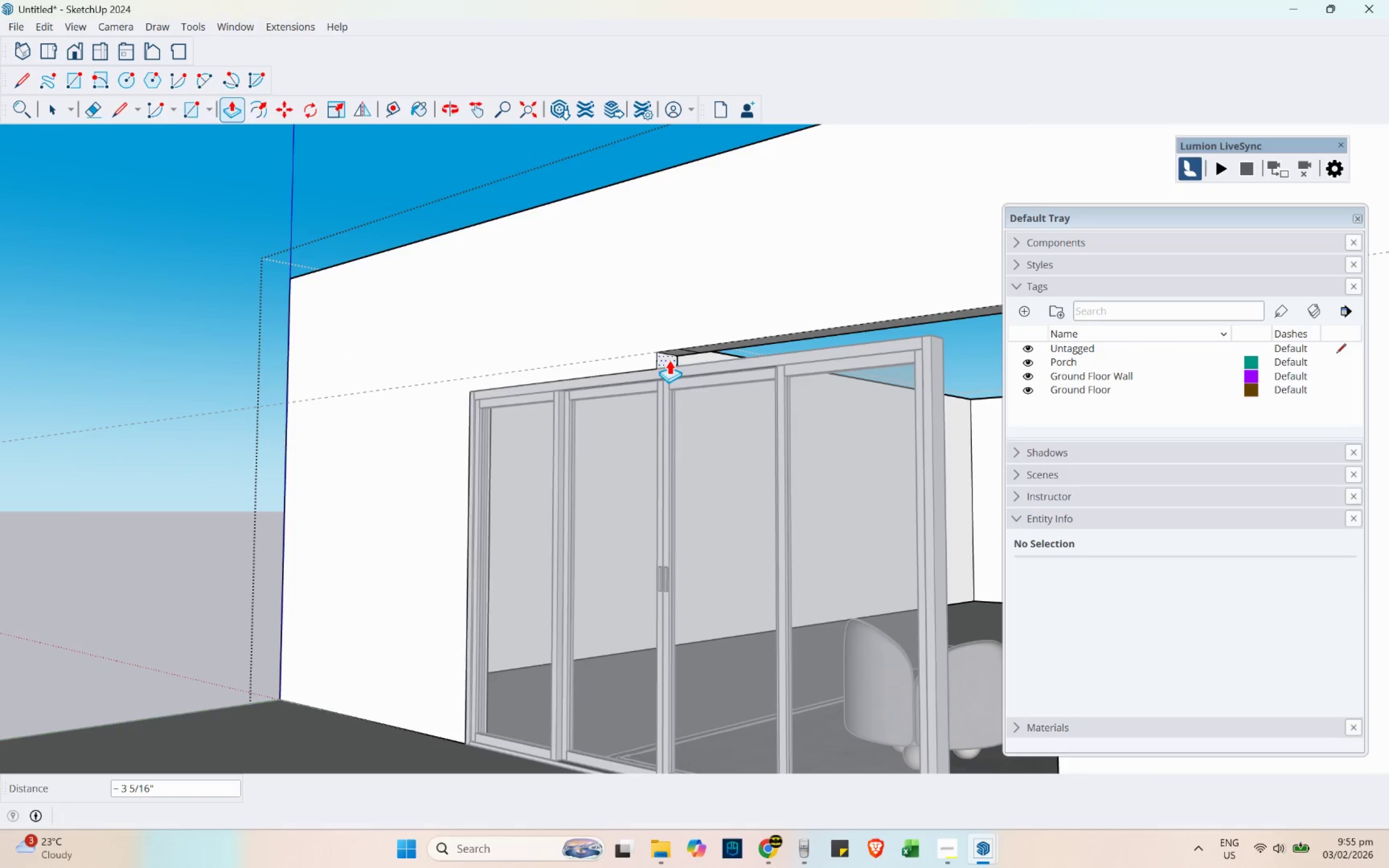 
key(E)
 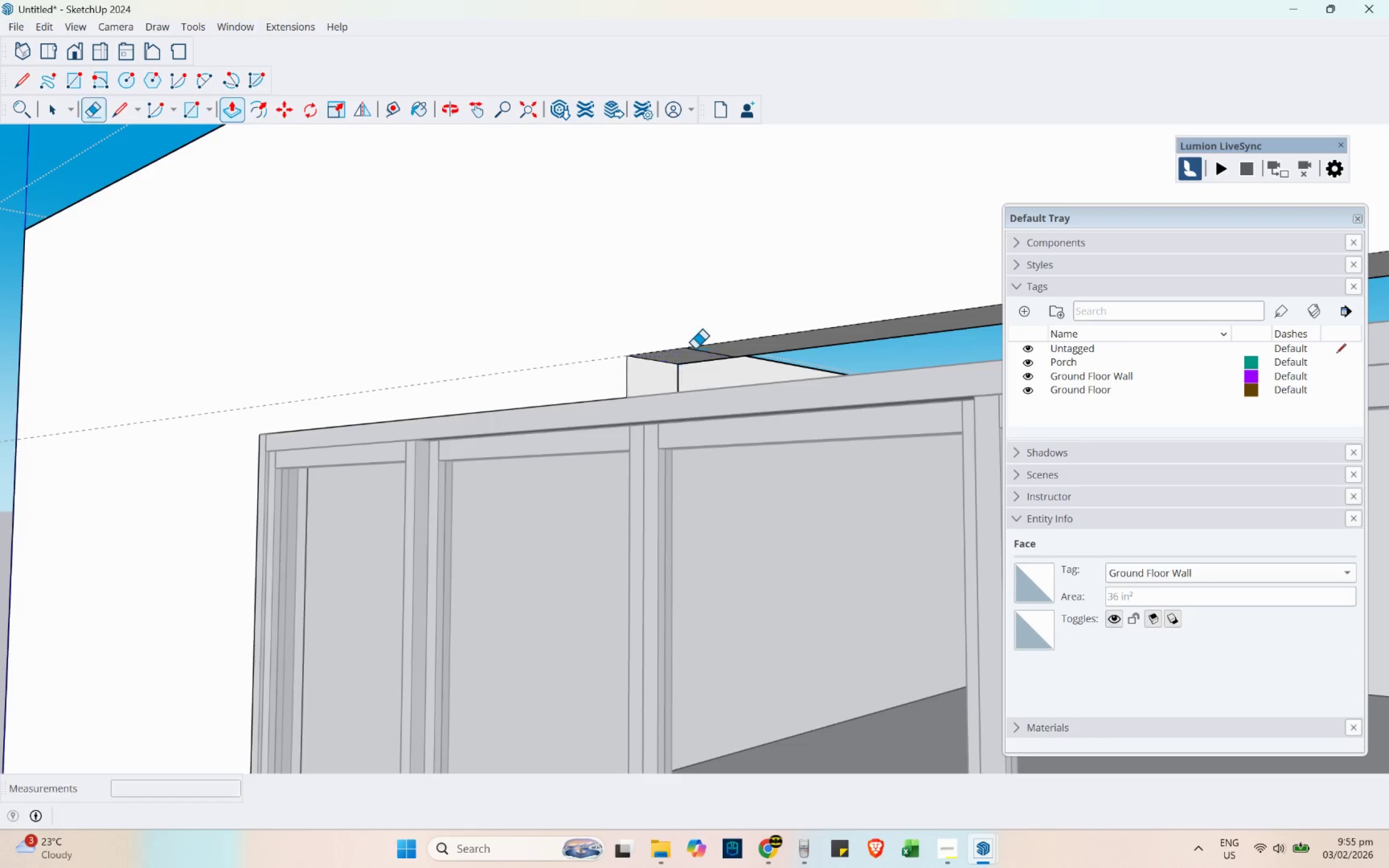 
scroll: coordinate [677, 350], scroll_direction: up, amount: 9.0
 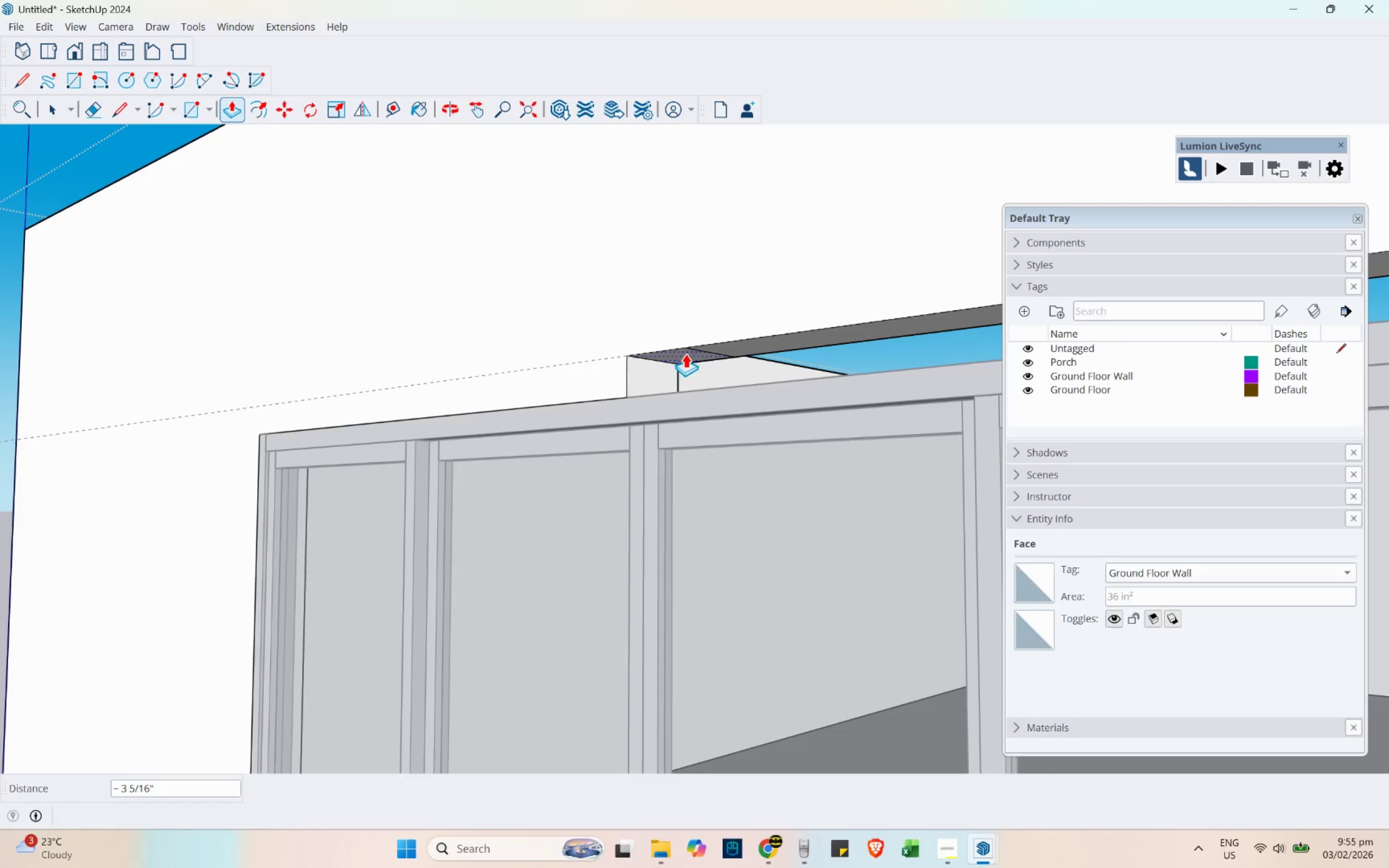 
left_click_drag(start_coordinate=[695, 348], to_coordinate=[700, 356])
 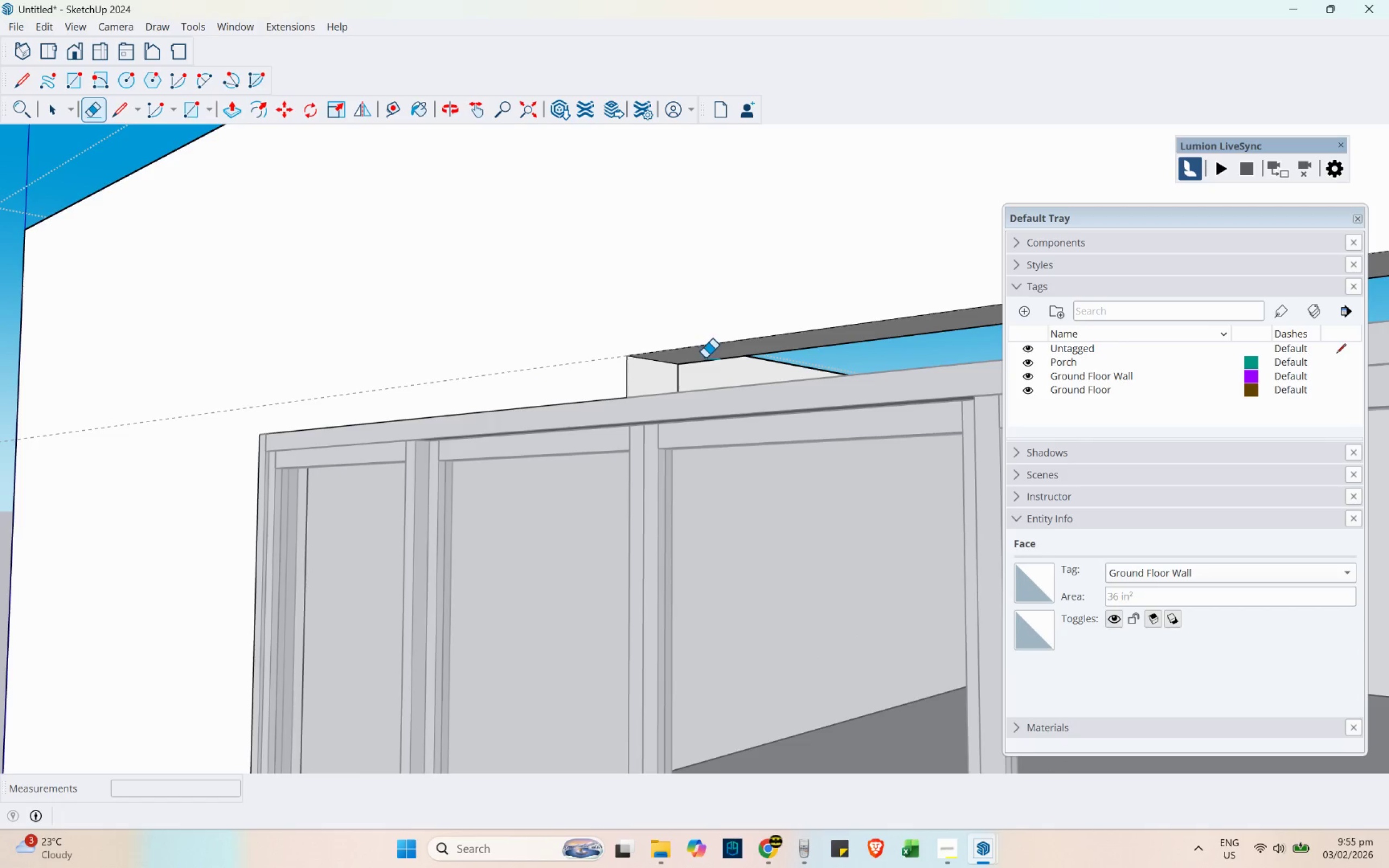 
hold_key(key=ControlLeft, duration=0.36)
 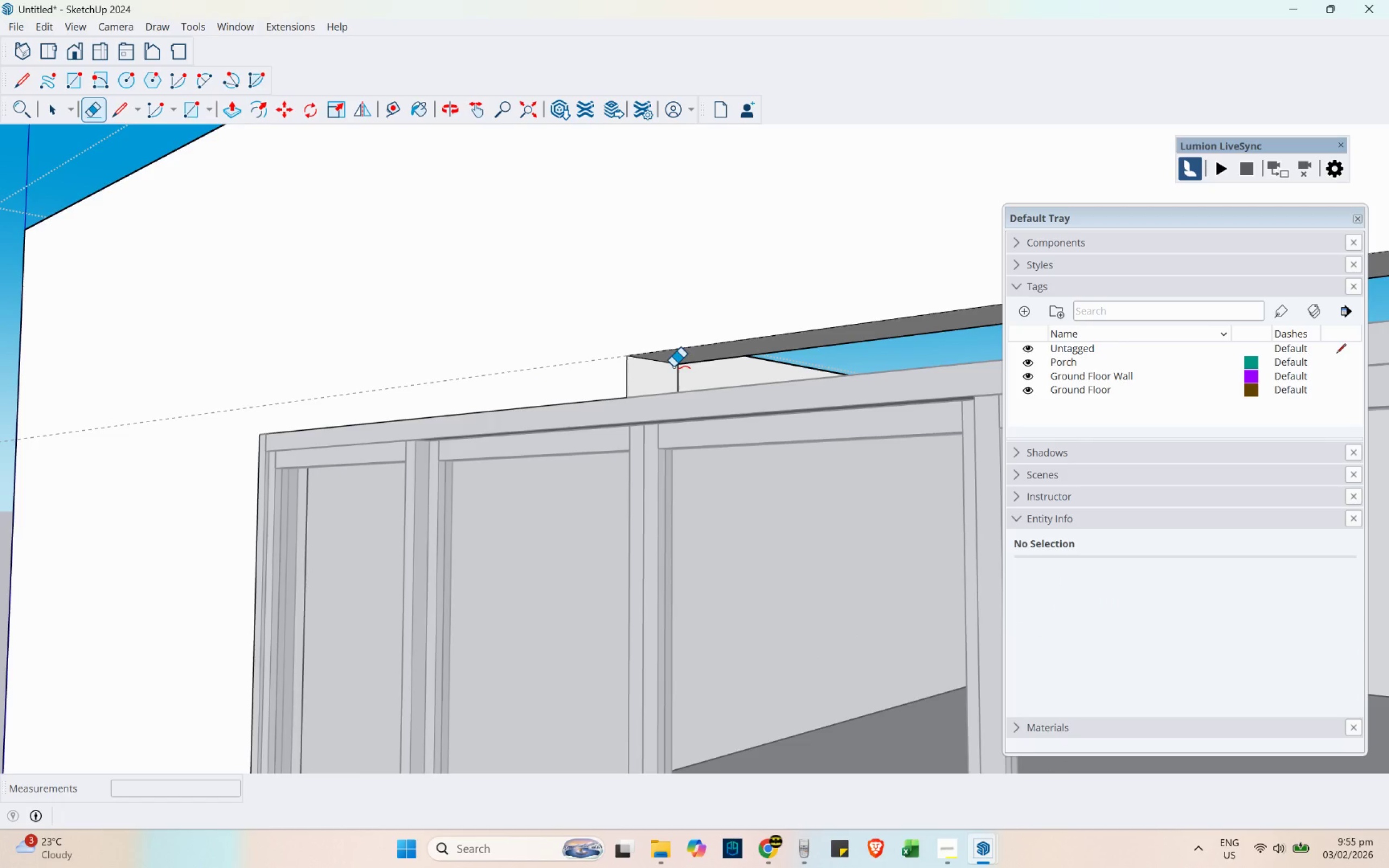 
key(P)
 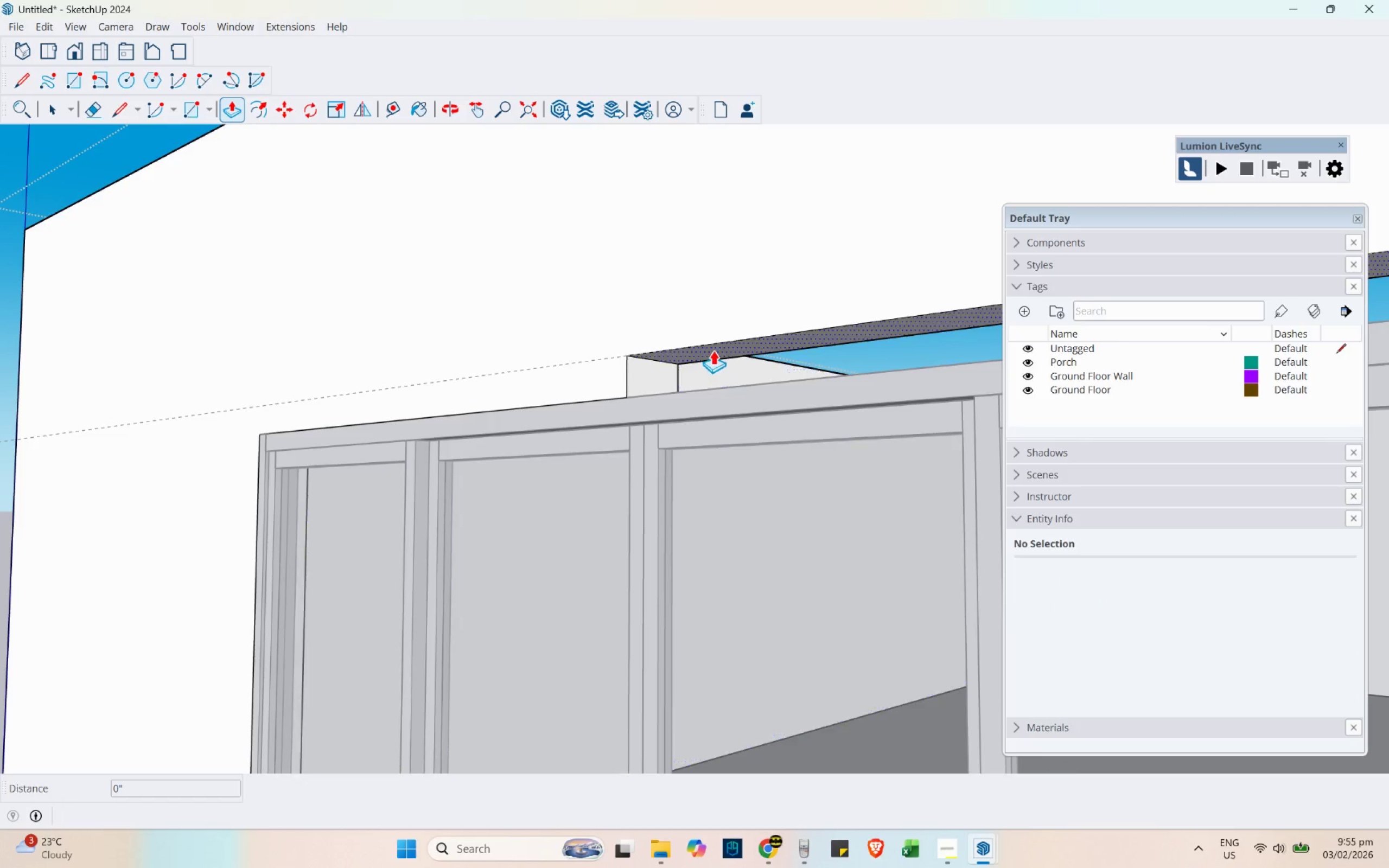 
left_click_drag(start_coordinate=[713, 350], to_coordinate=[641, 395])
 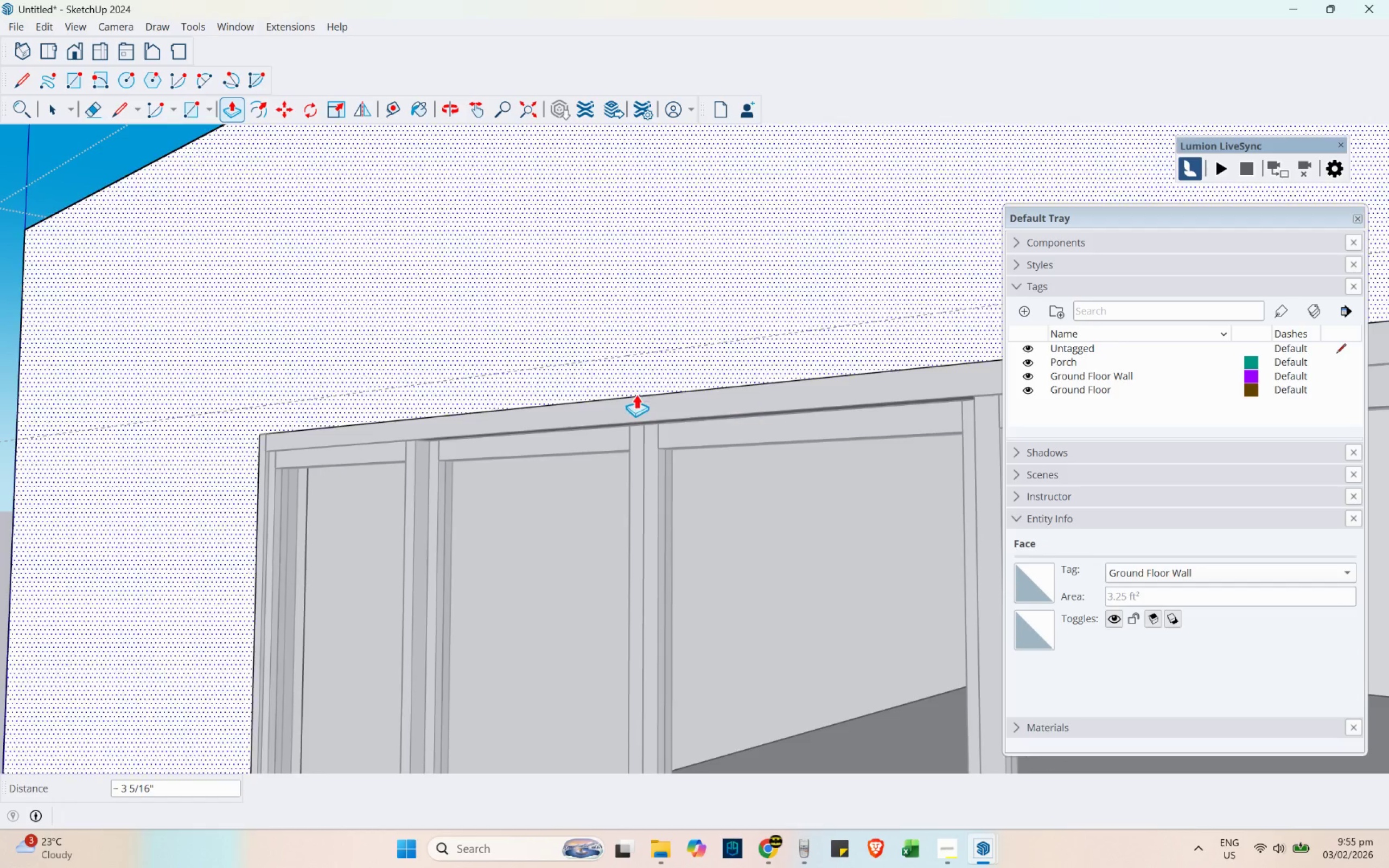 
scroll: coordinate [457, 410], scroll_direction: down, amount: 9.0
 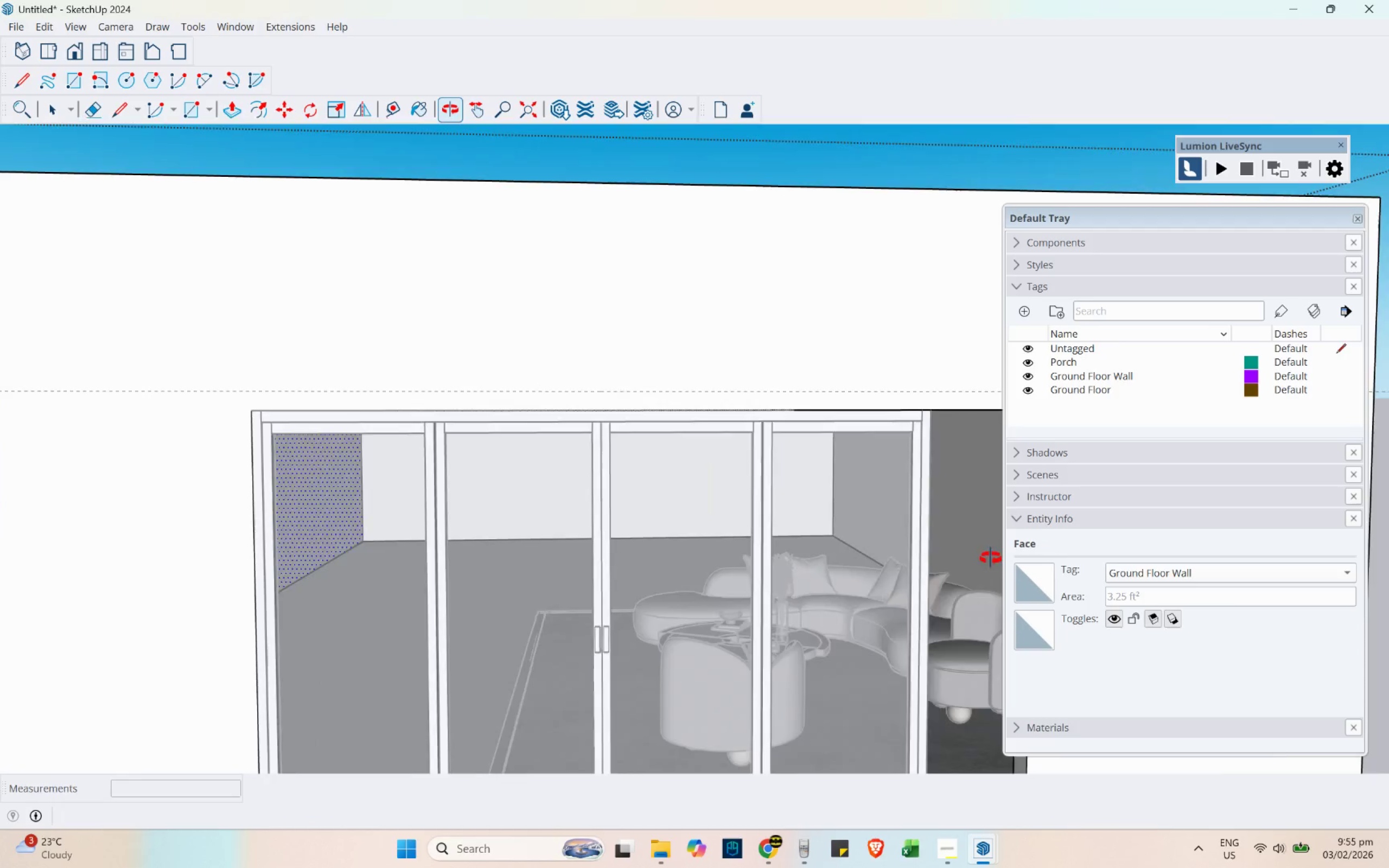 
hold_key(key=ShiftLeft, duration=0.47)
scroll: coordinate [794, 444], scroll_direction: up, amount: 3.0
 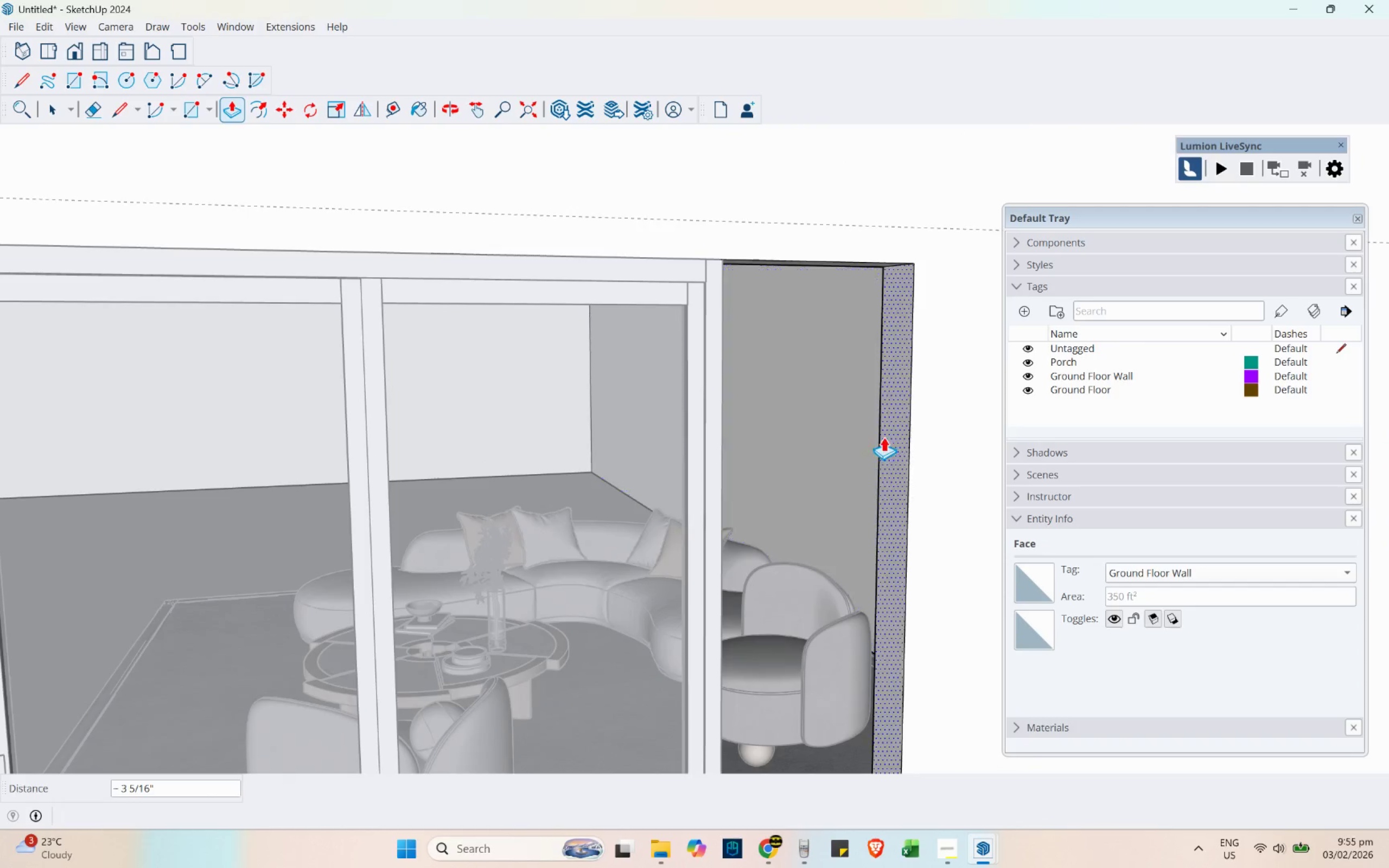 
left_click_drag(start_coordinate=[895, 444], to_coordinate=[720, 266])
 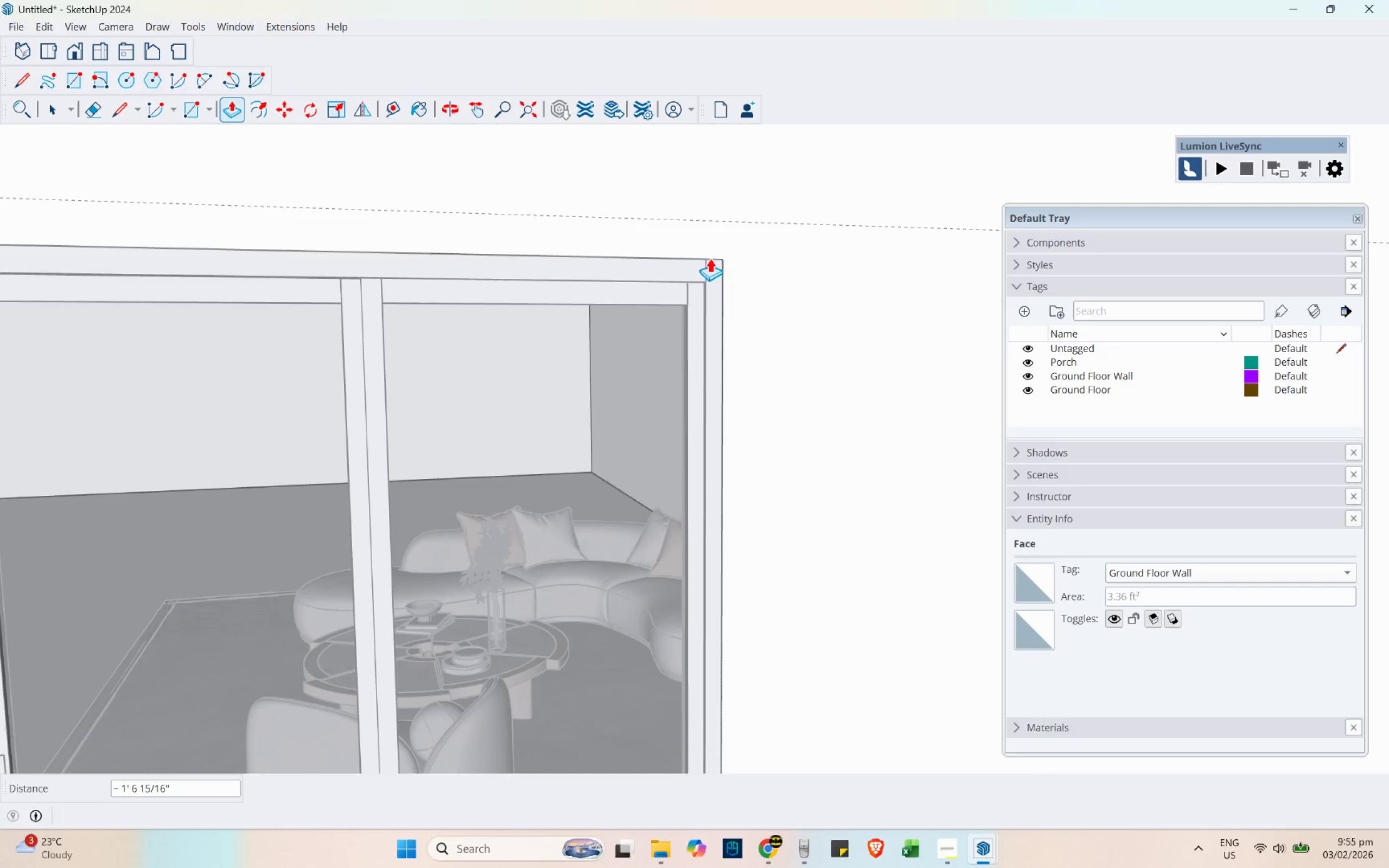 
key(Space)
 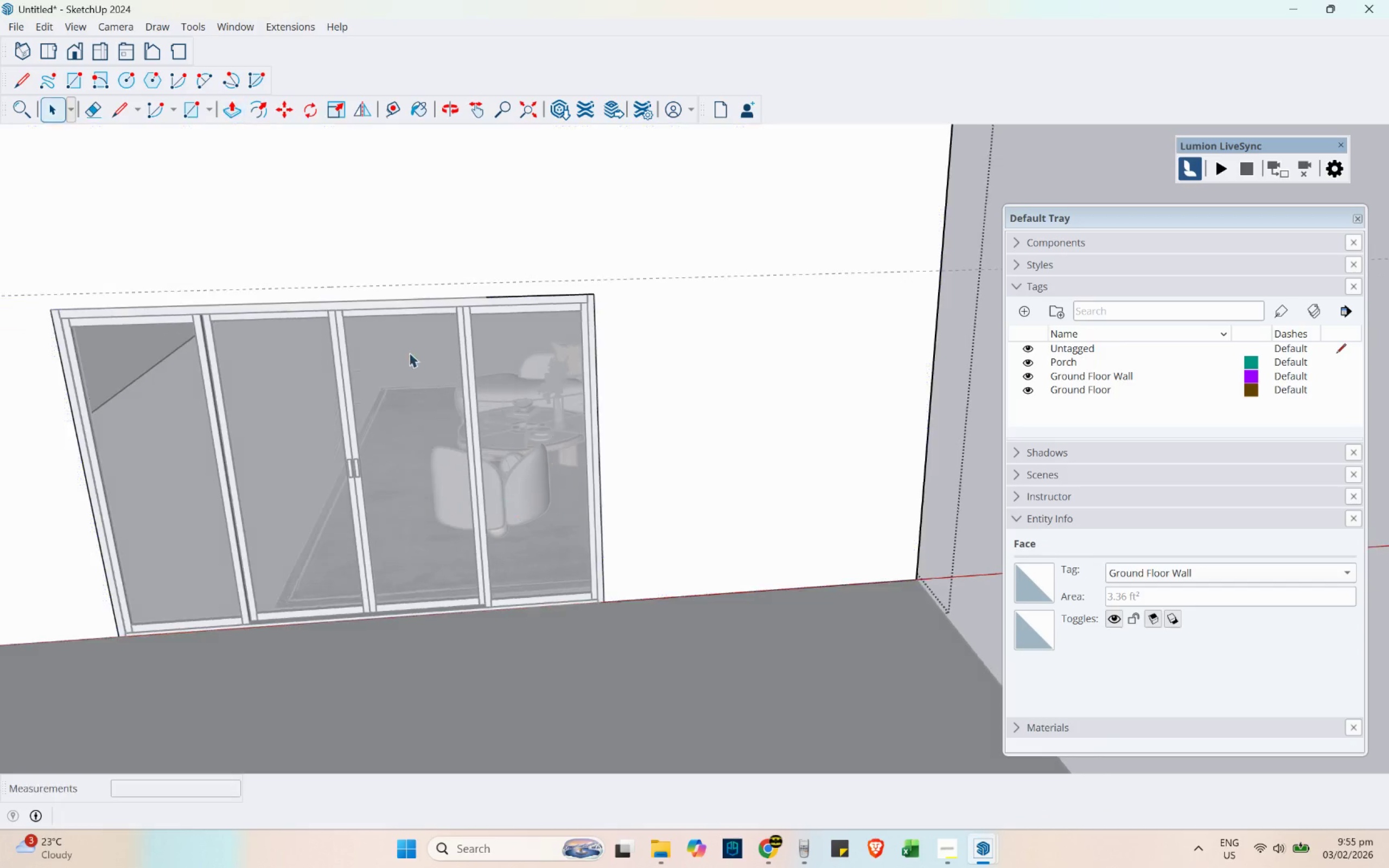 
scroll: coordinate [501, 334], scroll_direction: down, amount: 11.0
 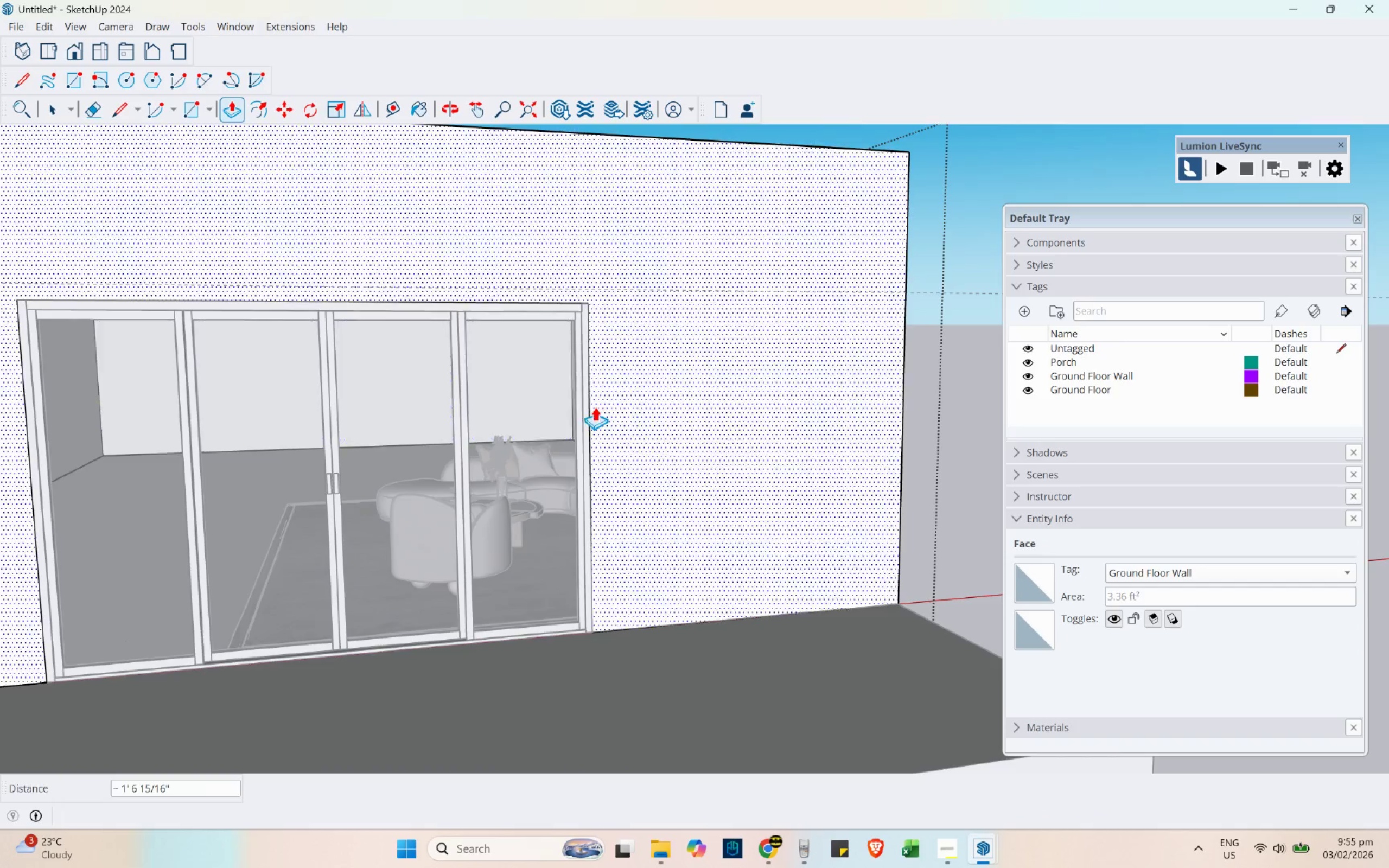 
key(Escape)
 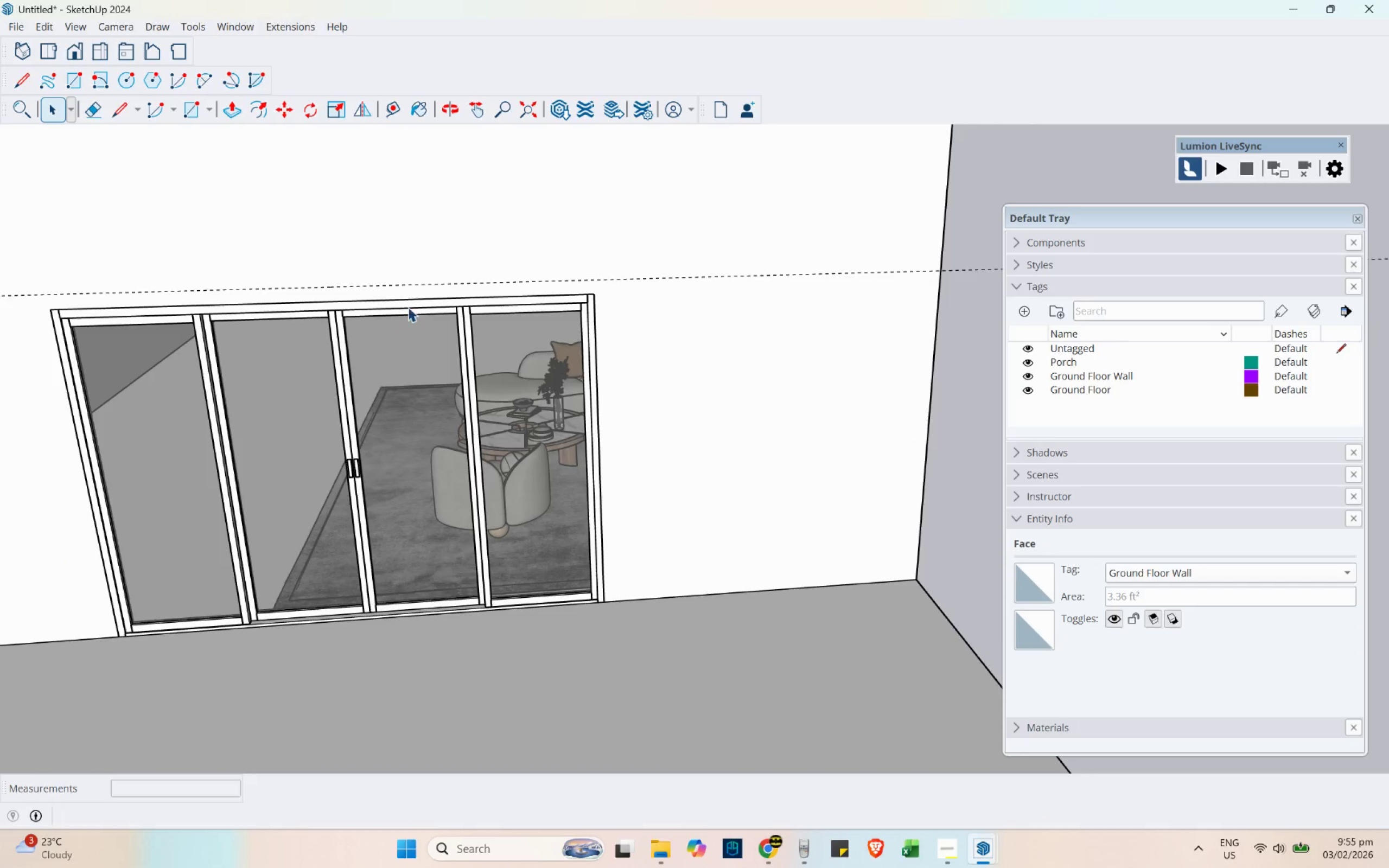 
double_click([408, 307])
 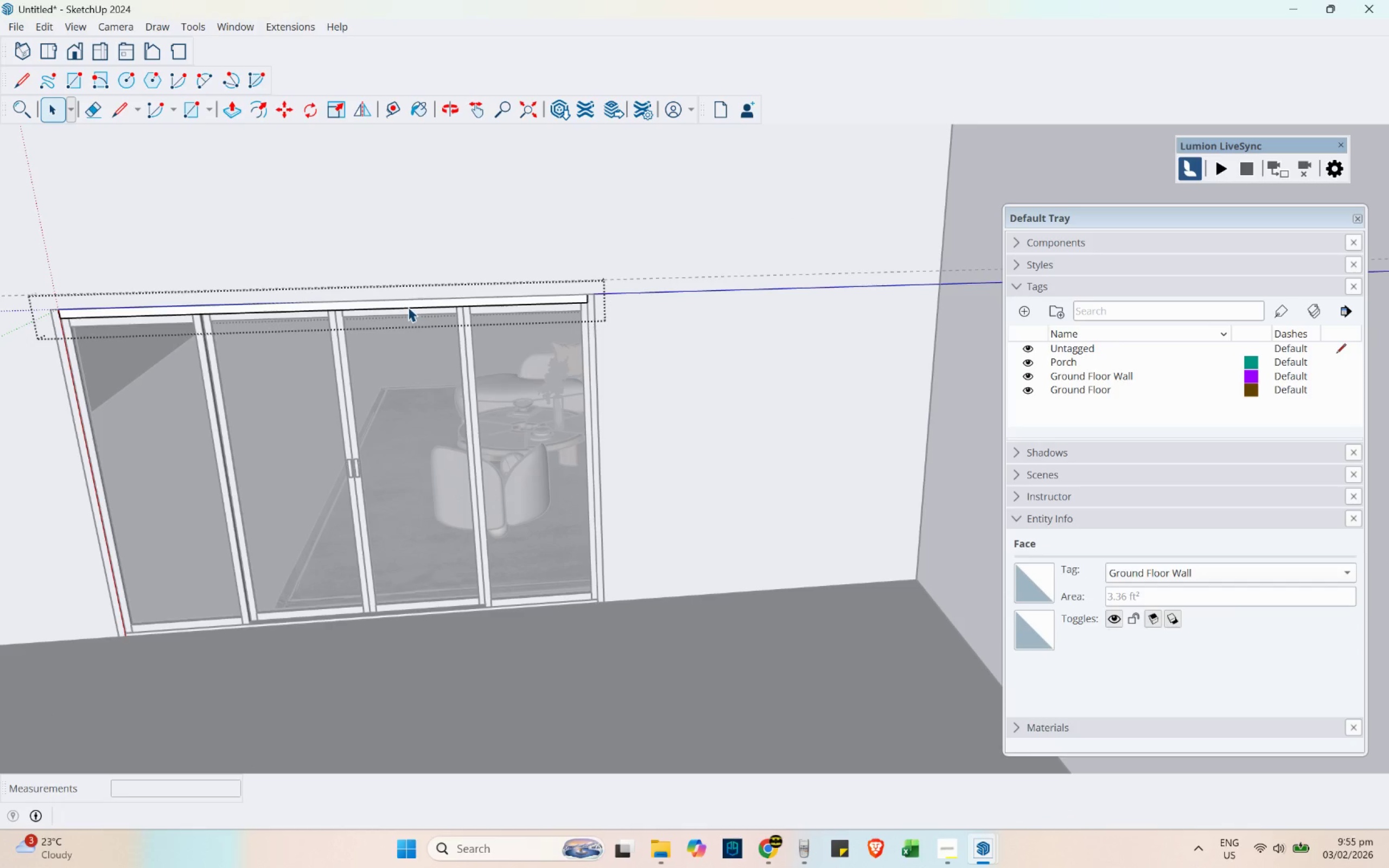 
left_click([408, 307])
 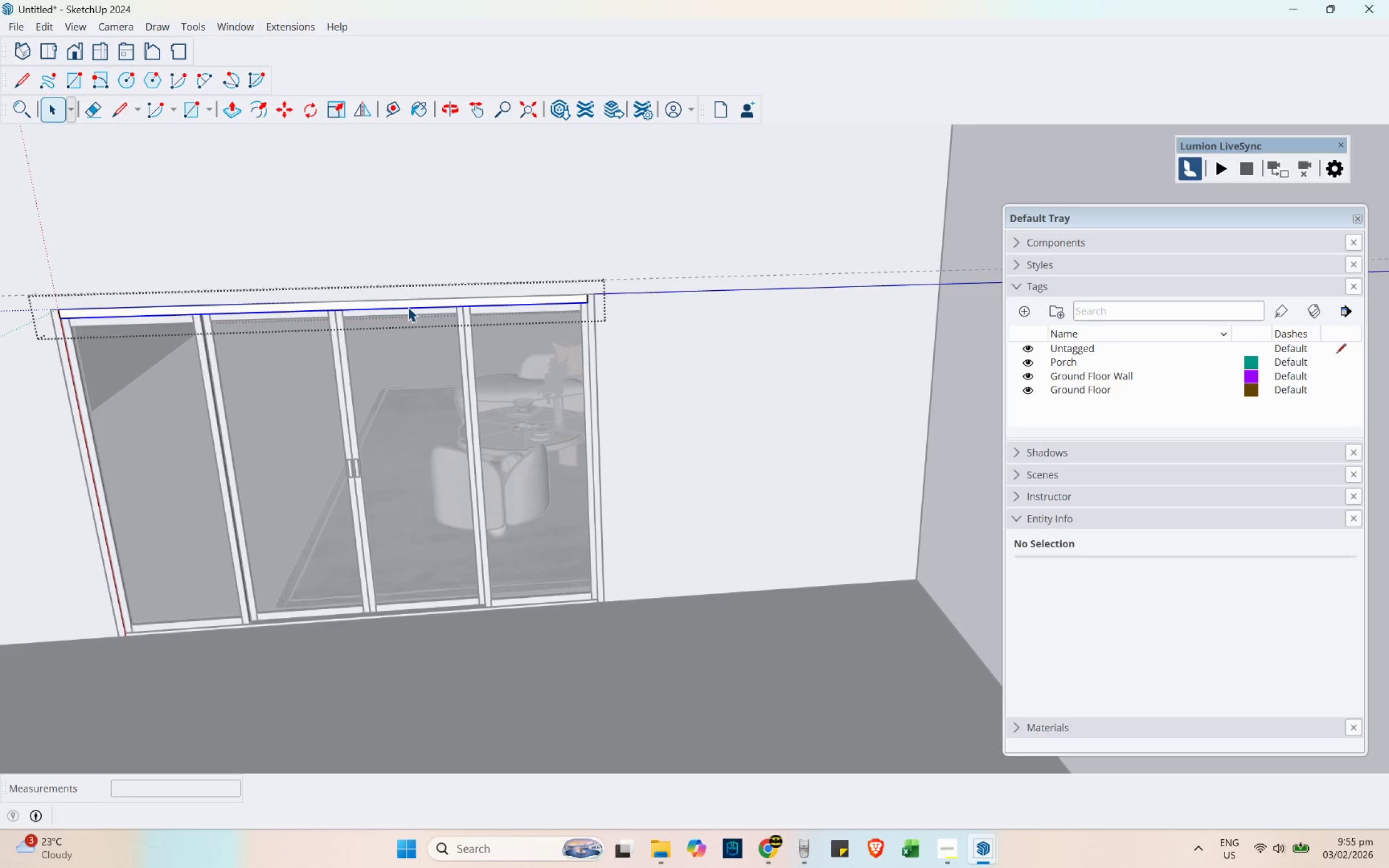 
left_click([408, 307])
 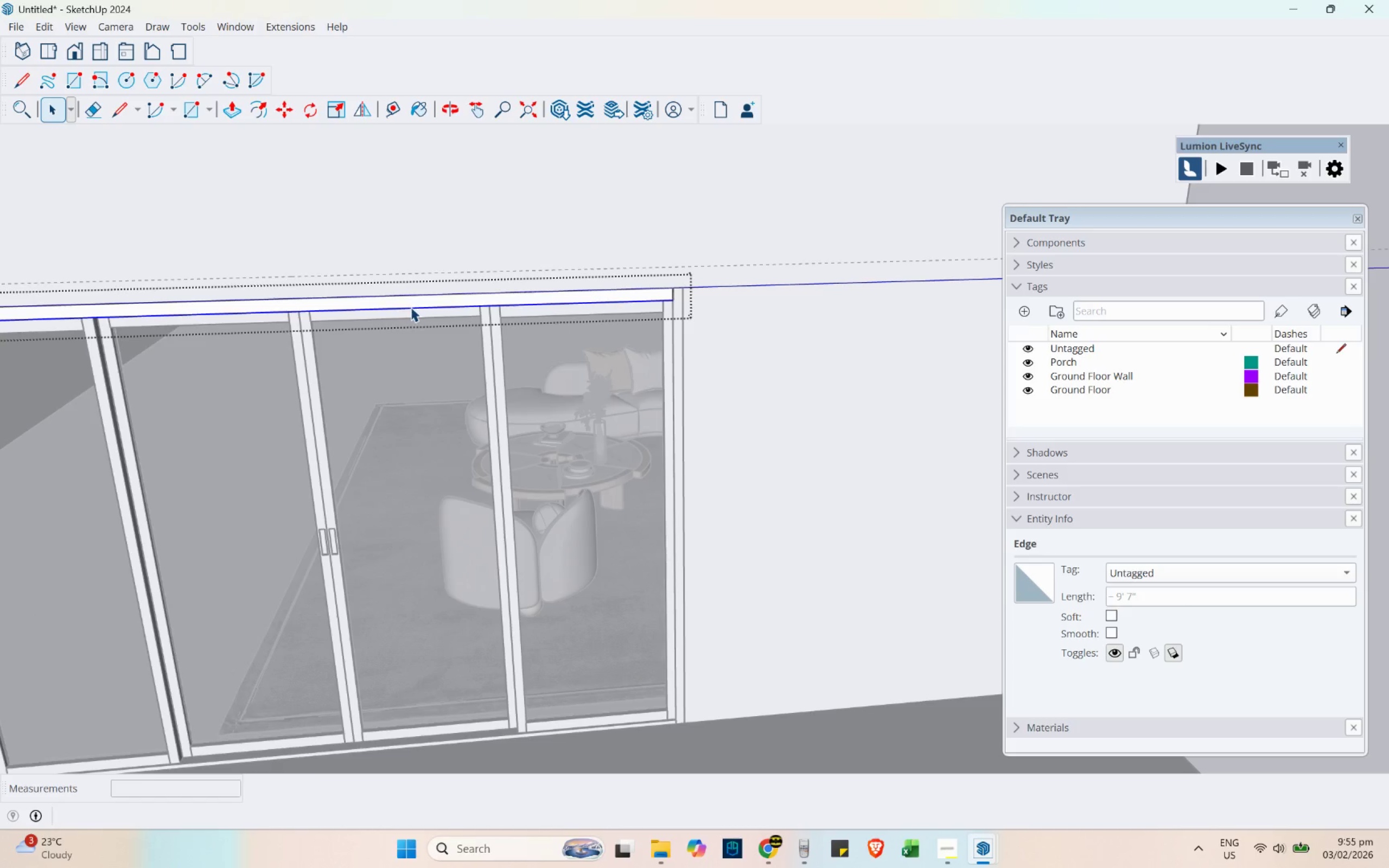 
scroll: coordinate [408, 307], scroll_direction: up, amount: 4.0
 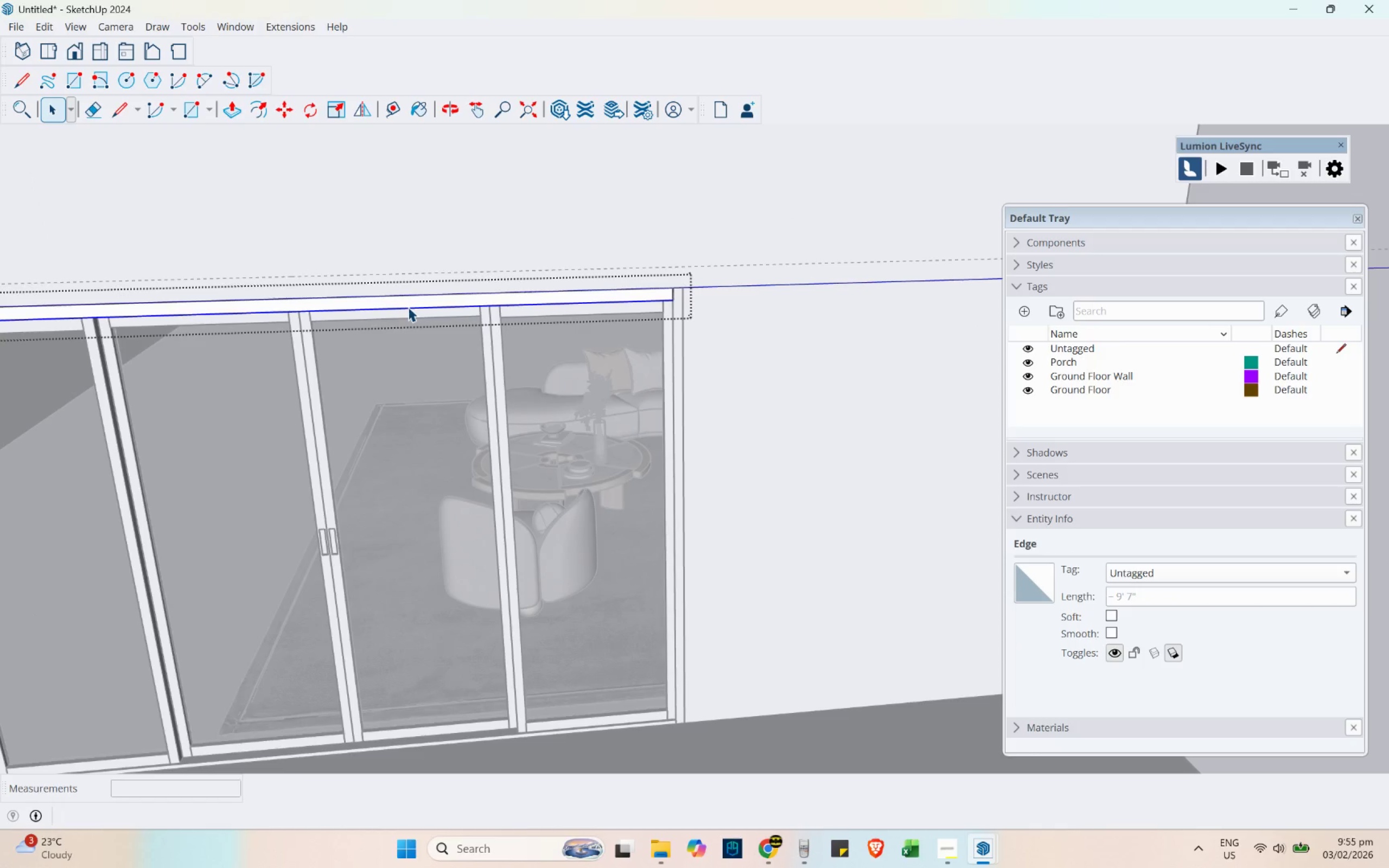 
scroll: coordinate [540, 339], scroll_direction: down, amount: 5.0
 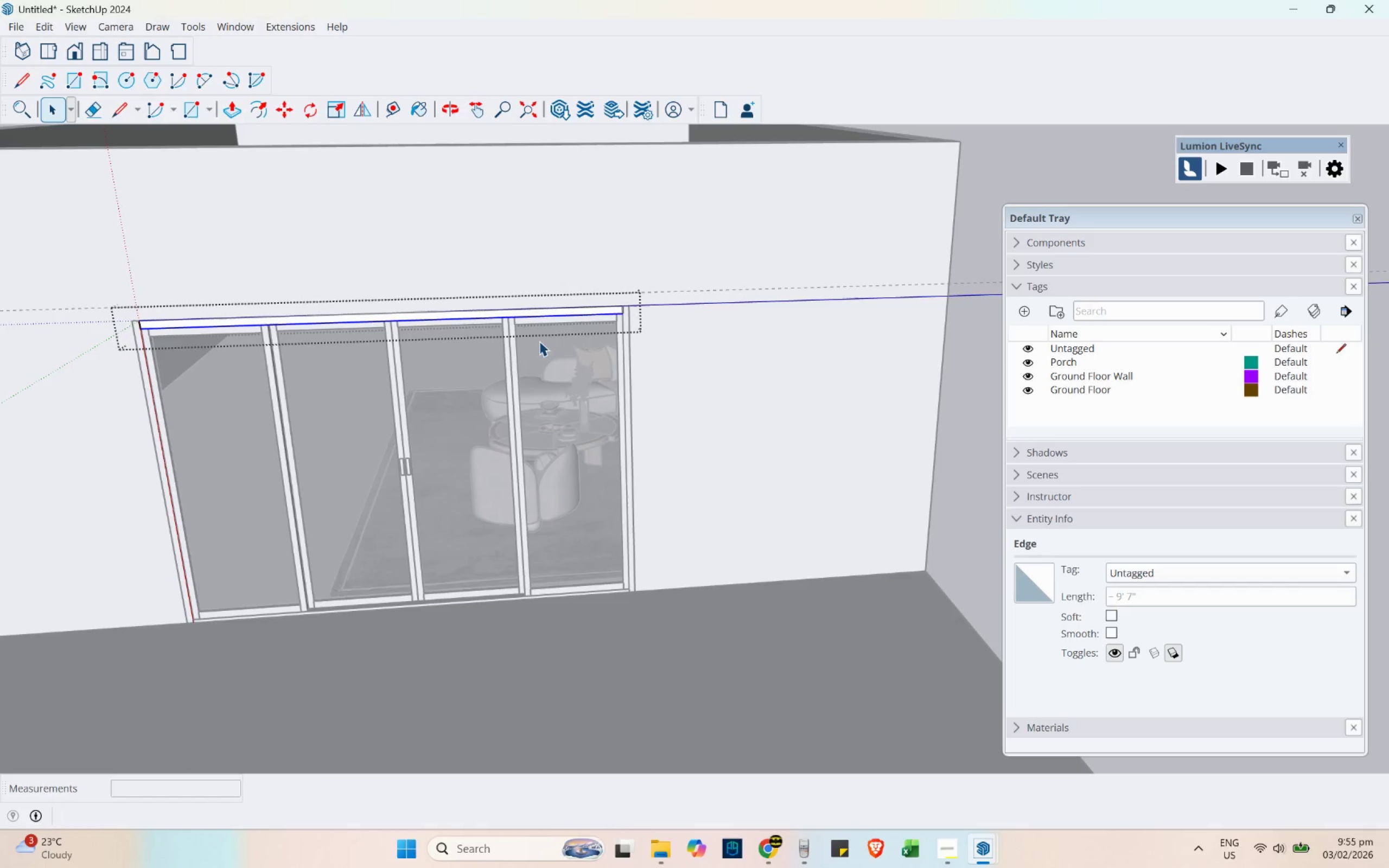 
key(Escape)
 